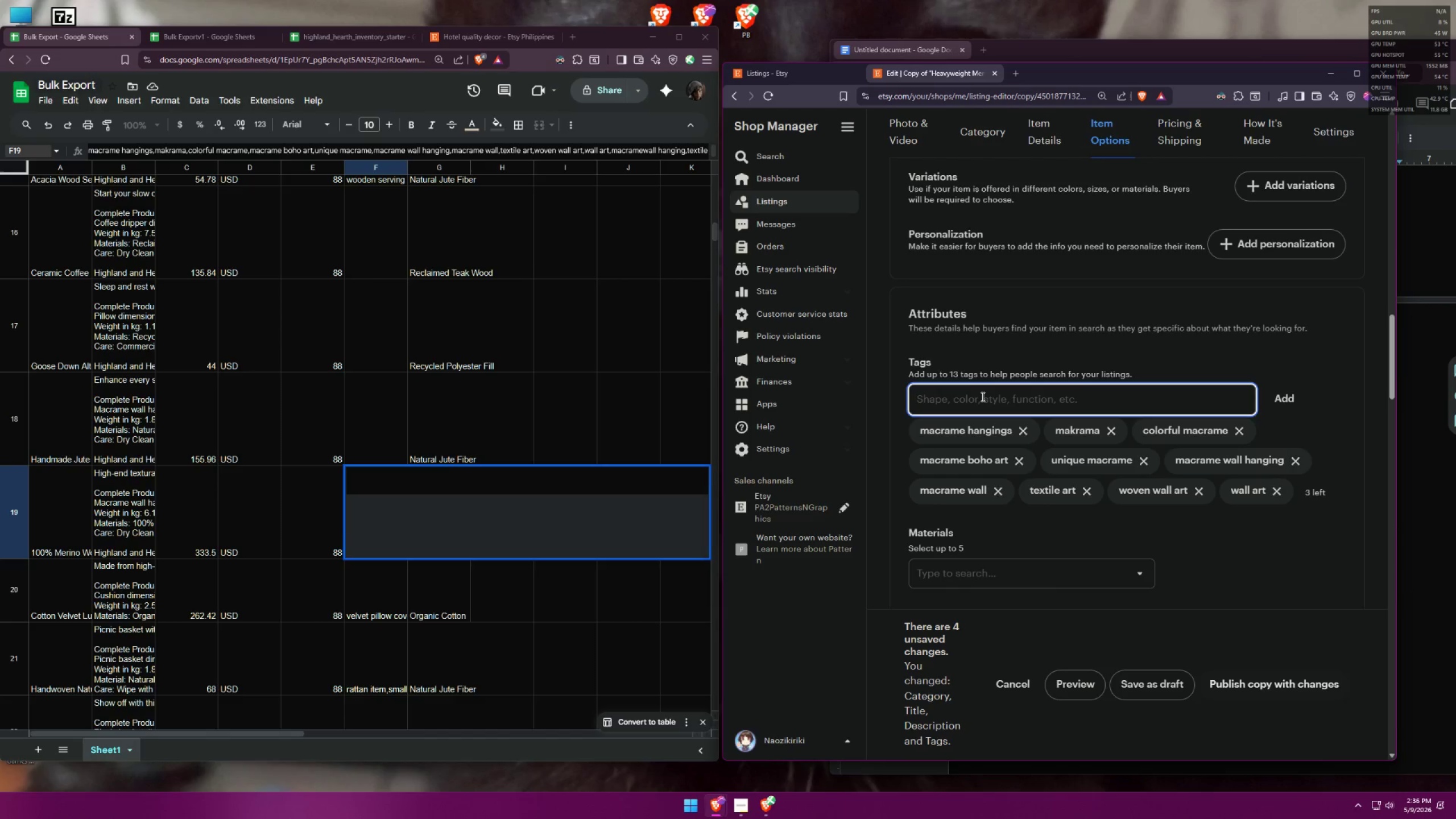 
type(macramewall hani)
key(Backspace)
type(ging)
 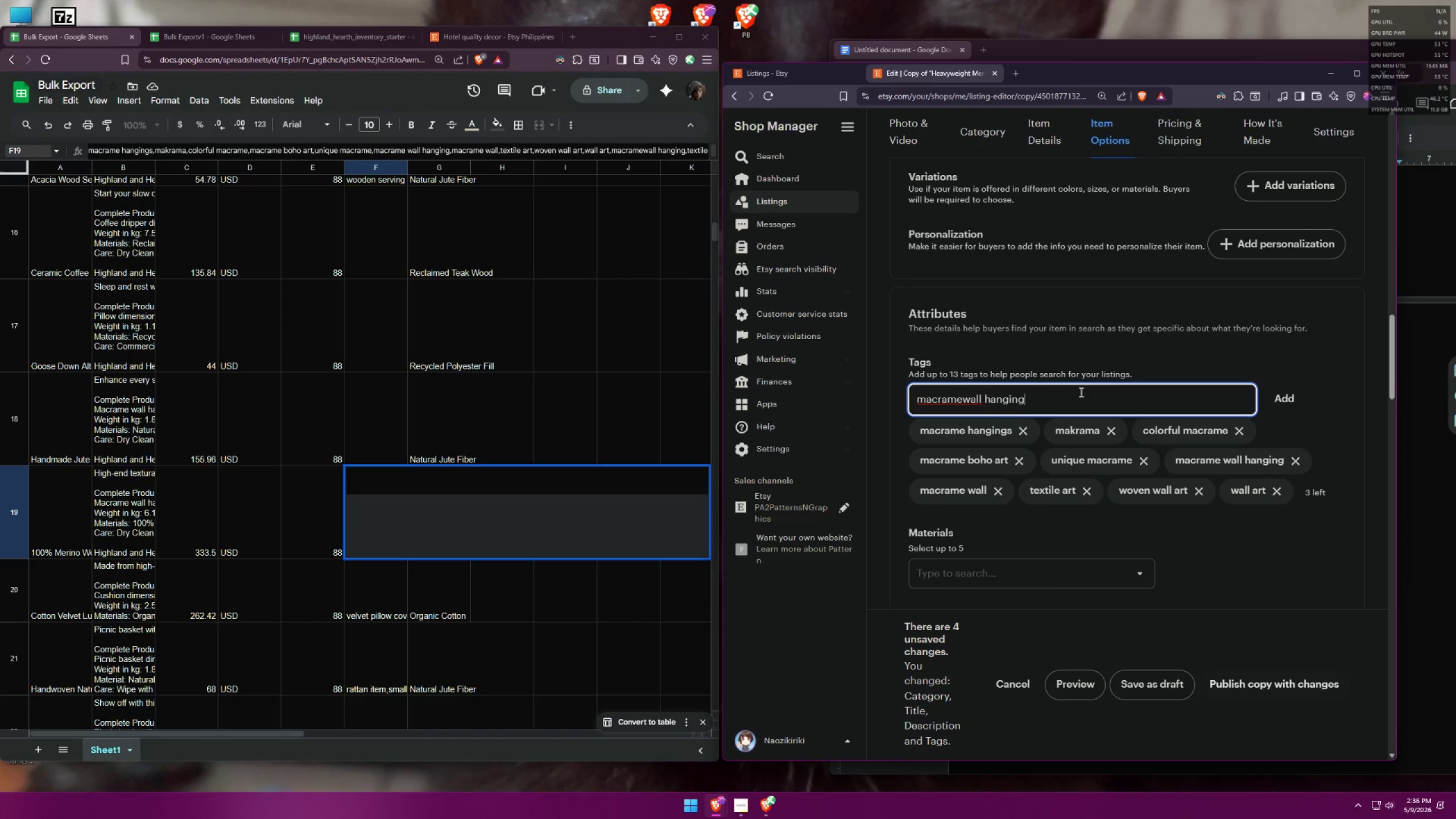 
left_click_drag(start_coordinate=[1072, 390], to_coordinate=[909, 373])
 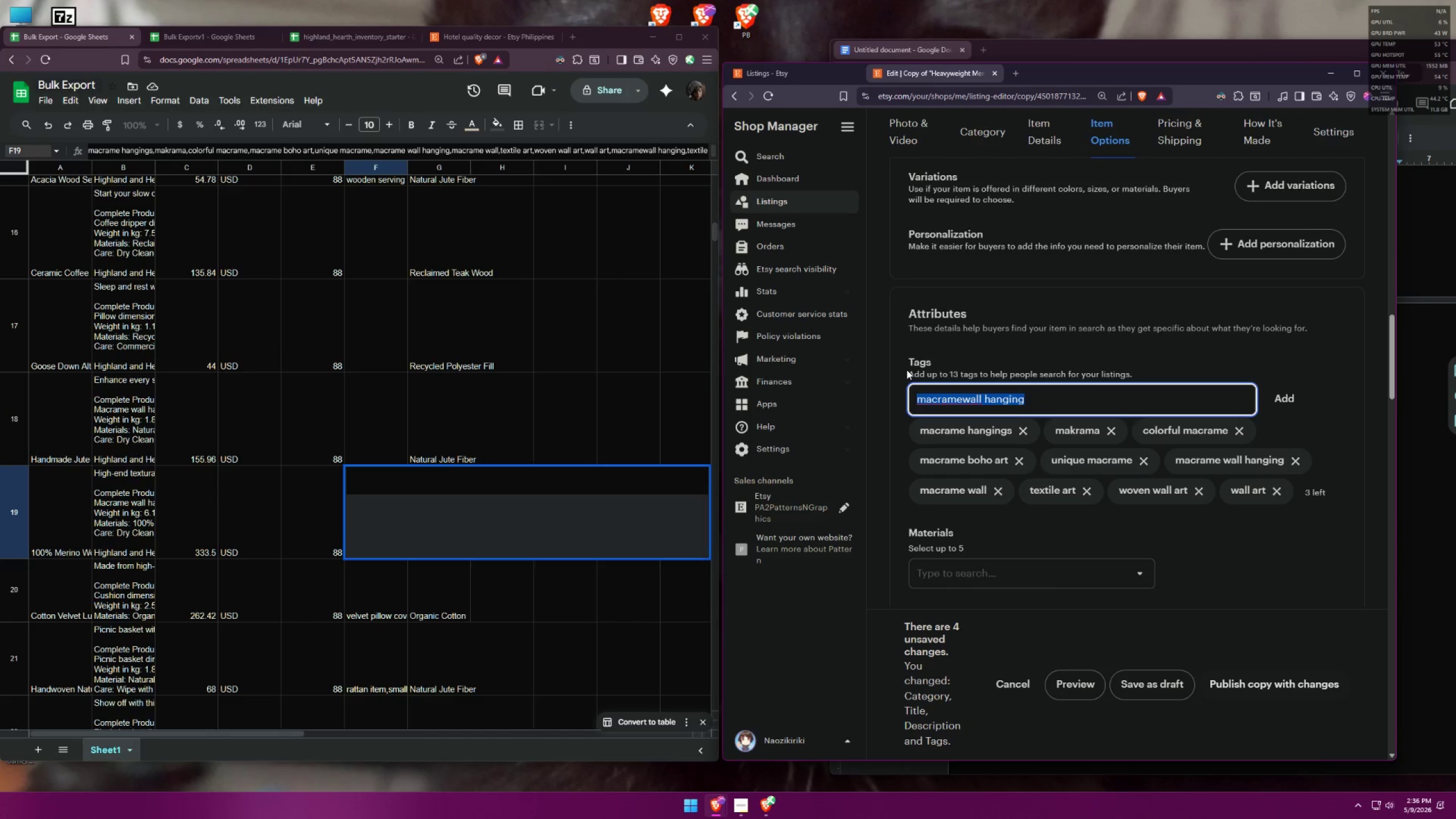 
type(macramewall hanging)
 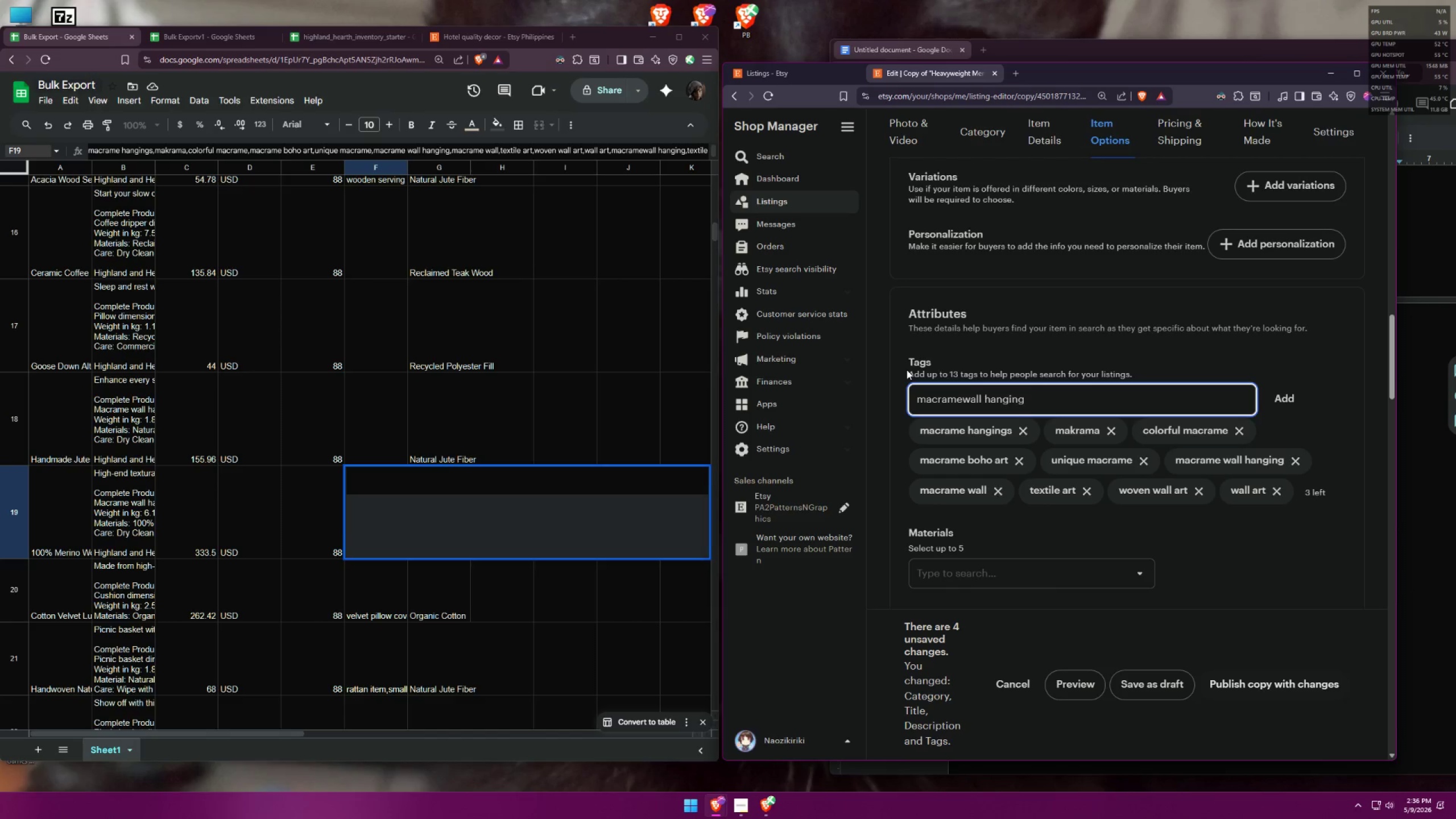 
key(Enter)
 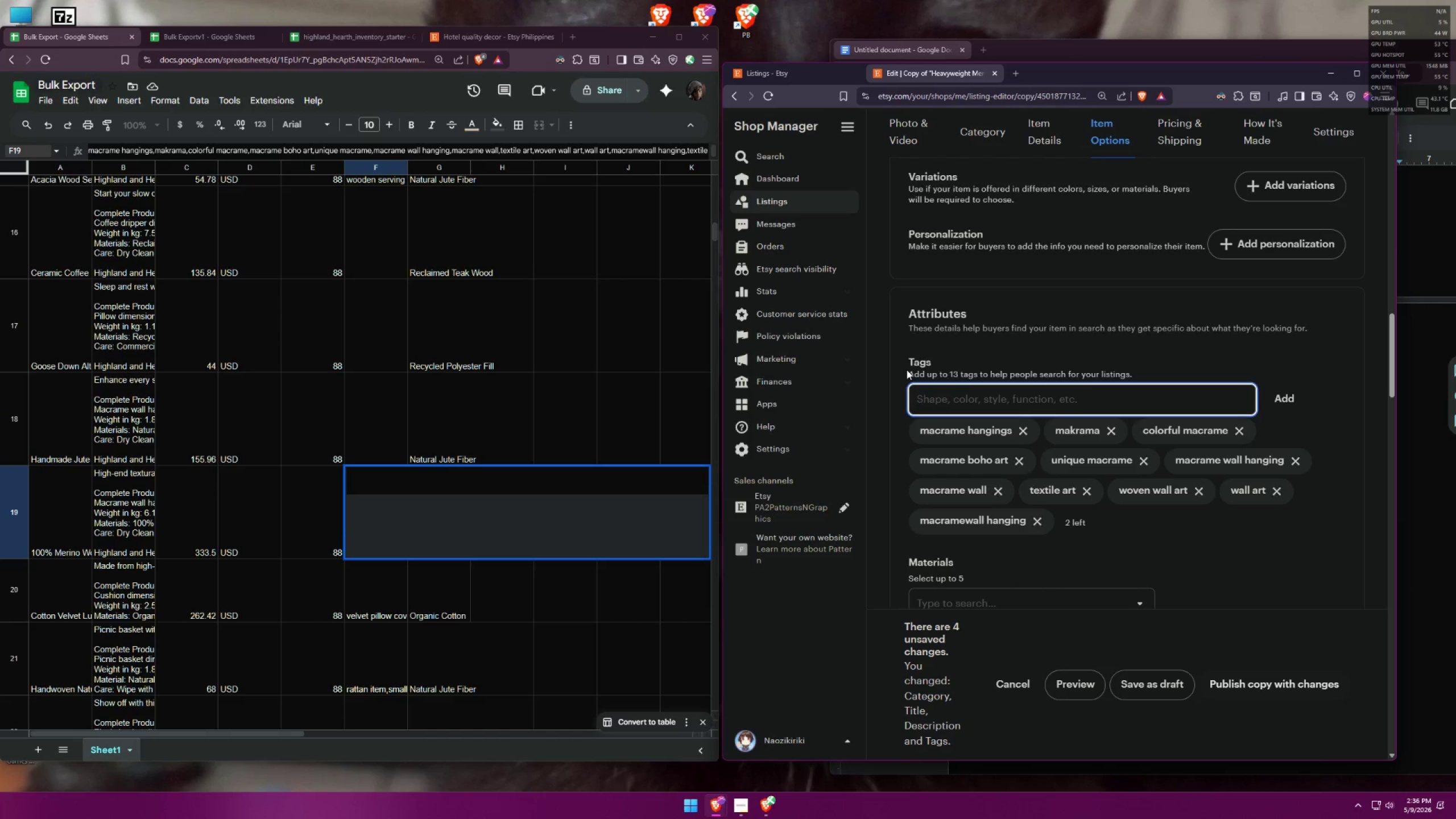 
type(textile)
 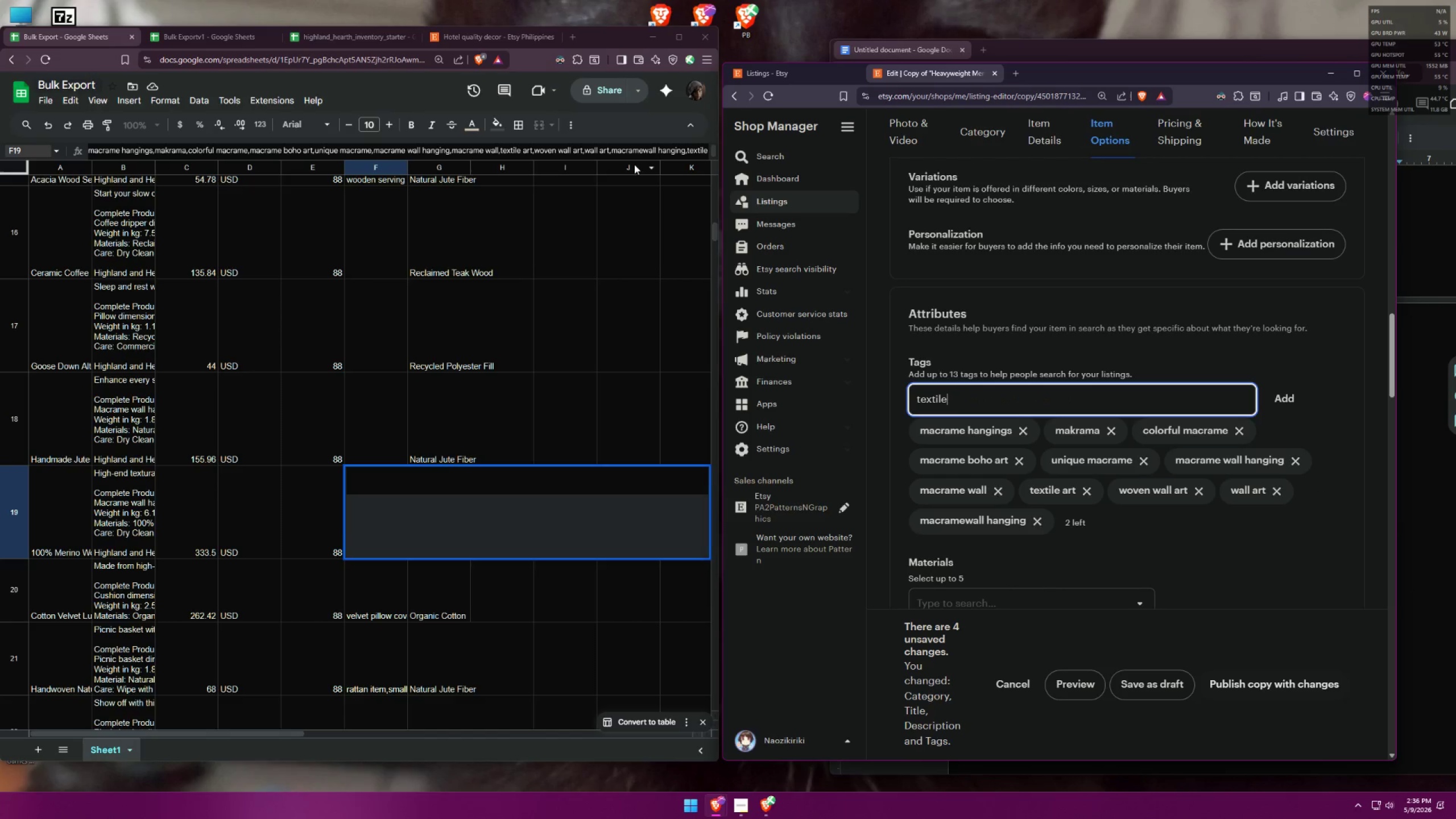 
left_click([635, 153])
 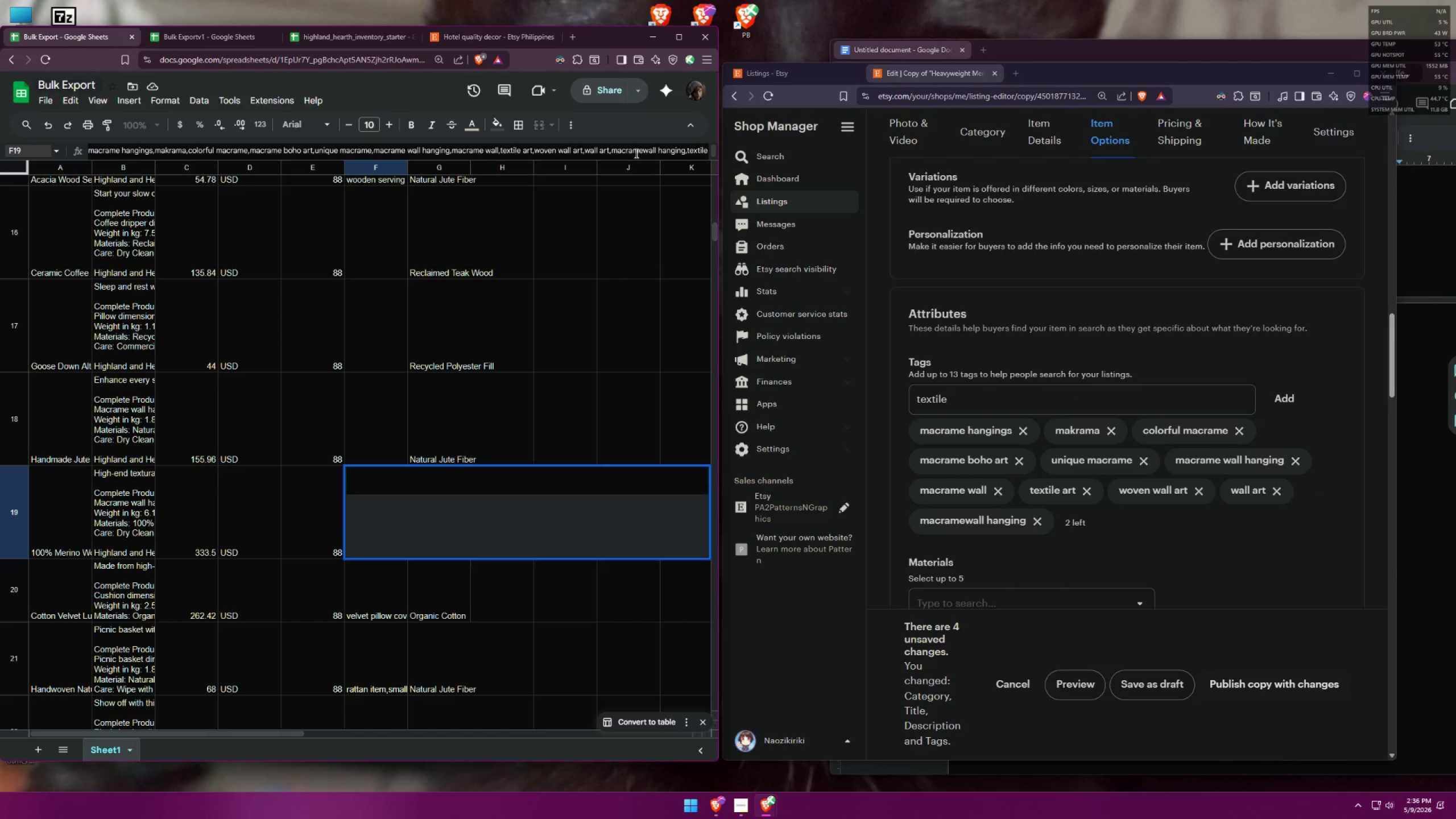 
key(ArrowDown)
 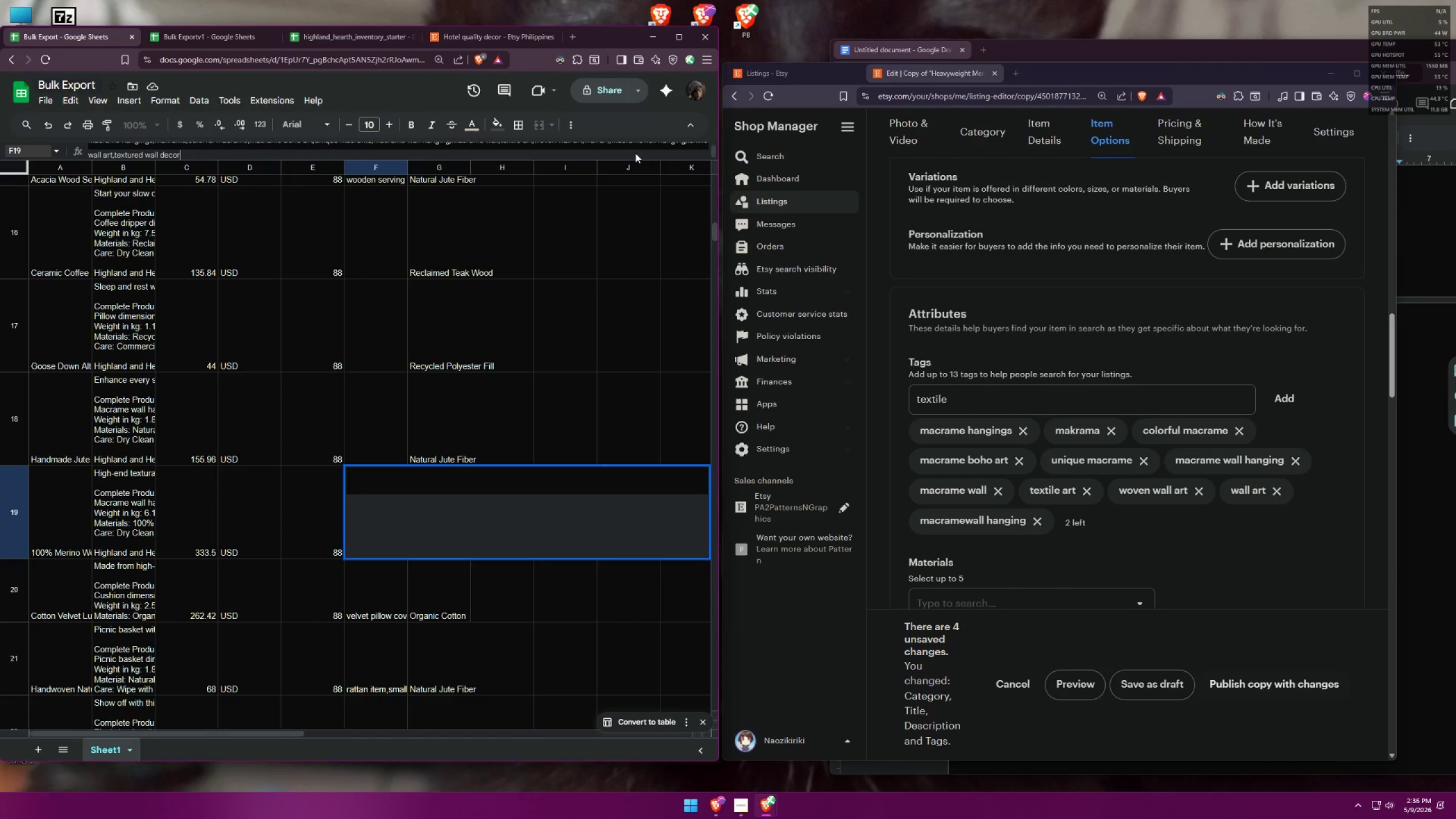 
key(ArrowDown)
 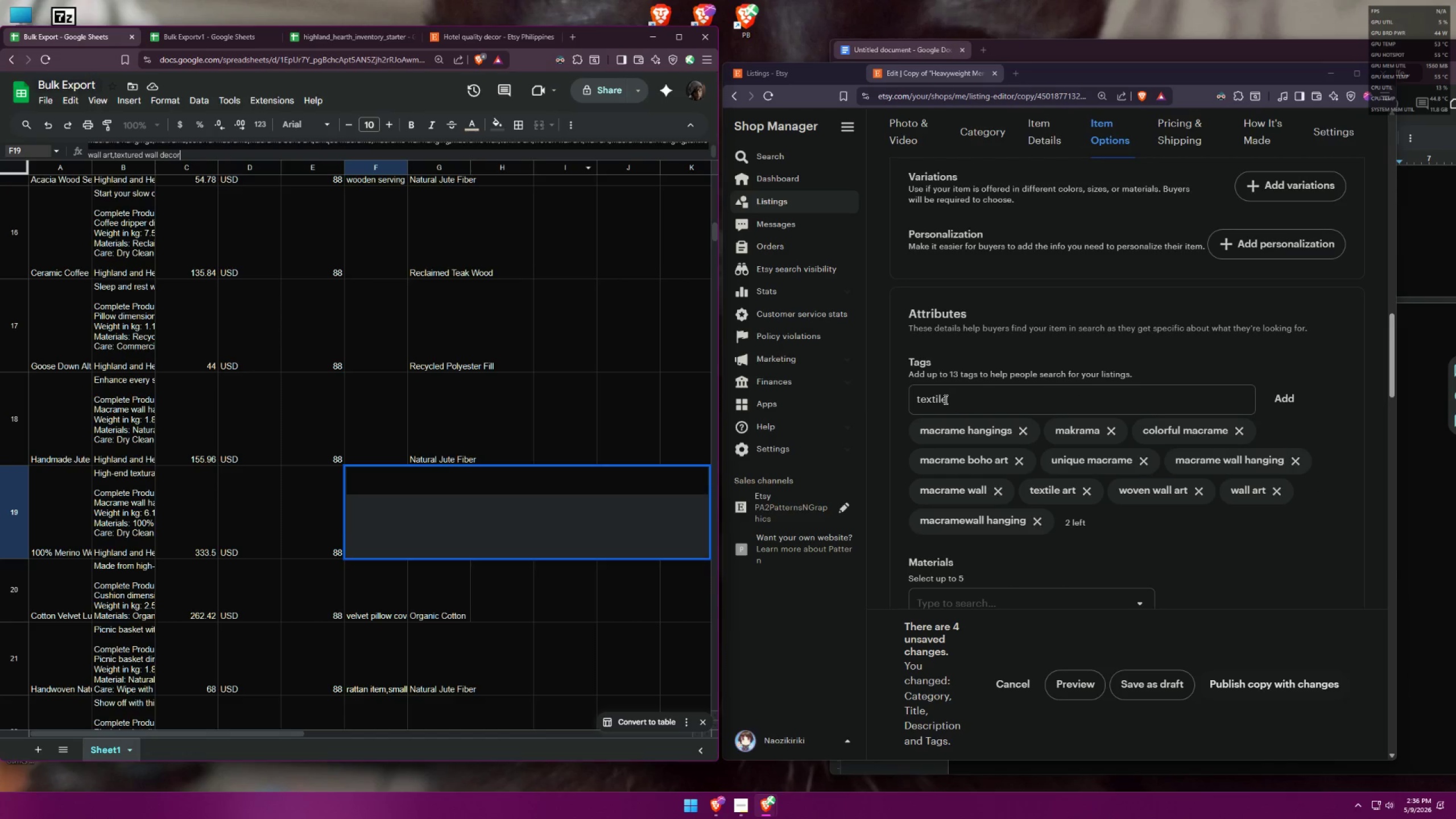 
left_click([994, 403])
 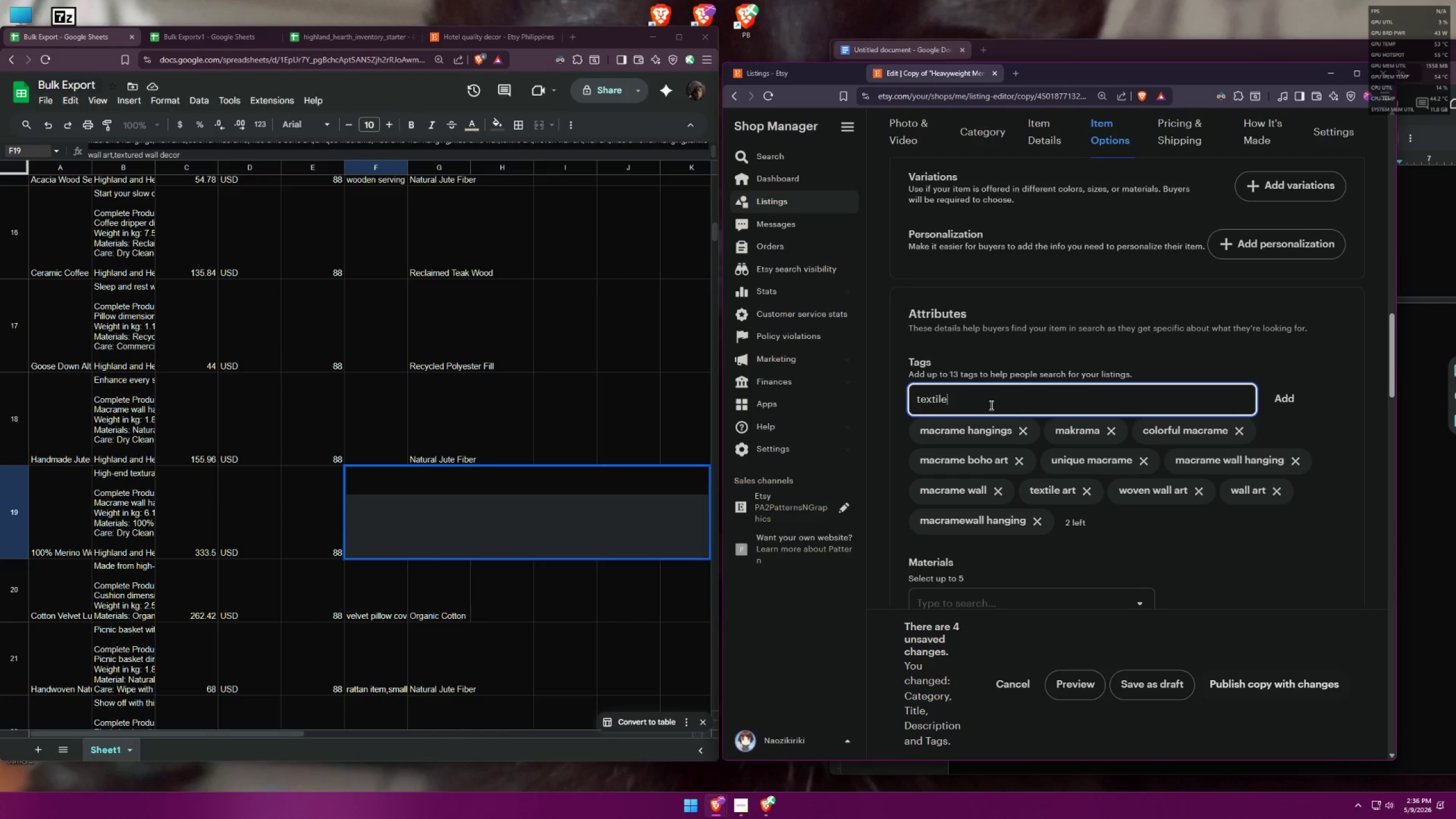 
type( wall art)
 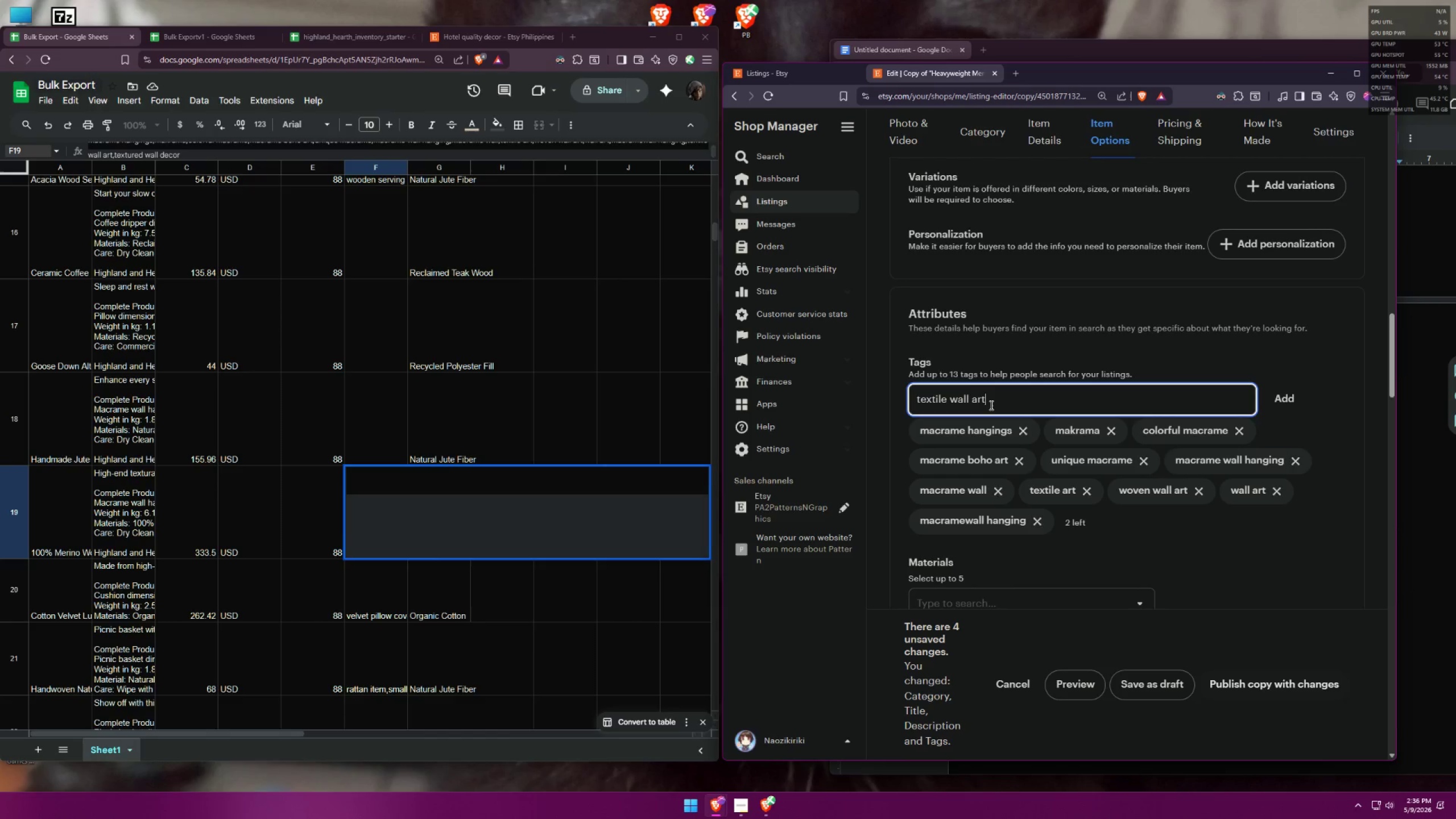 
key(Enter)
 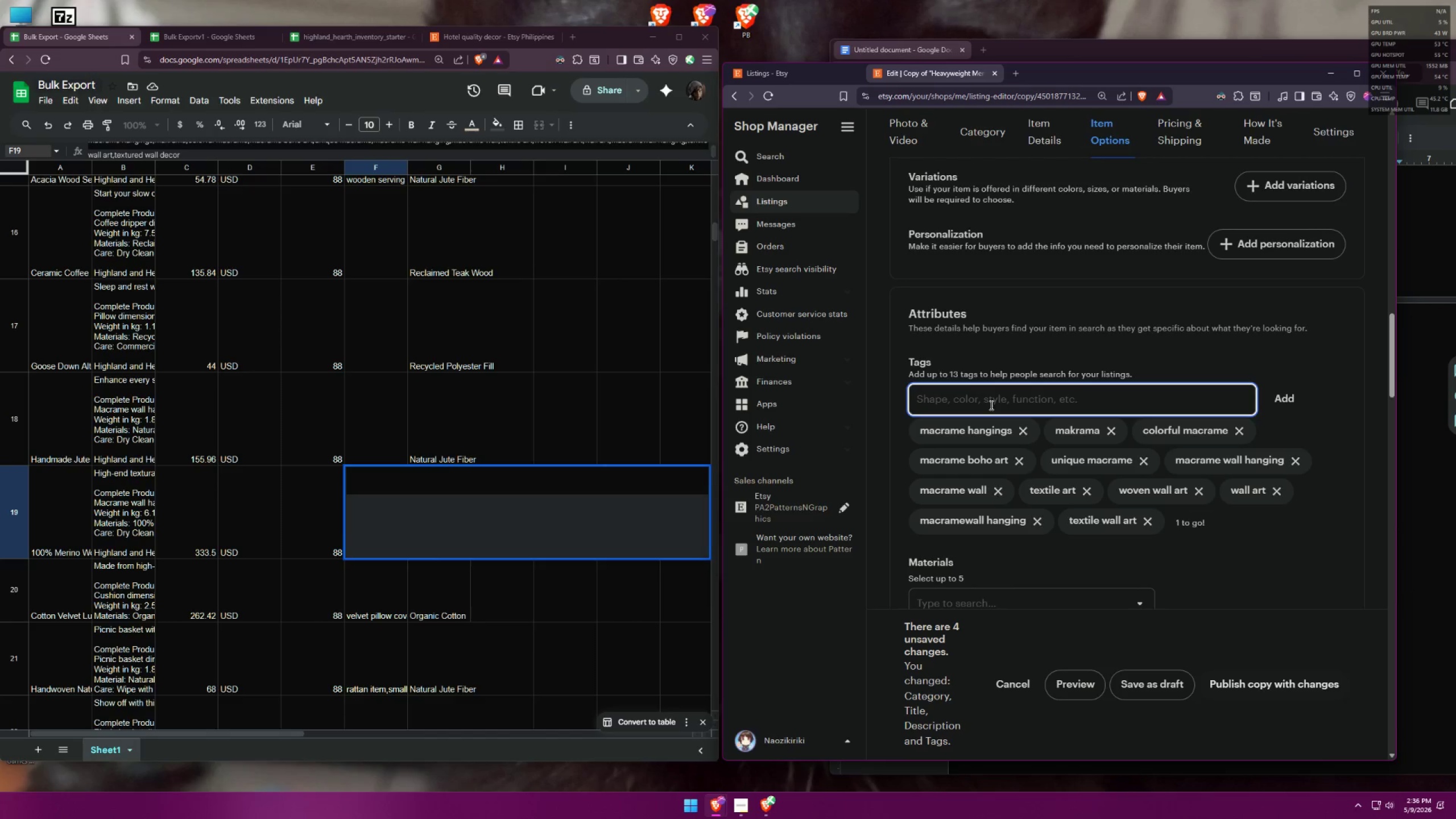 
type(textured wall art)
 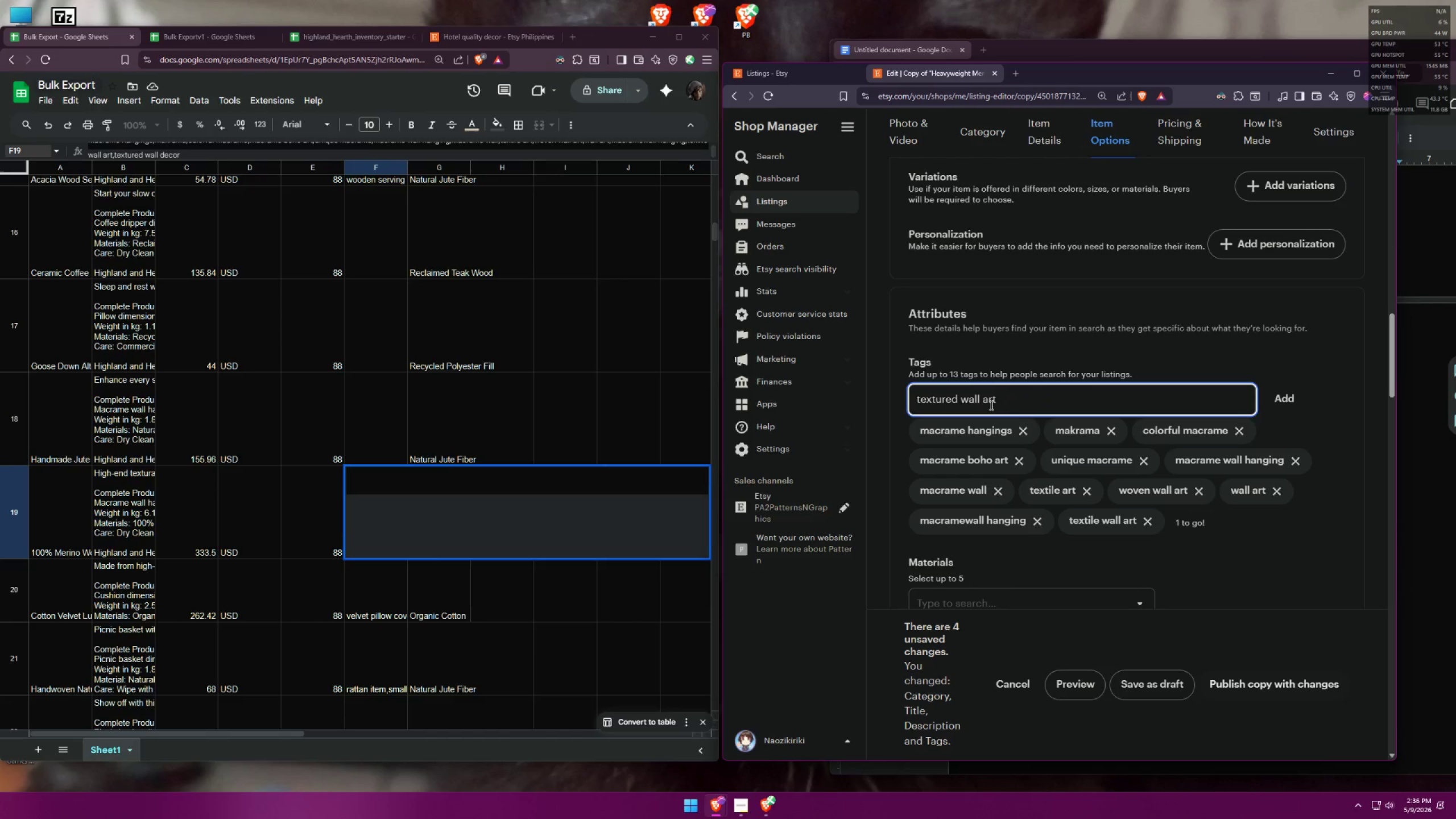 
key(Enter)
 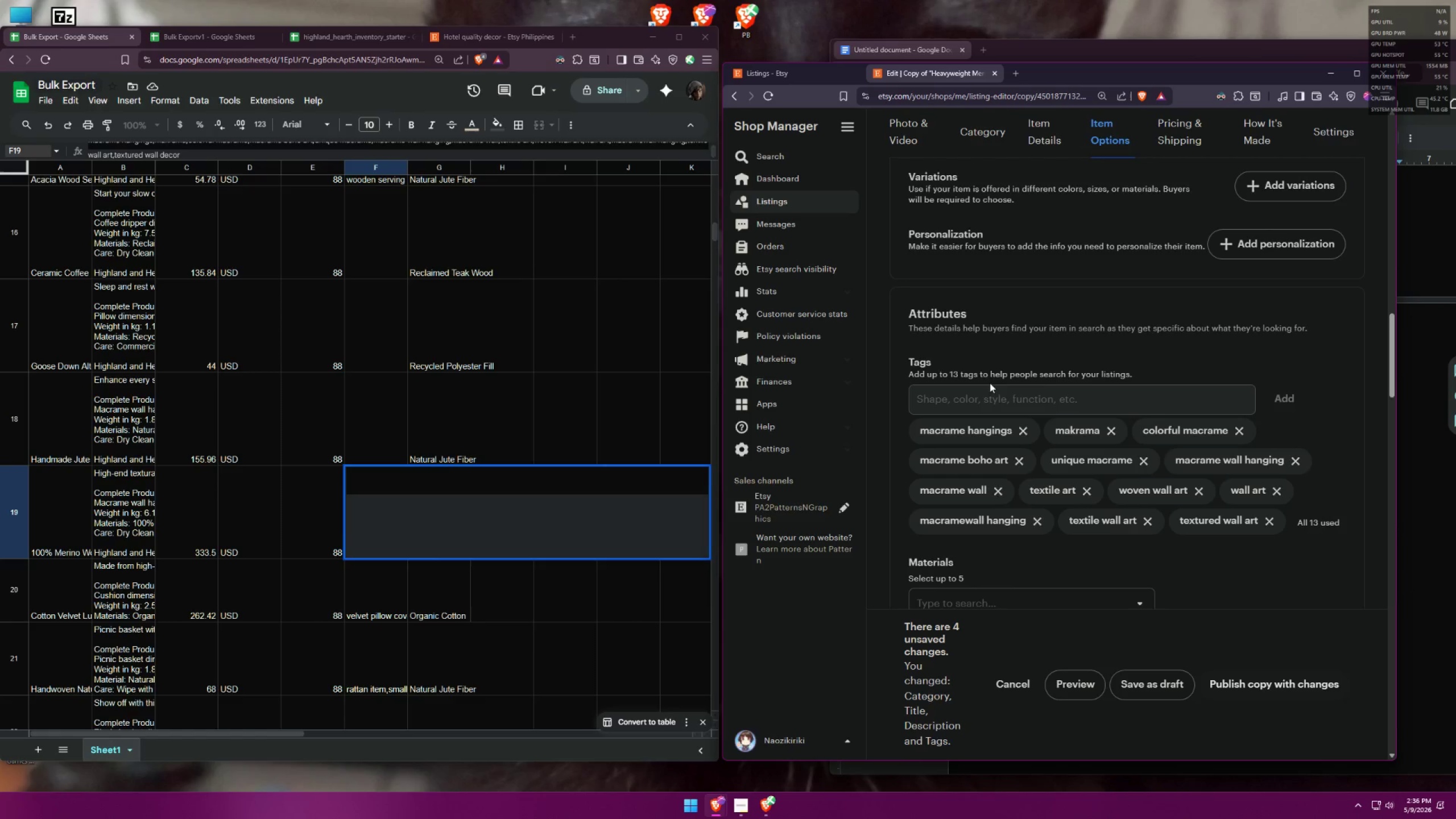 
left_click([1175, 572])
 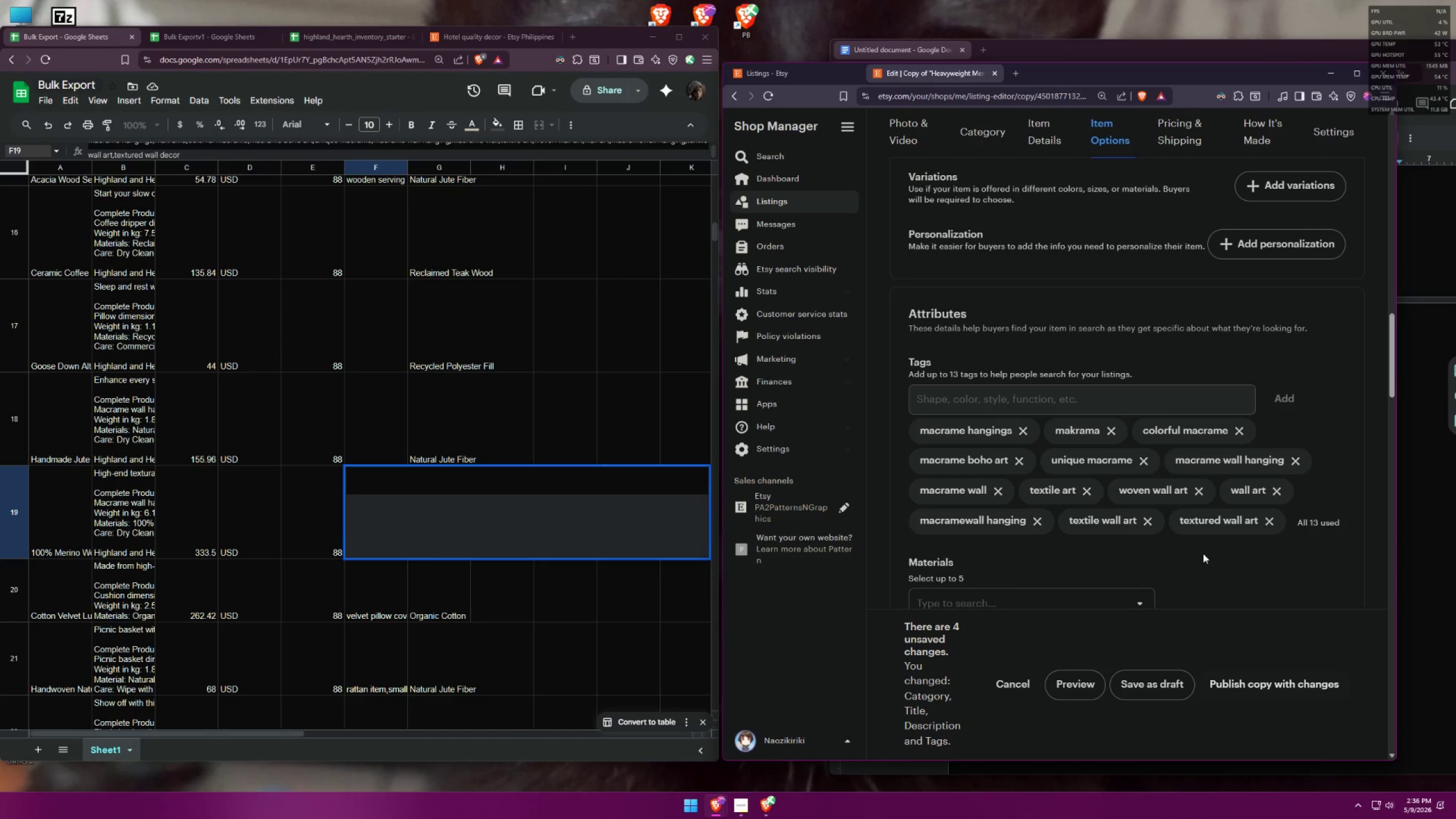 
left_click([1266, 524])
 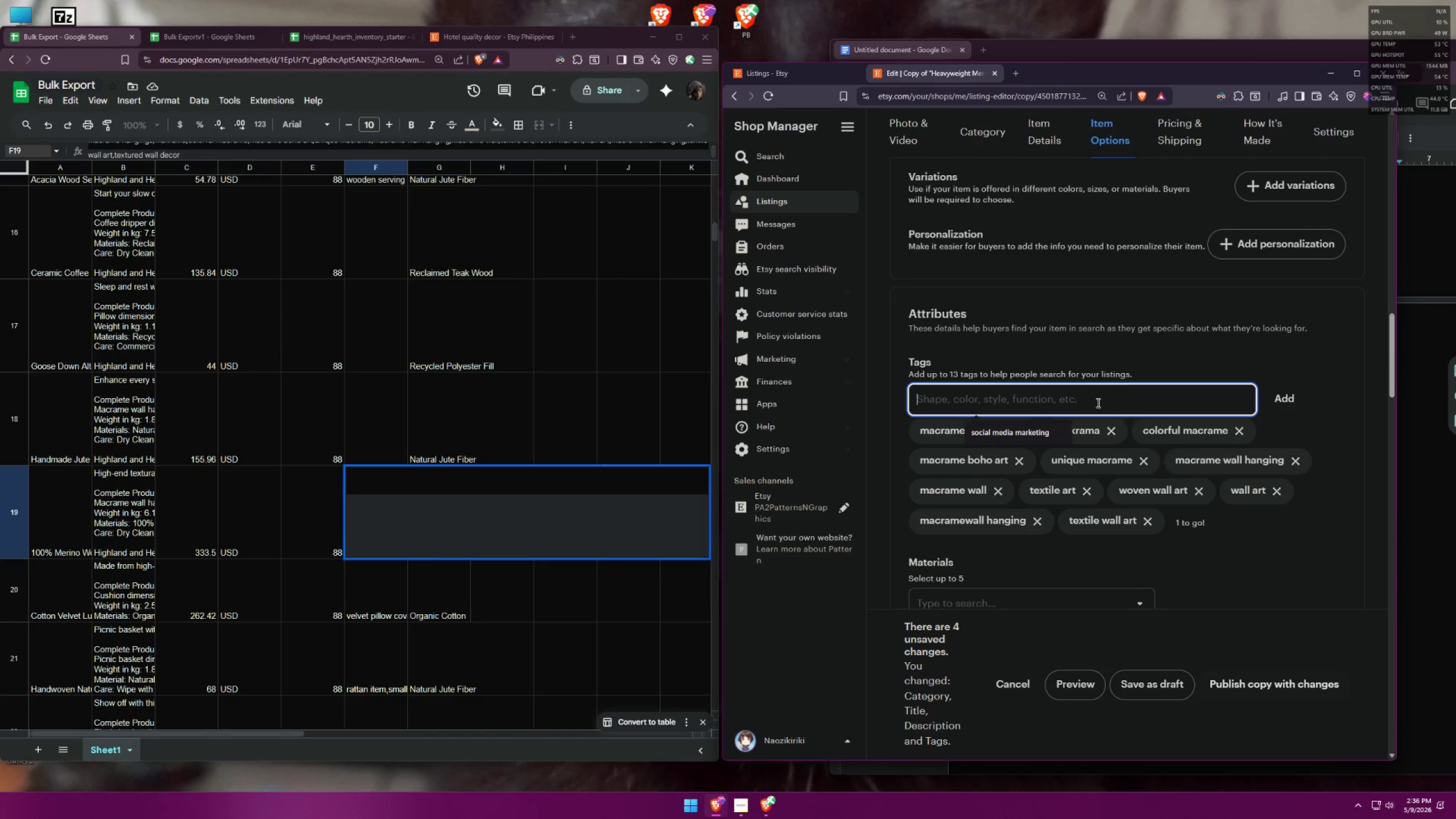 
type(texted)
key(Backspace)
key(Backspace)
key(Backspace)
key(Backspace)
key(Backspace)
key(Backspace)
type(textured wall decor)
 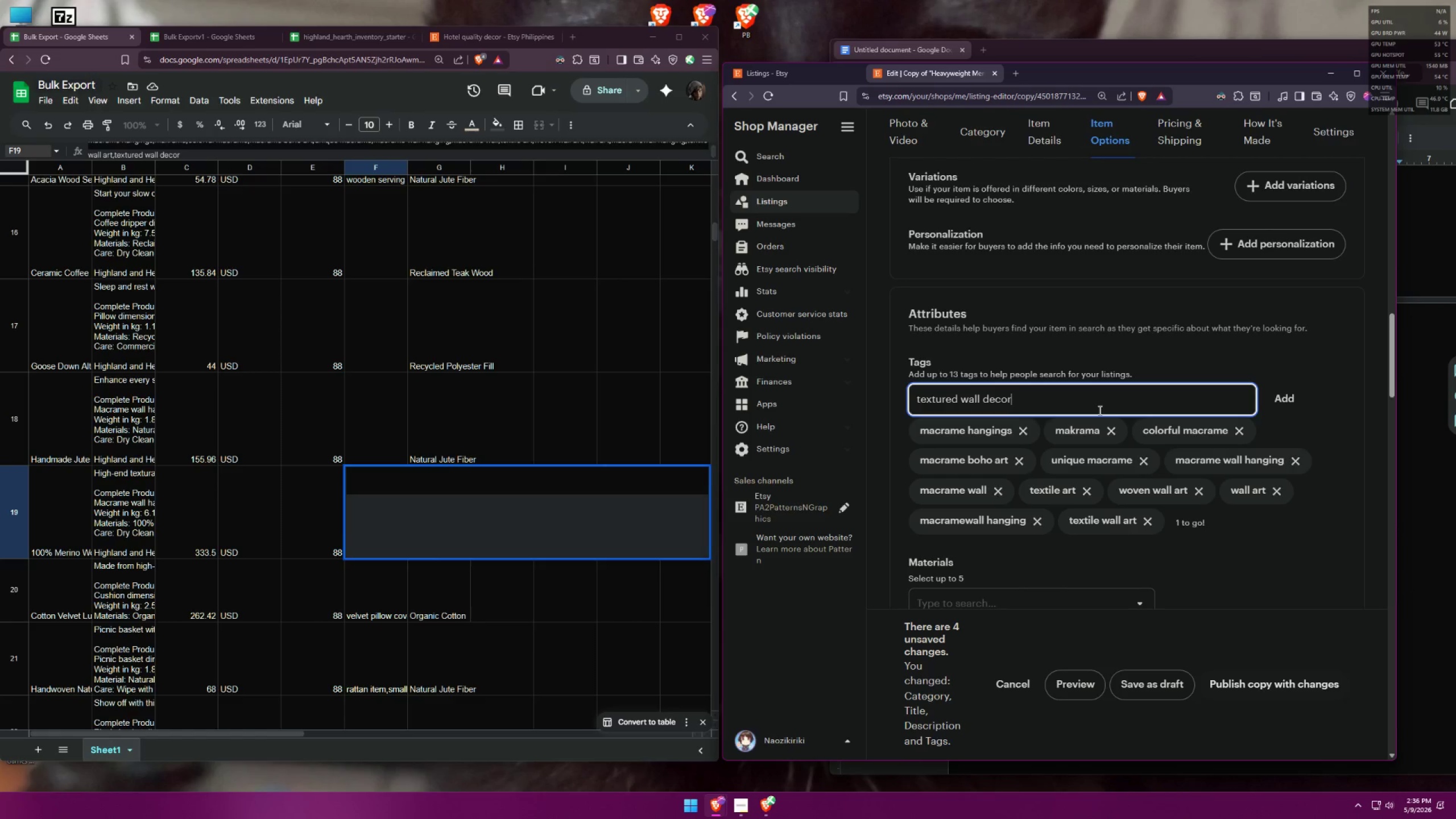 
key(Enter)
 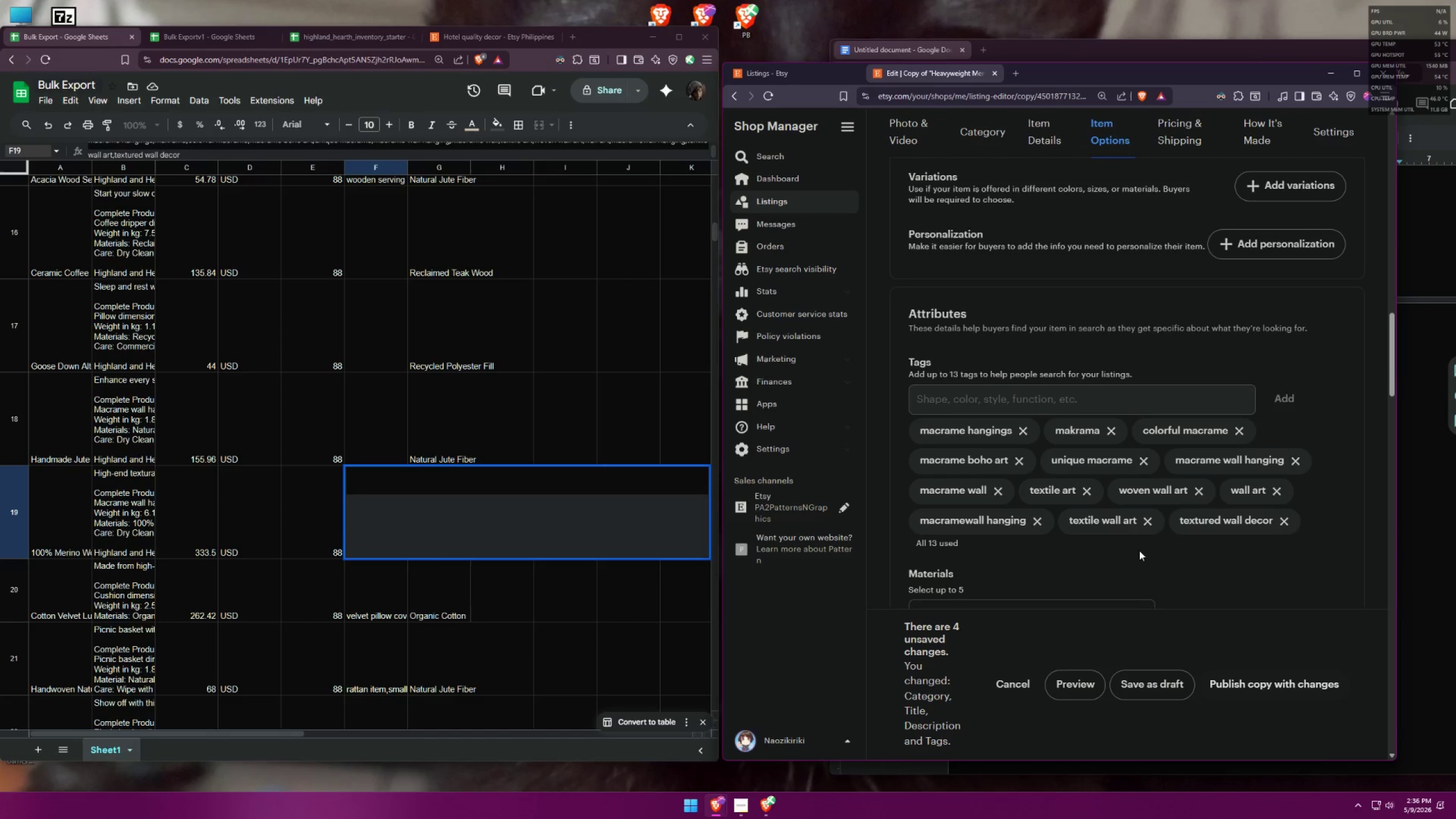 
left_click([1186, 565])
 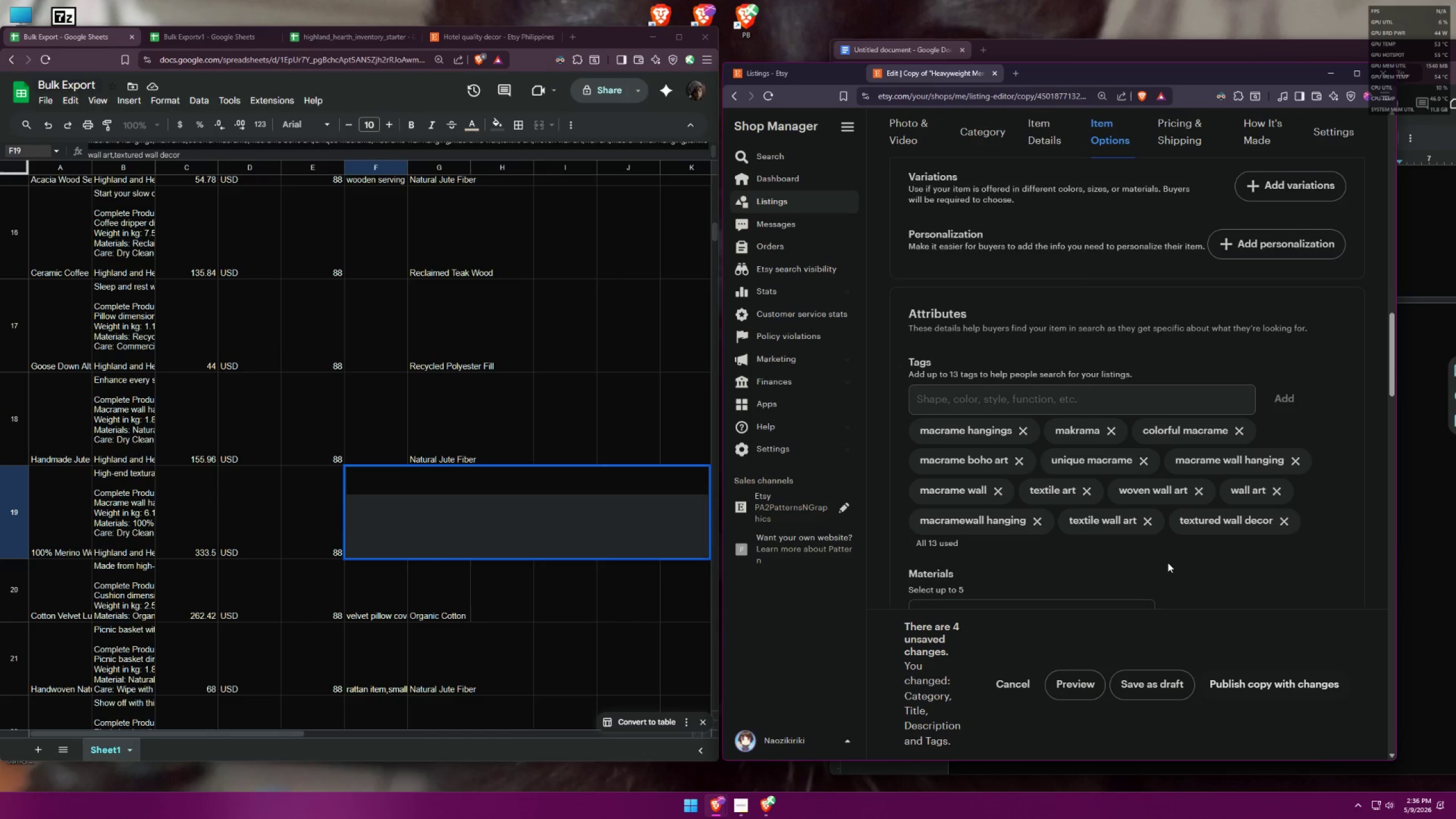 
scroll: coordinate [1145, 477], scroll_direction: down, amount: 9.0
 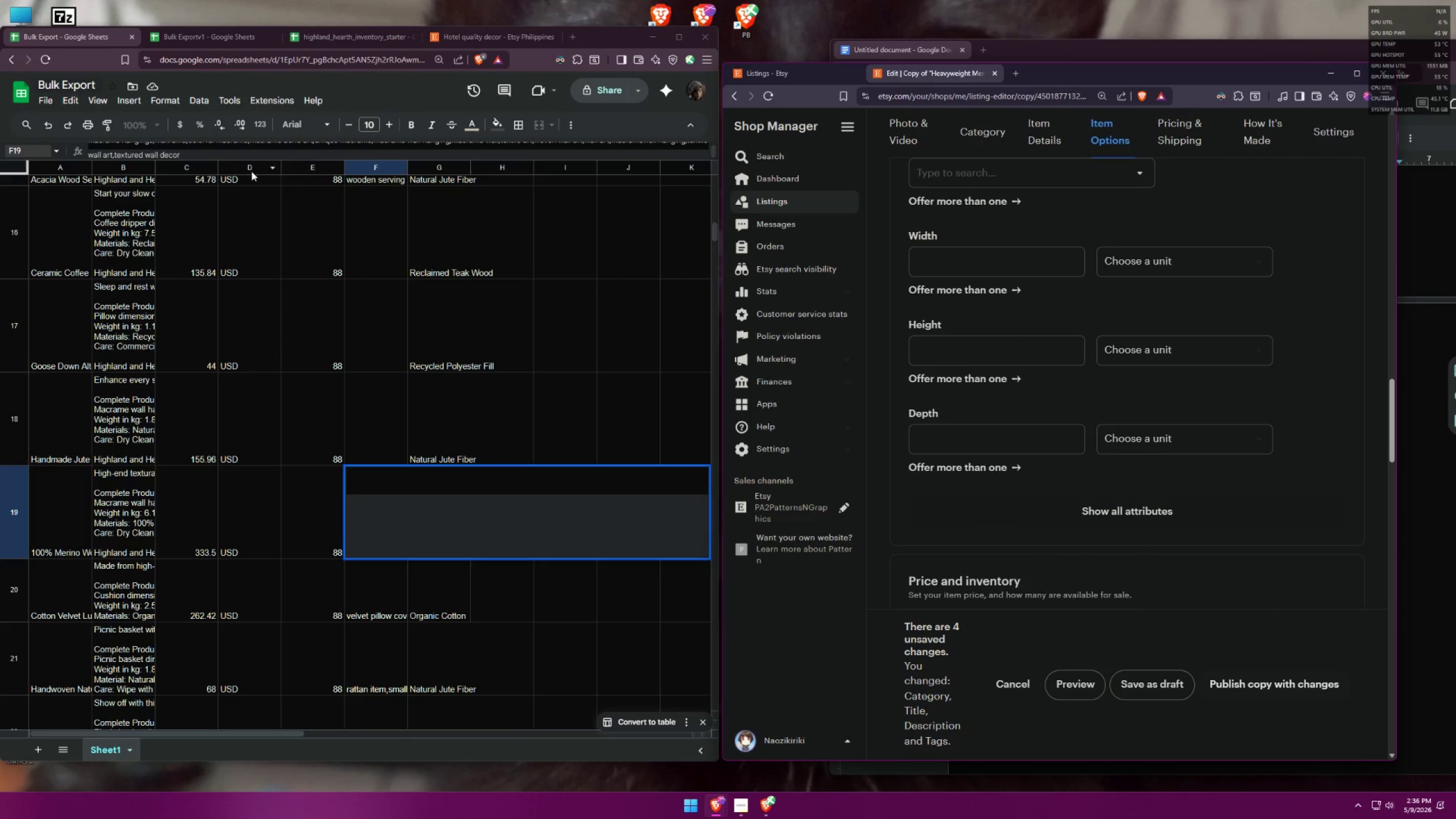 
left_click([237, 154])
 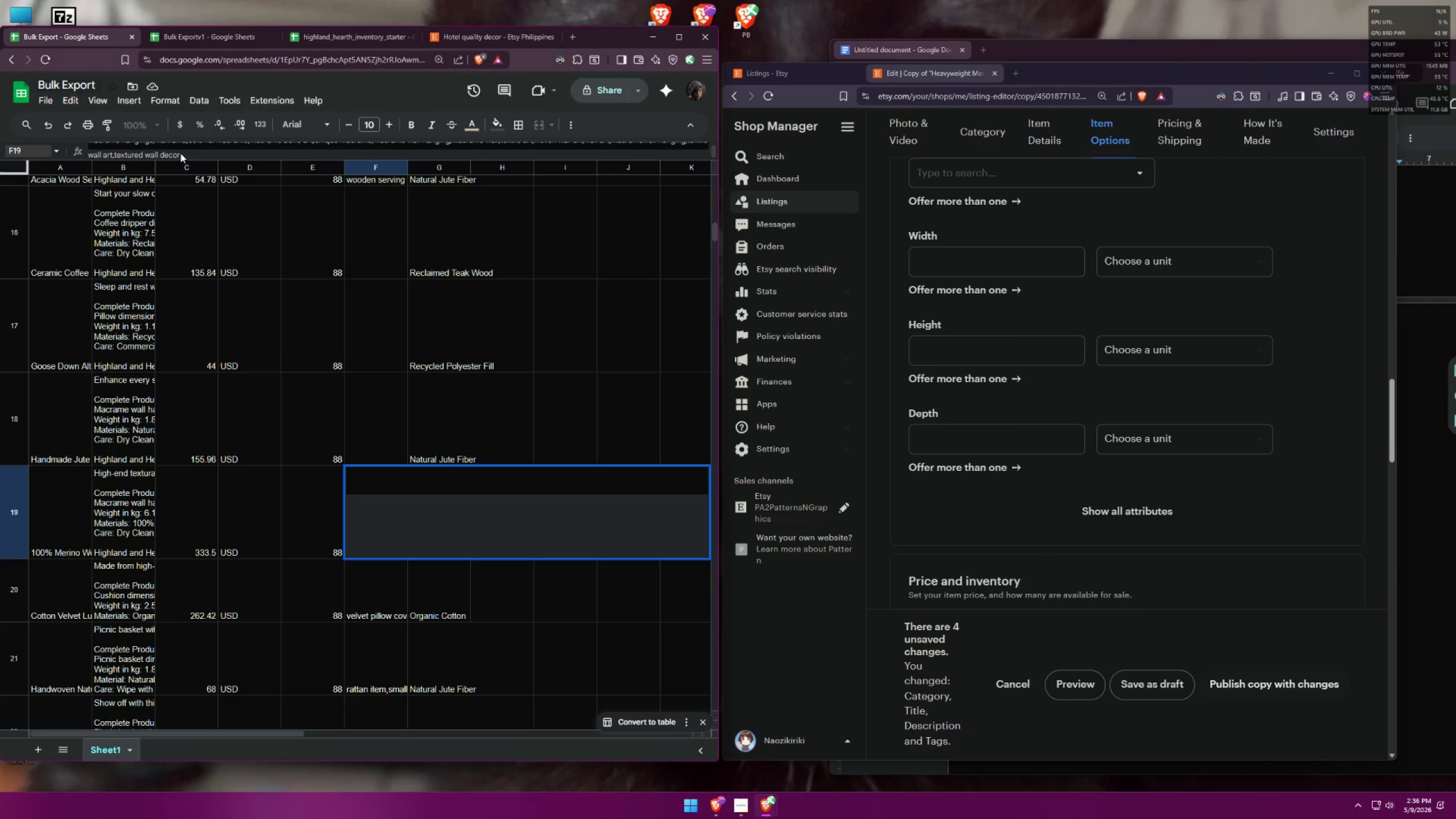 
double_click([176, 153])
 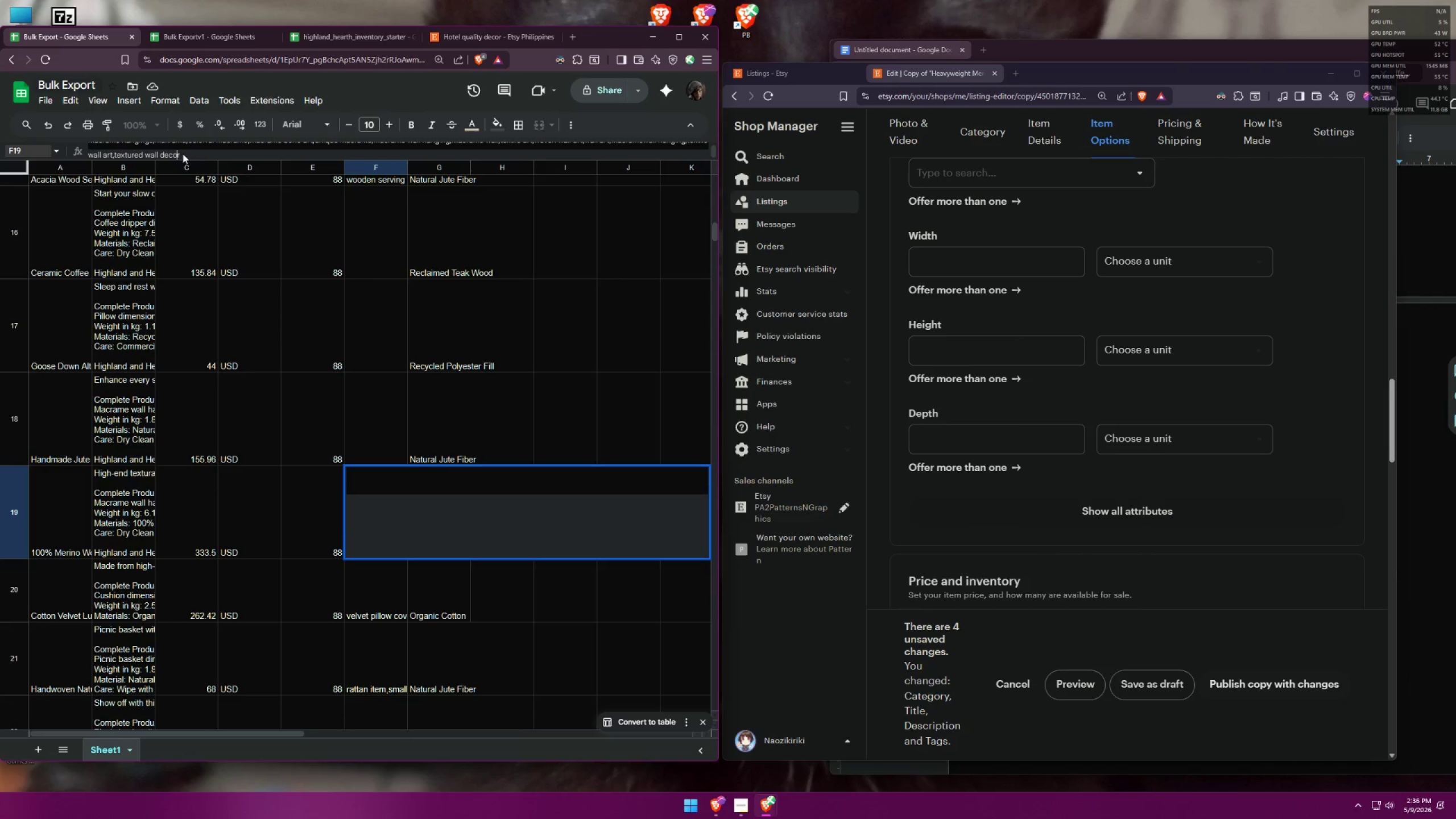 
left_click([180, 154])
 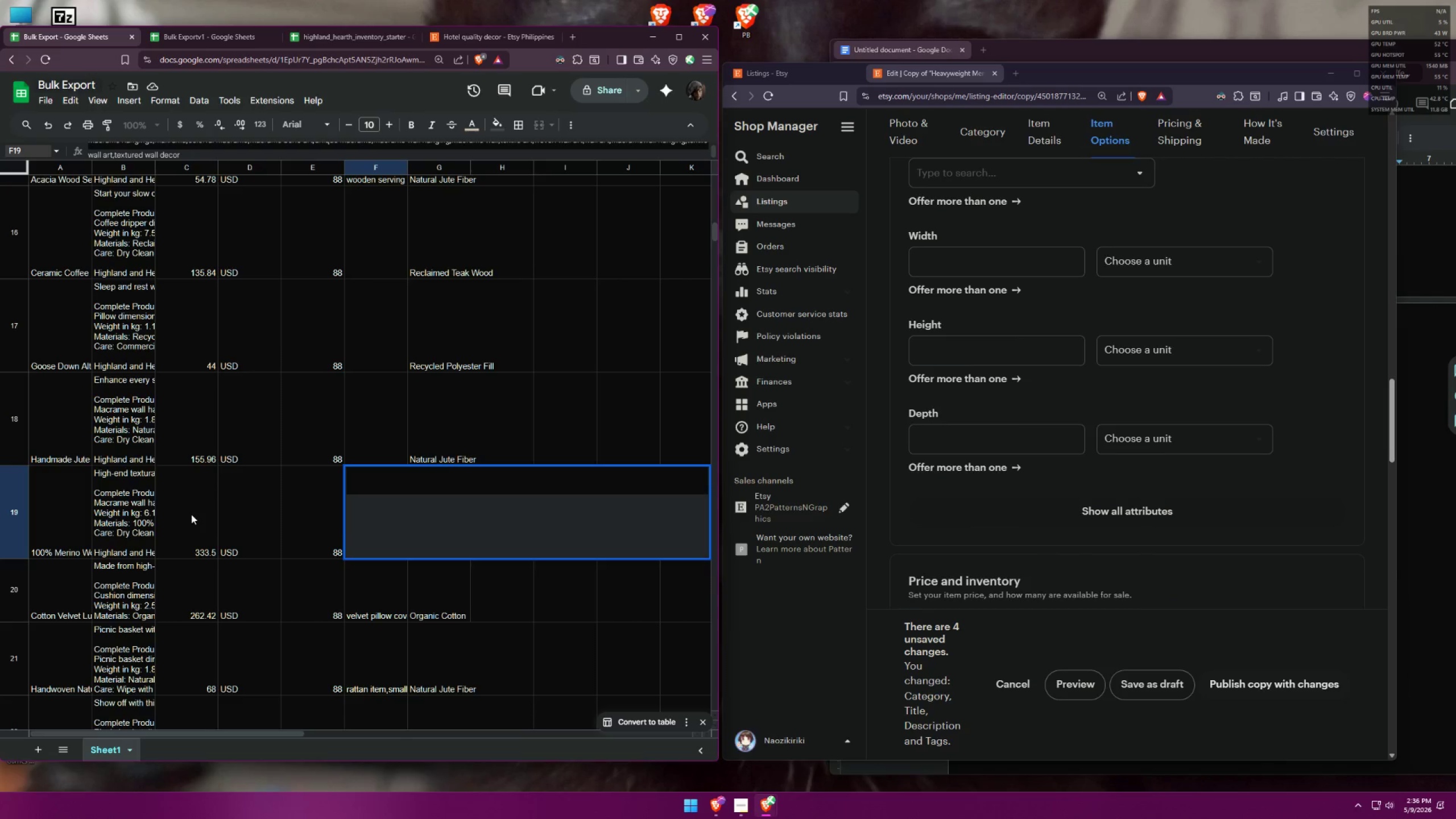 
left_click([59, 507])
 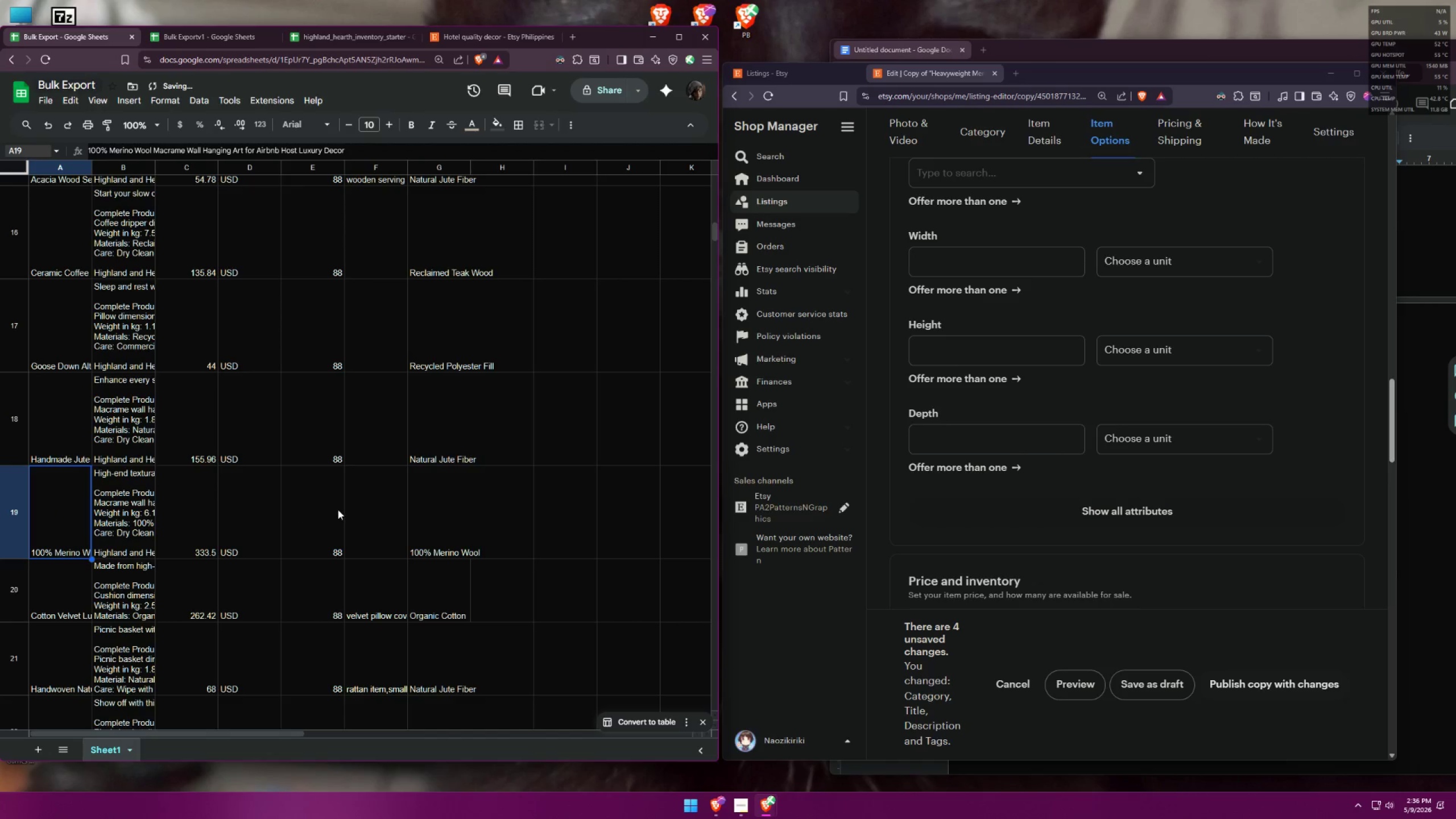 
key(Control+C)
 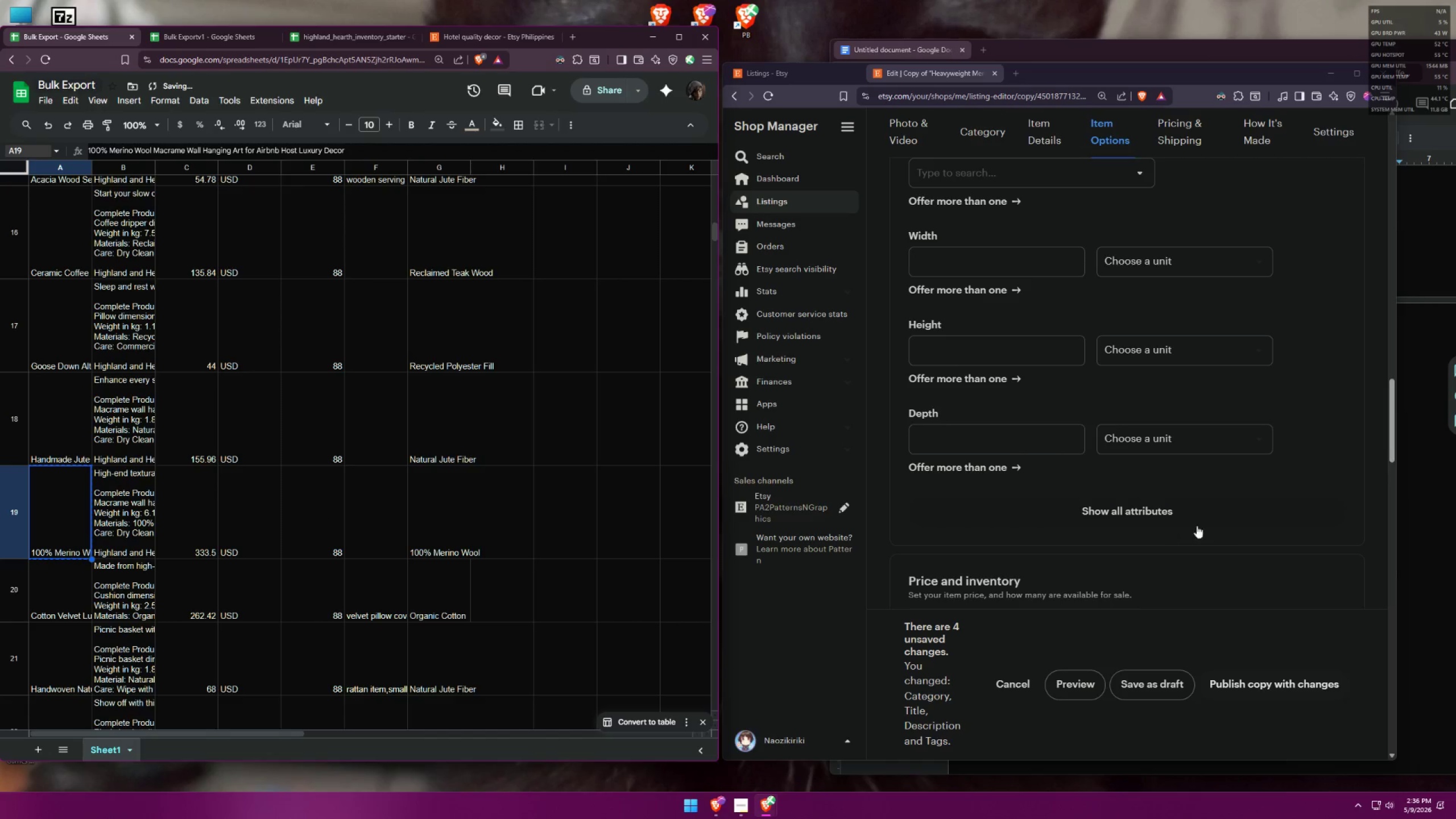 
left_click([1264, 527])
 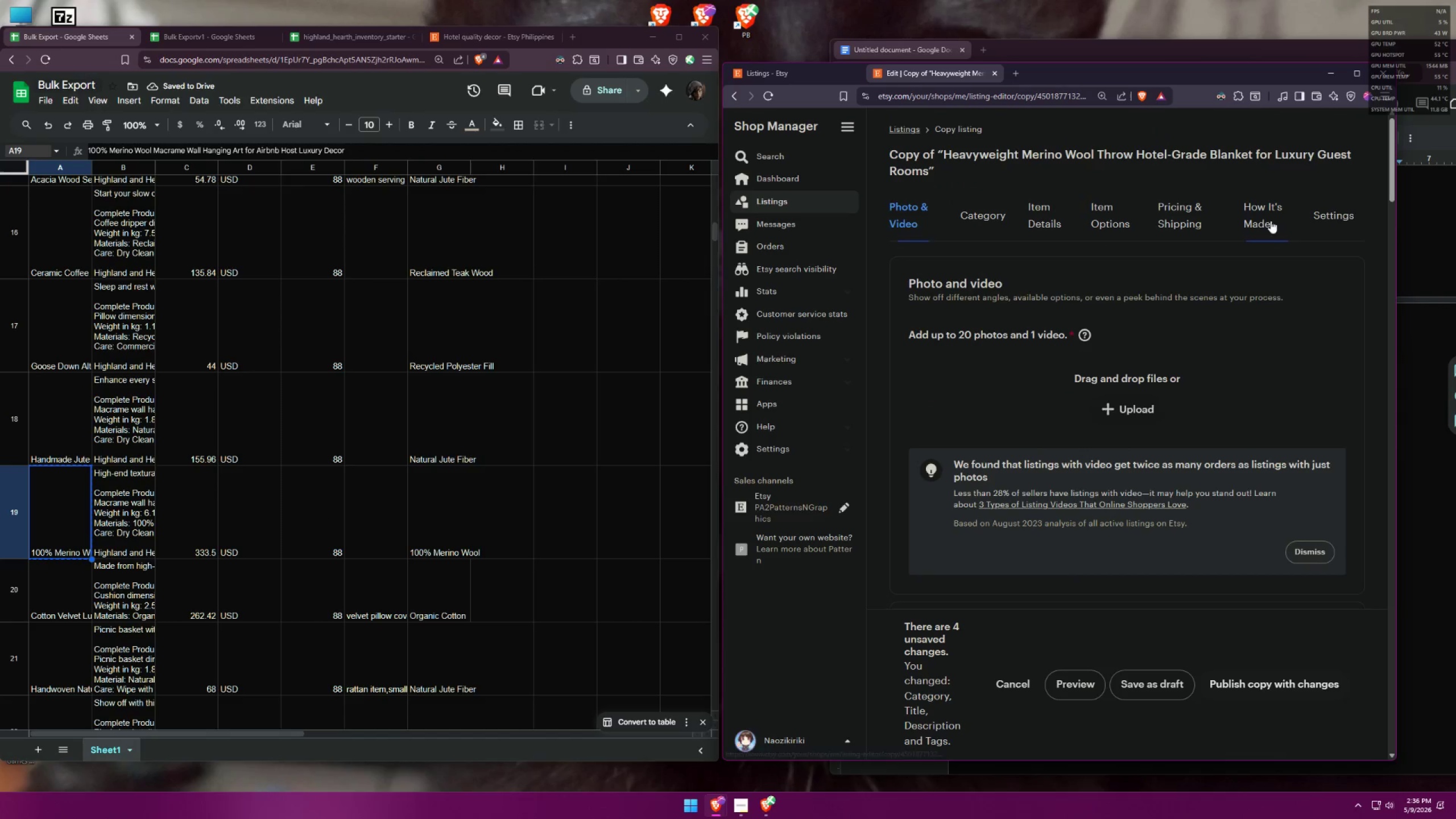 
scroll: coordinate [1130, 420], scroll_direction: down, amount: 13.0
 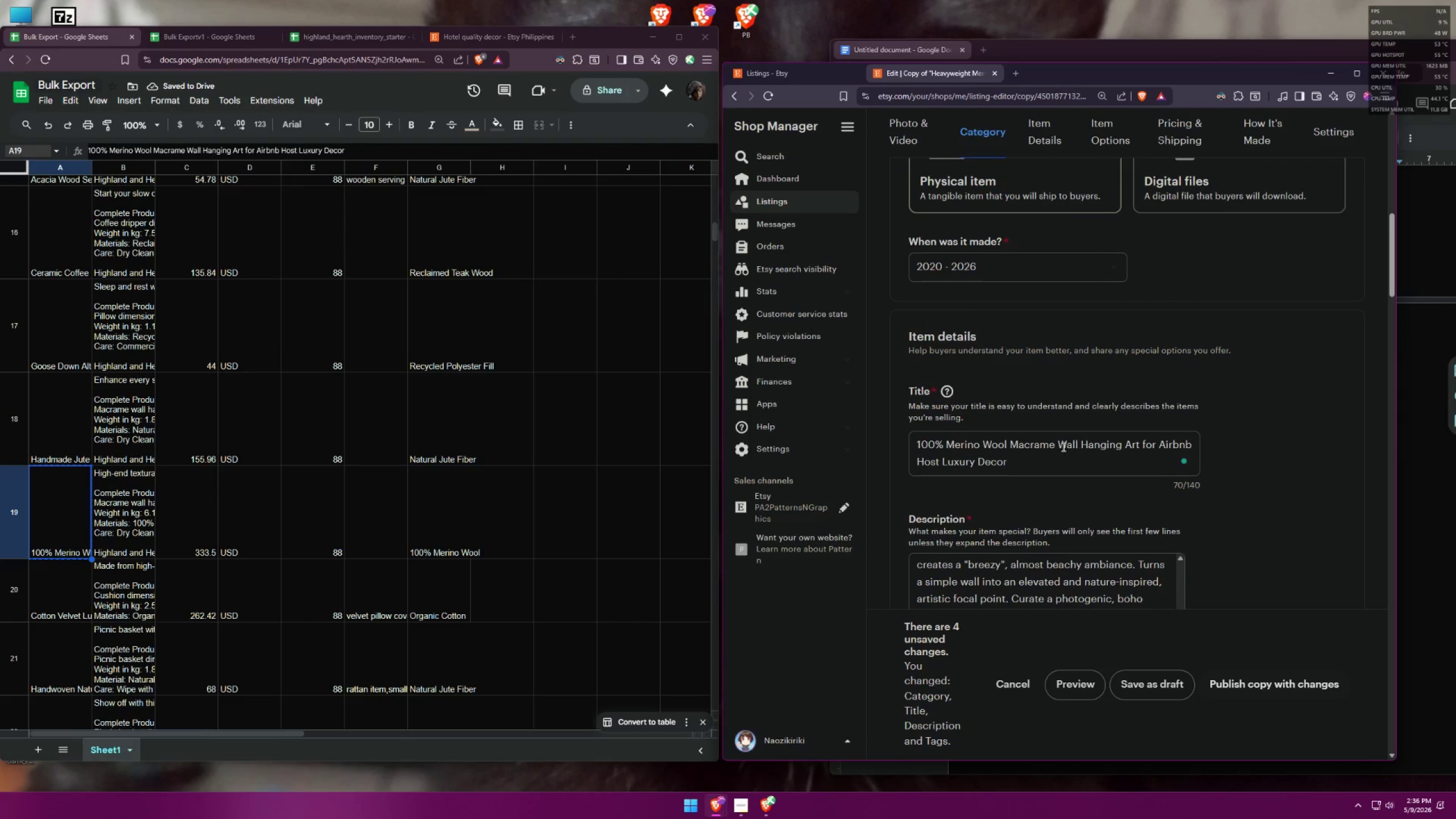 
left_click([1005, 457])
 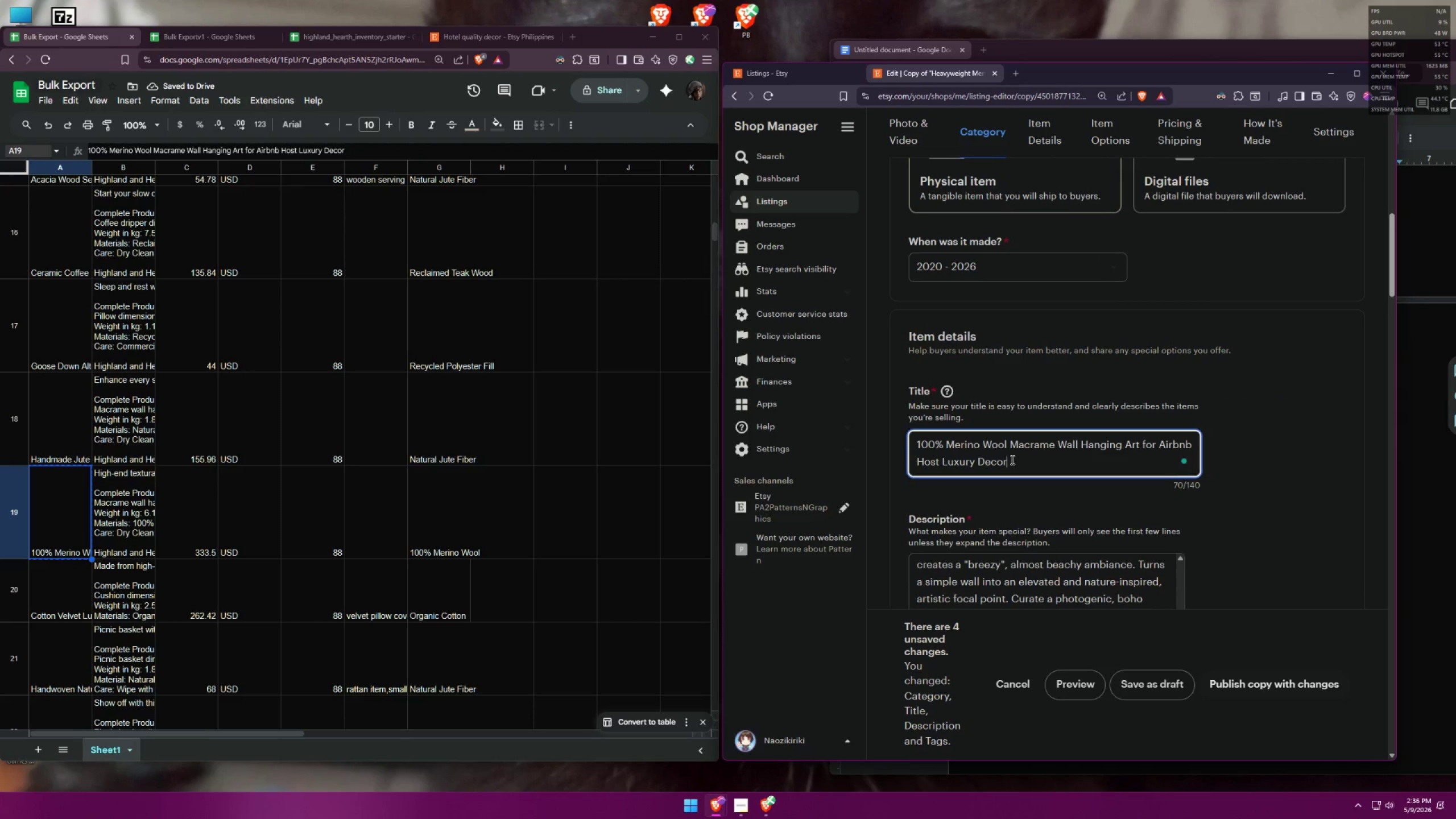 
left_click_drag(start_coordinate=[1019, 464], to_coordinate=[872, 418])
 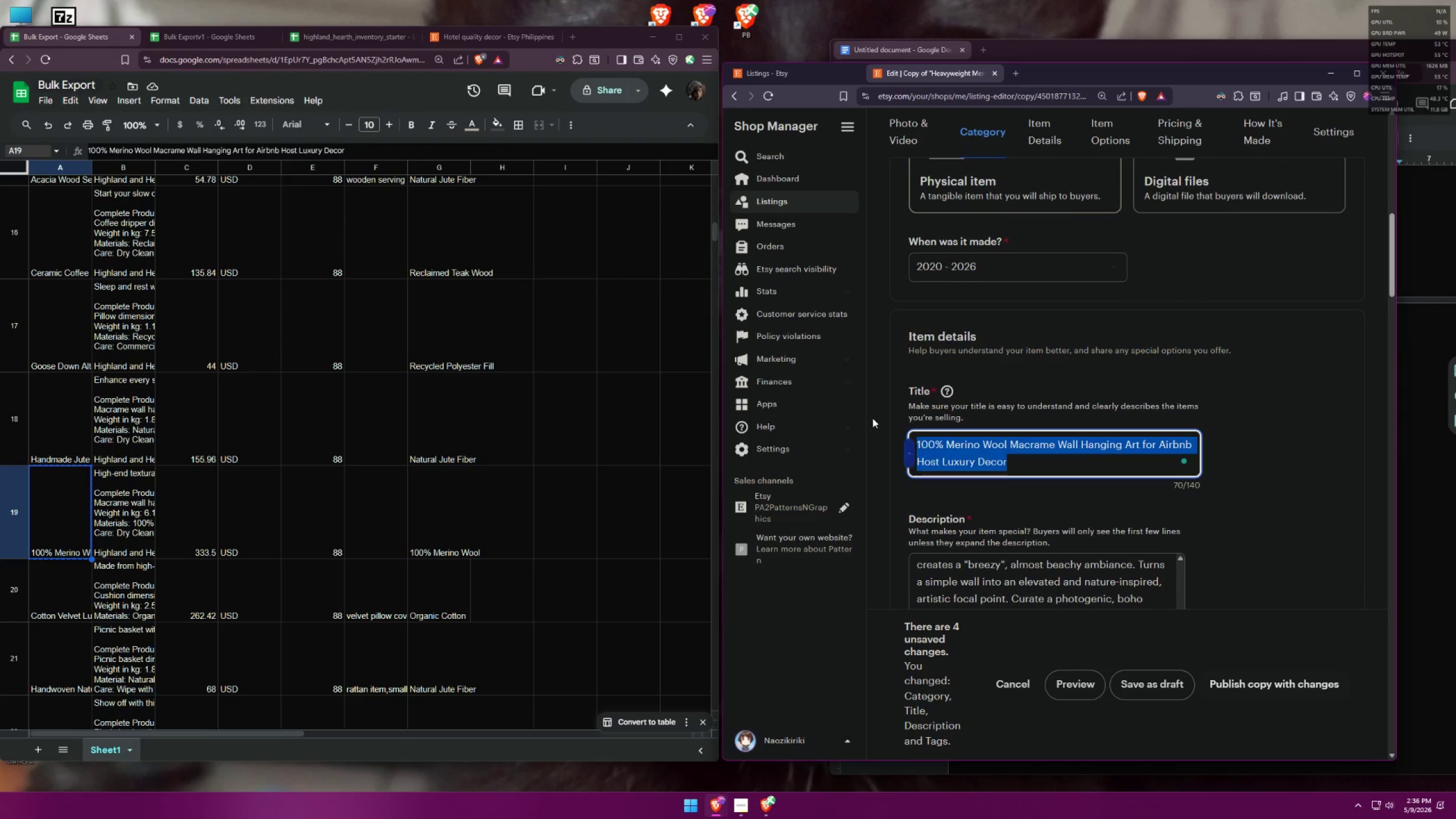 
key(Control+V)
 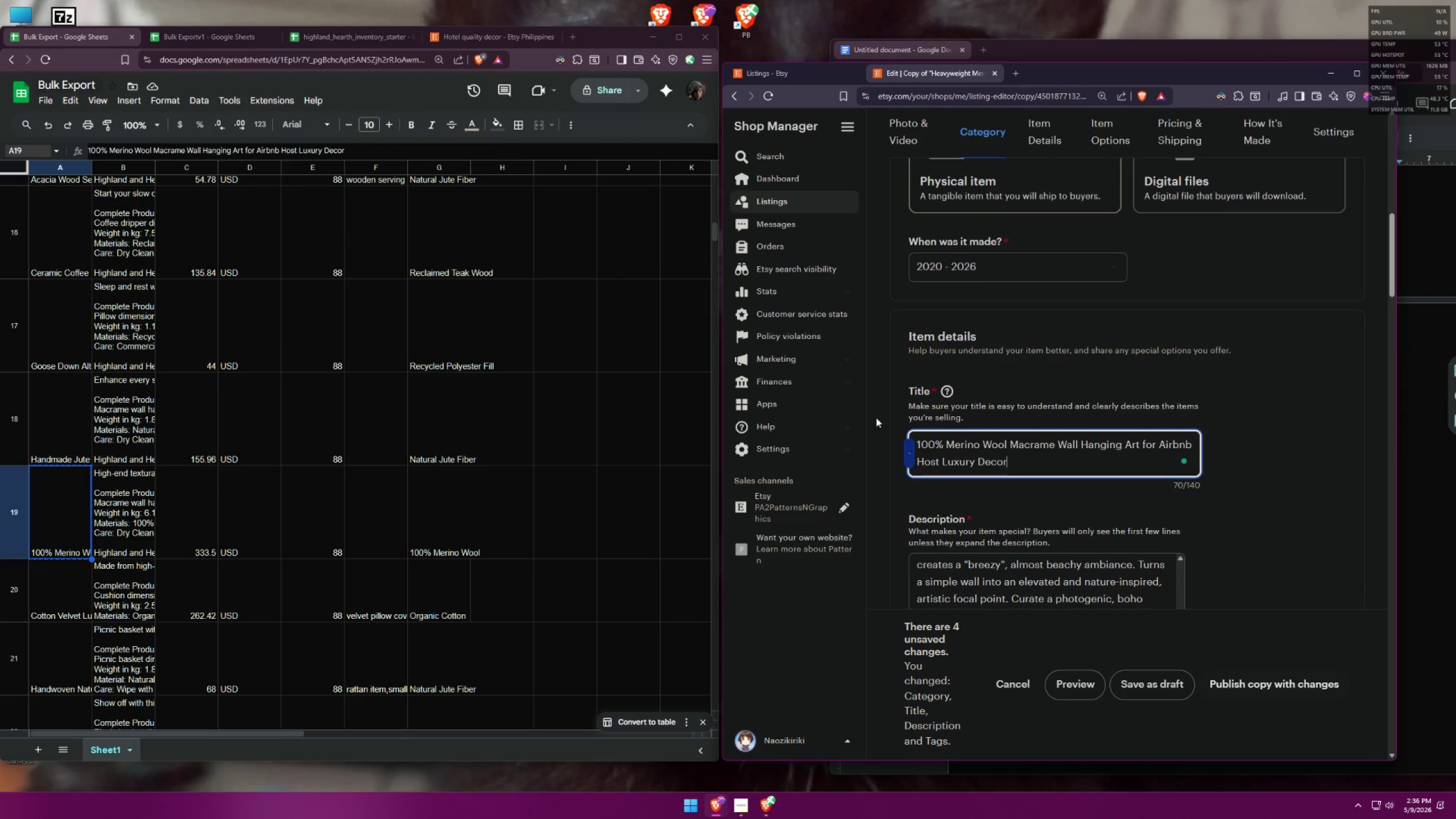 
key(Control+V)
 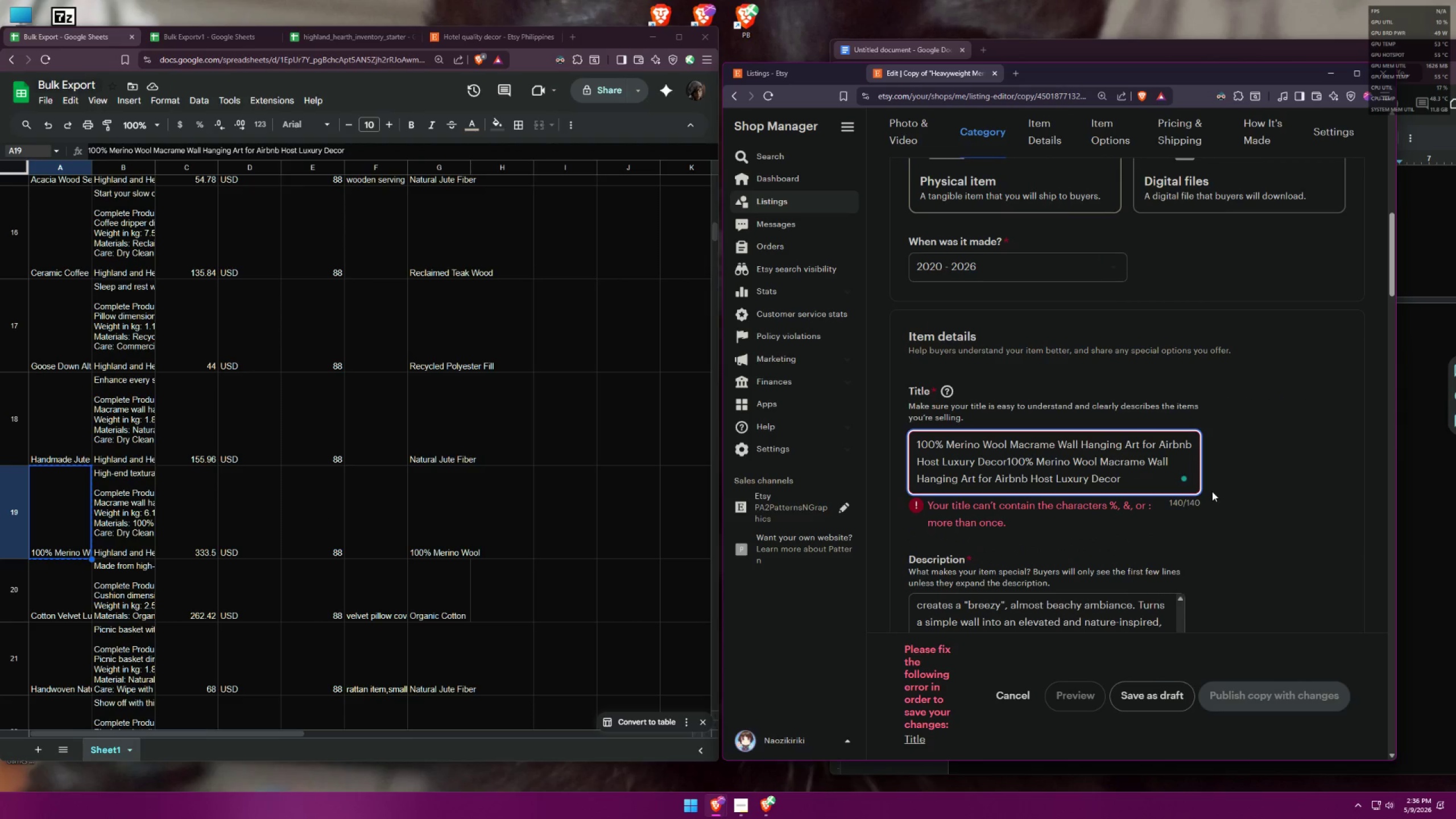 
key(Control+ControlLeft)
 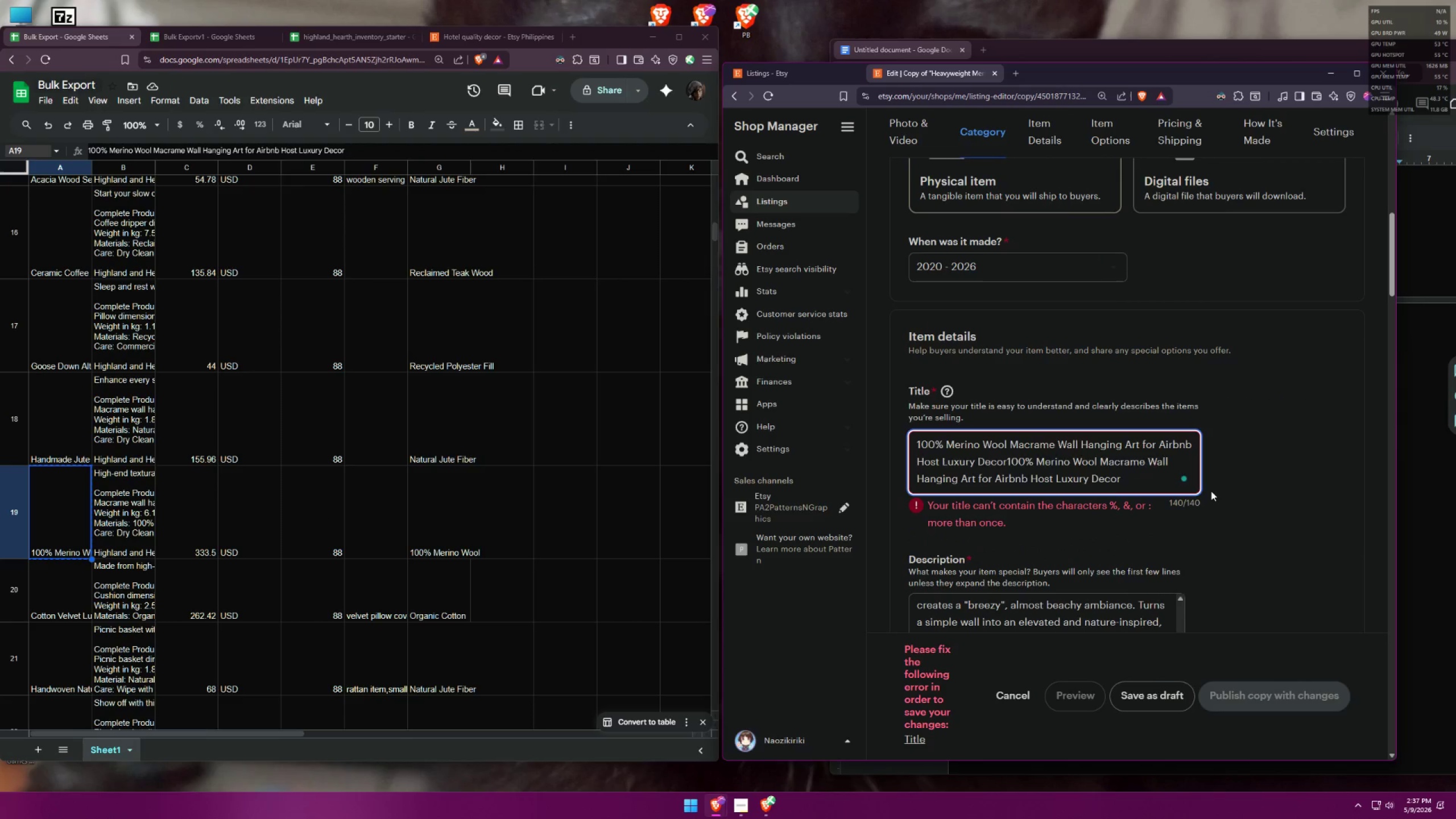 
key(Control+A)
 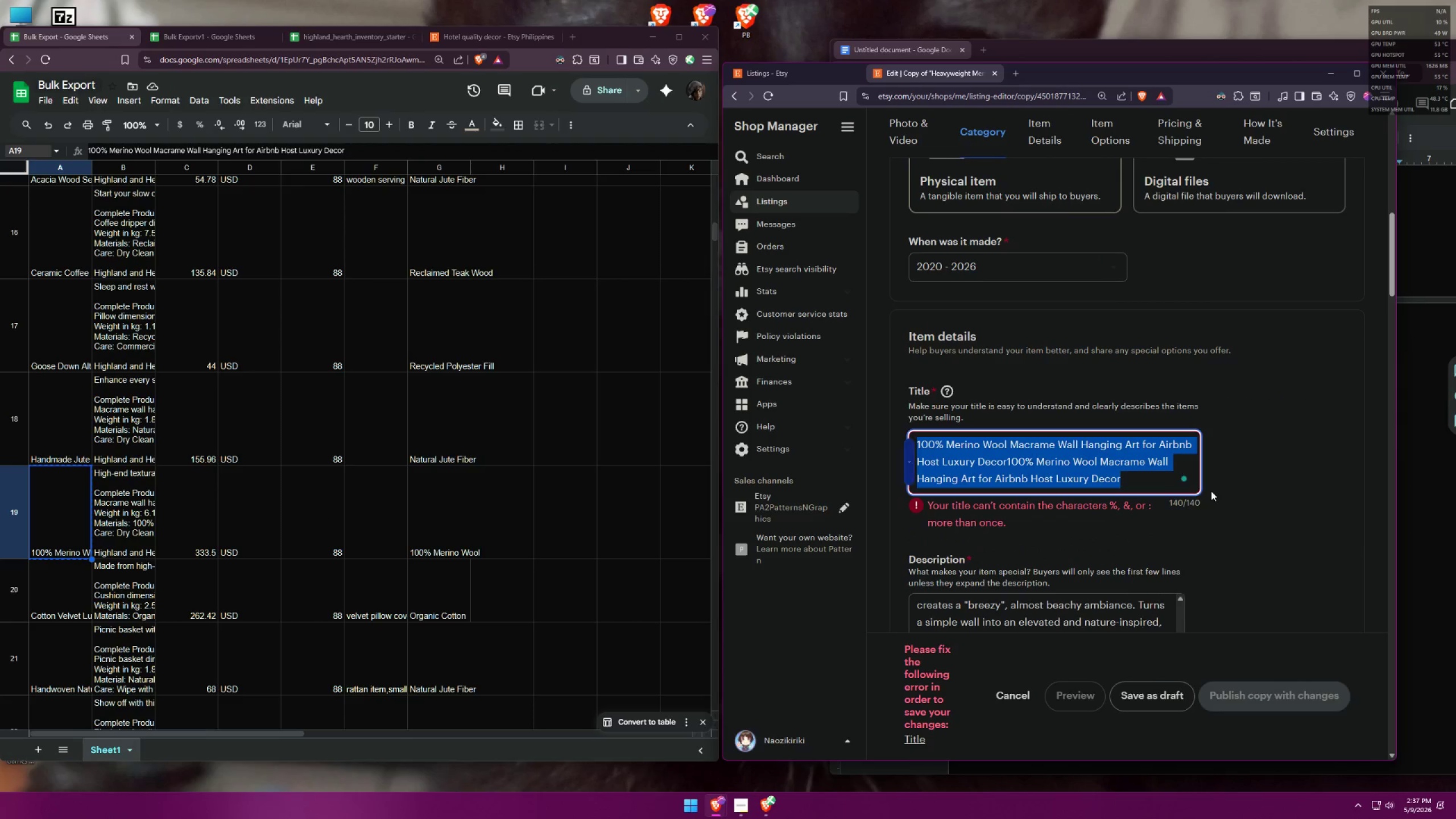 
key(Control+ControlLeft)
 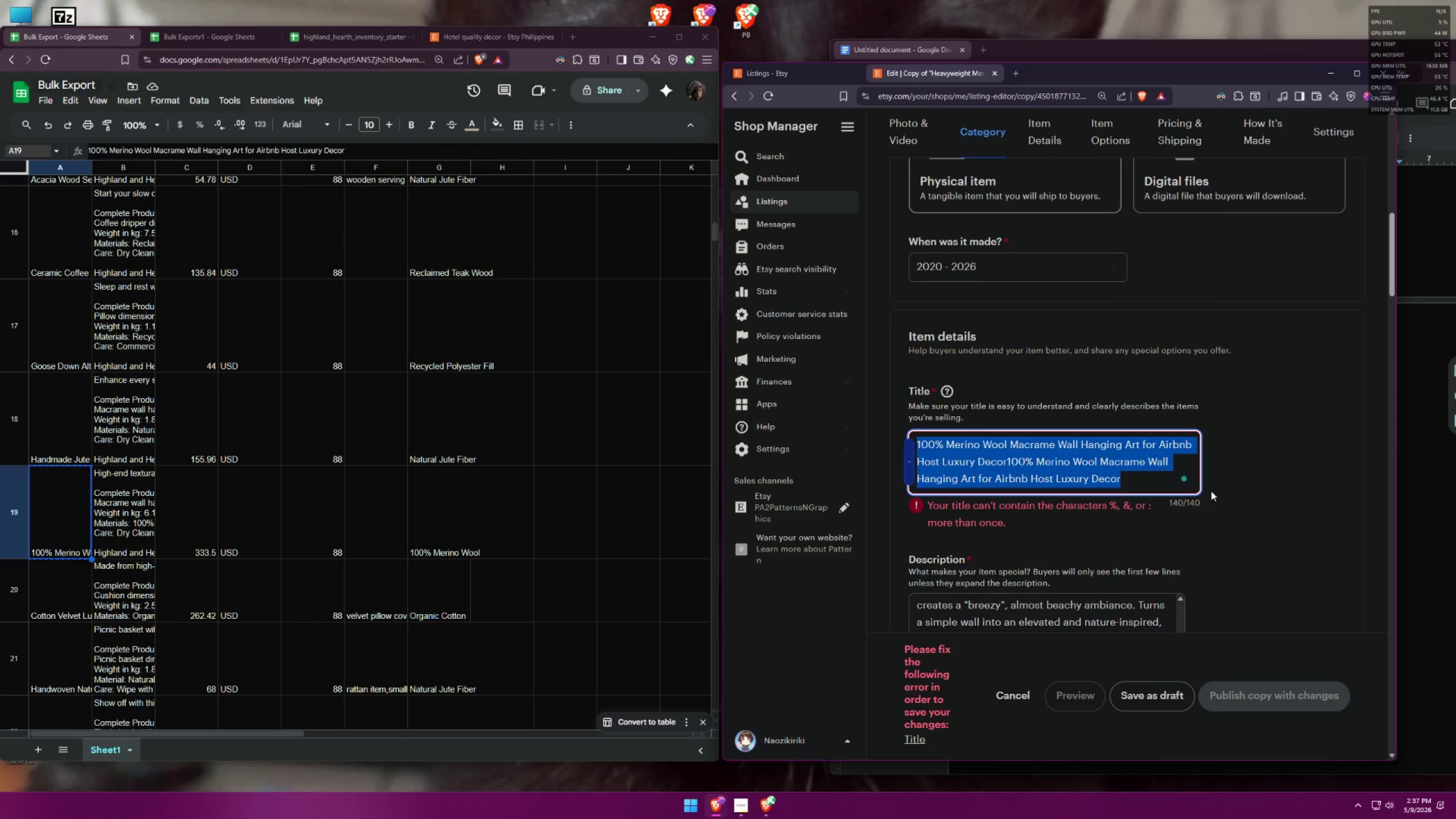 
key(Control+V)
 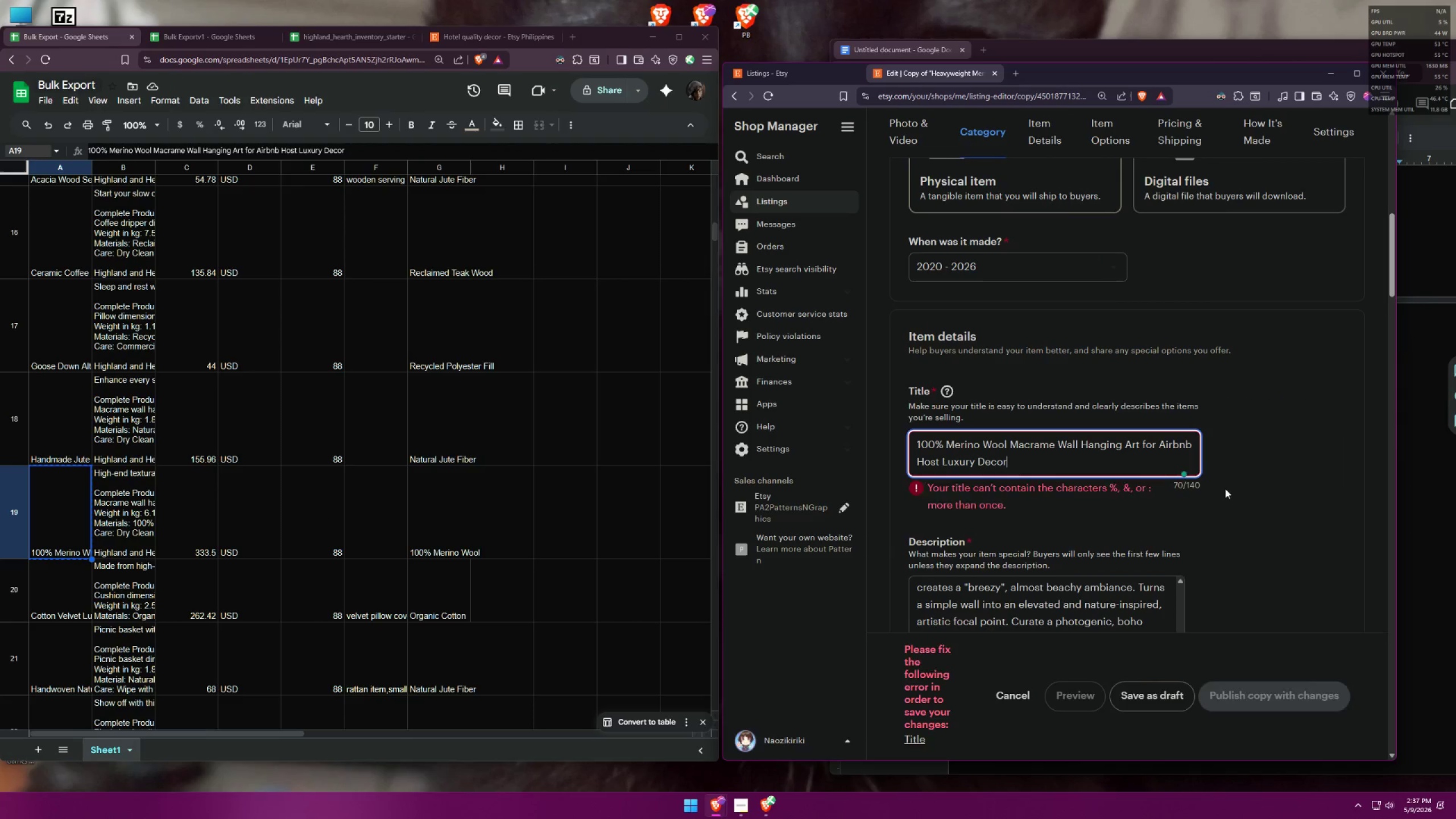 
left_click([1240, 481])
 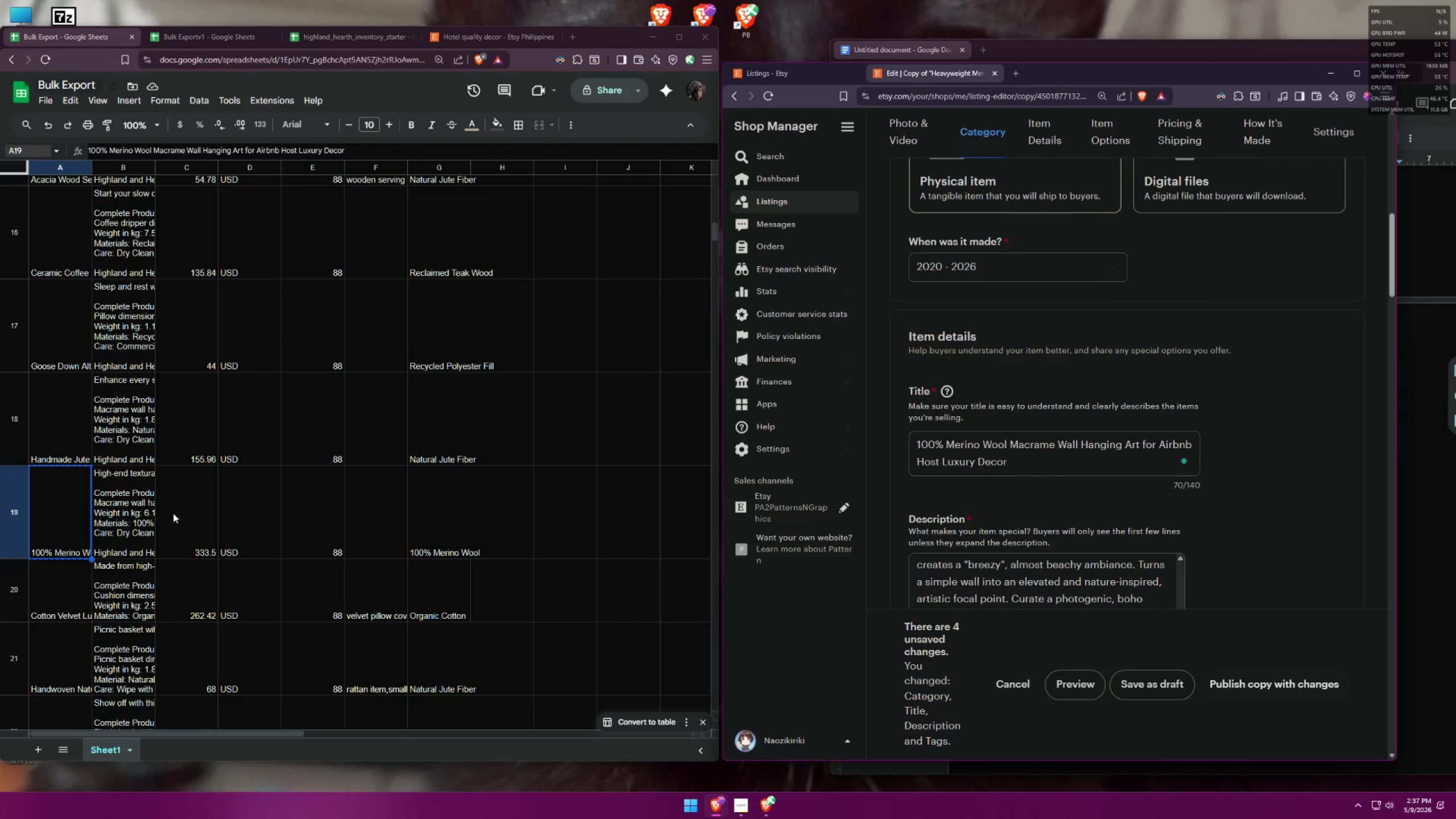 
double_click([108, 498])
 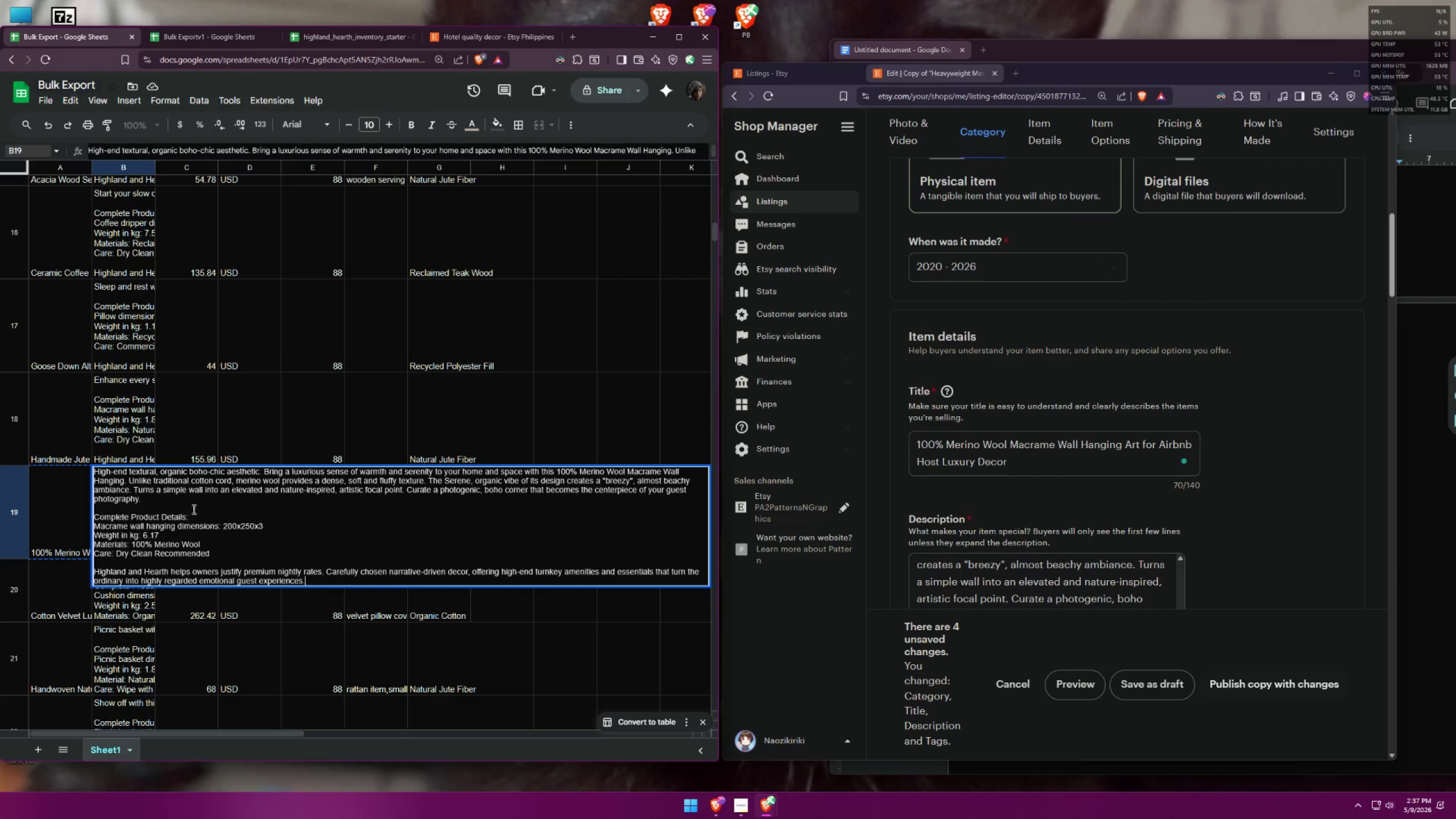 
triple_click([202, 511])
 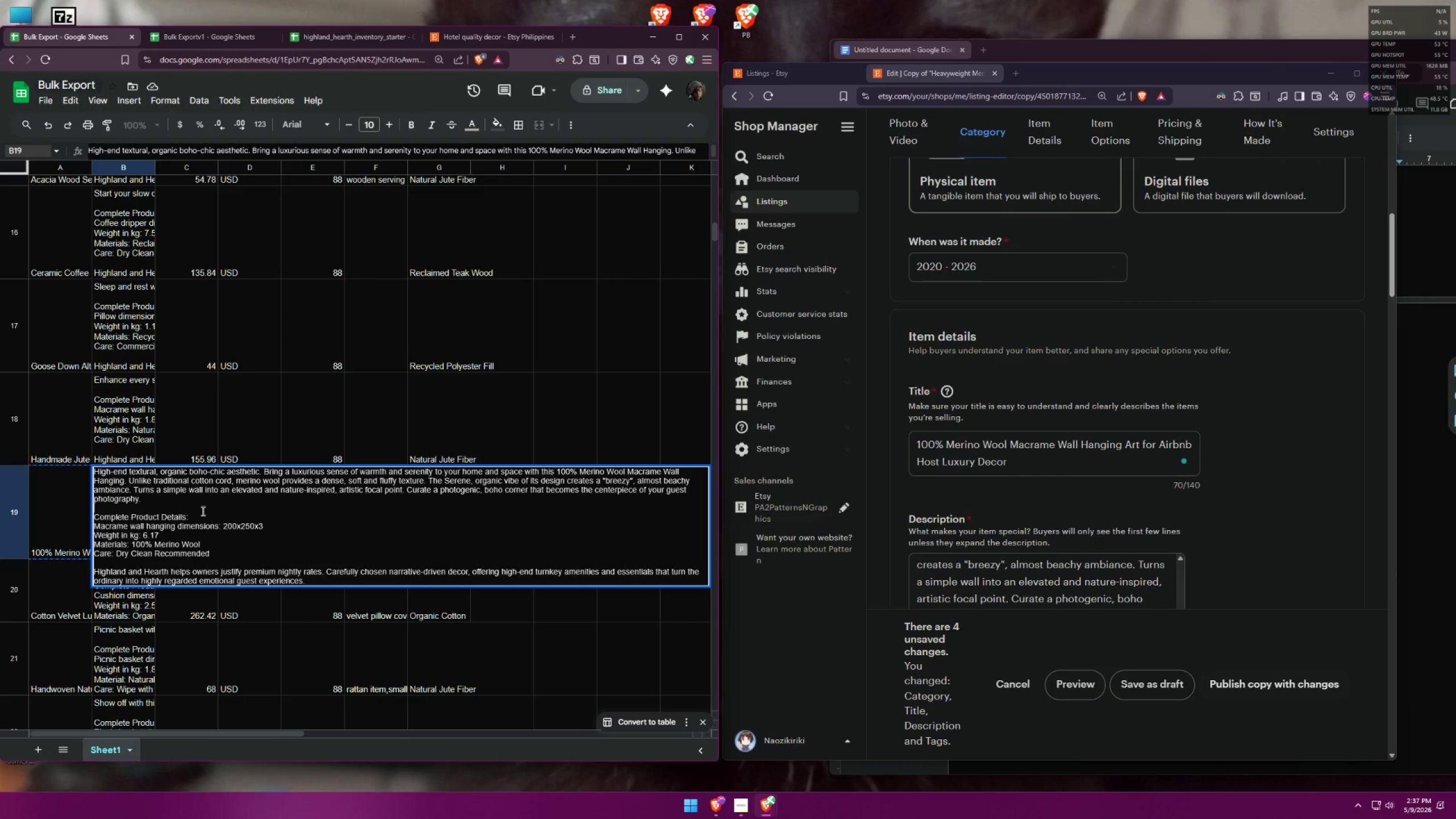 
key(Control+A)
 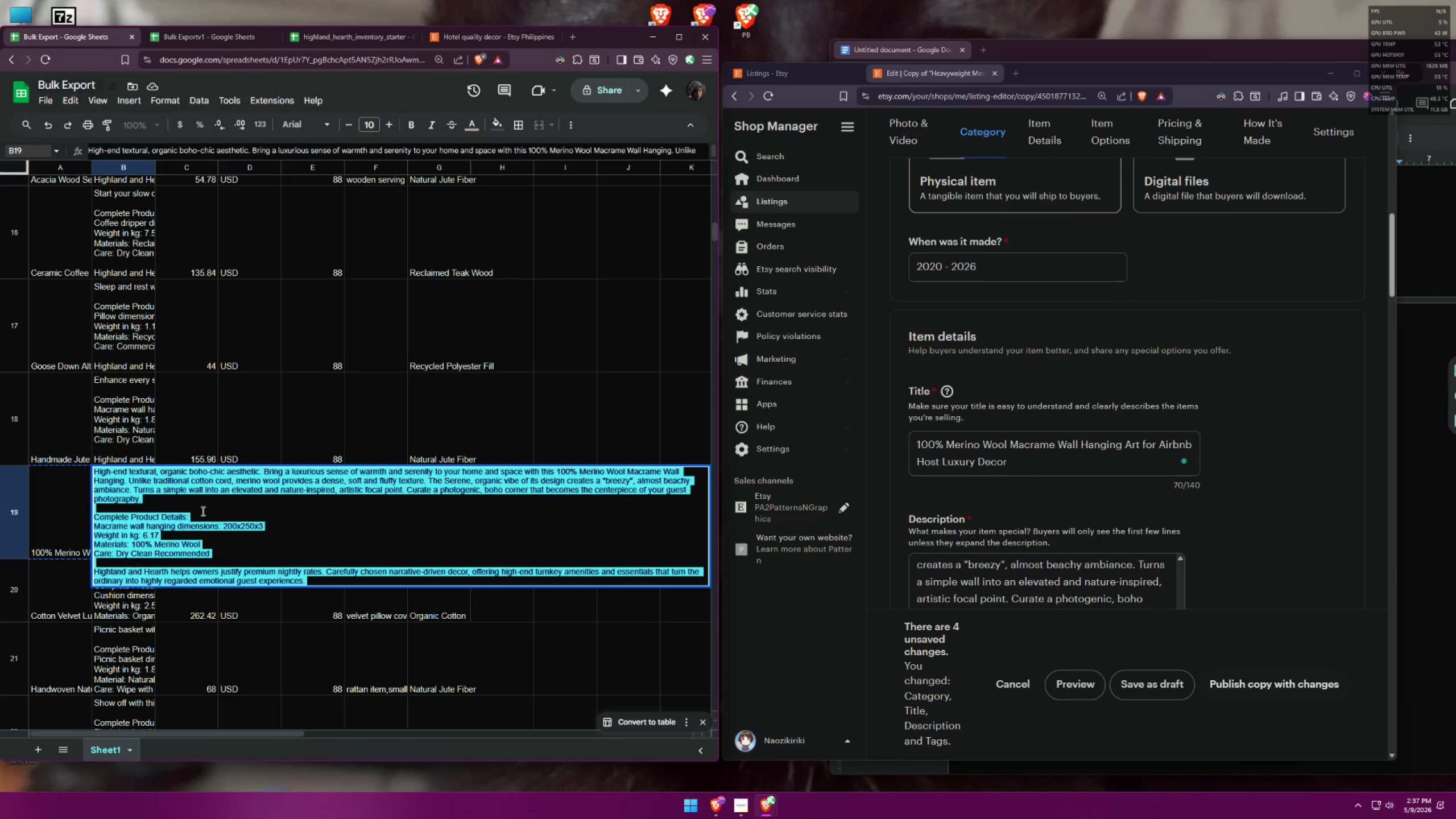 
key(Control+C)
 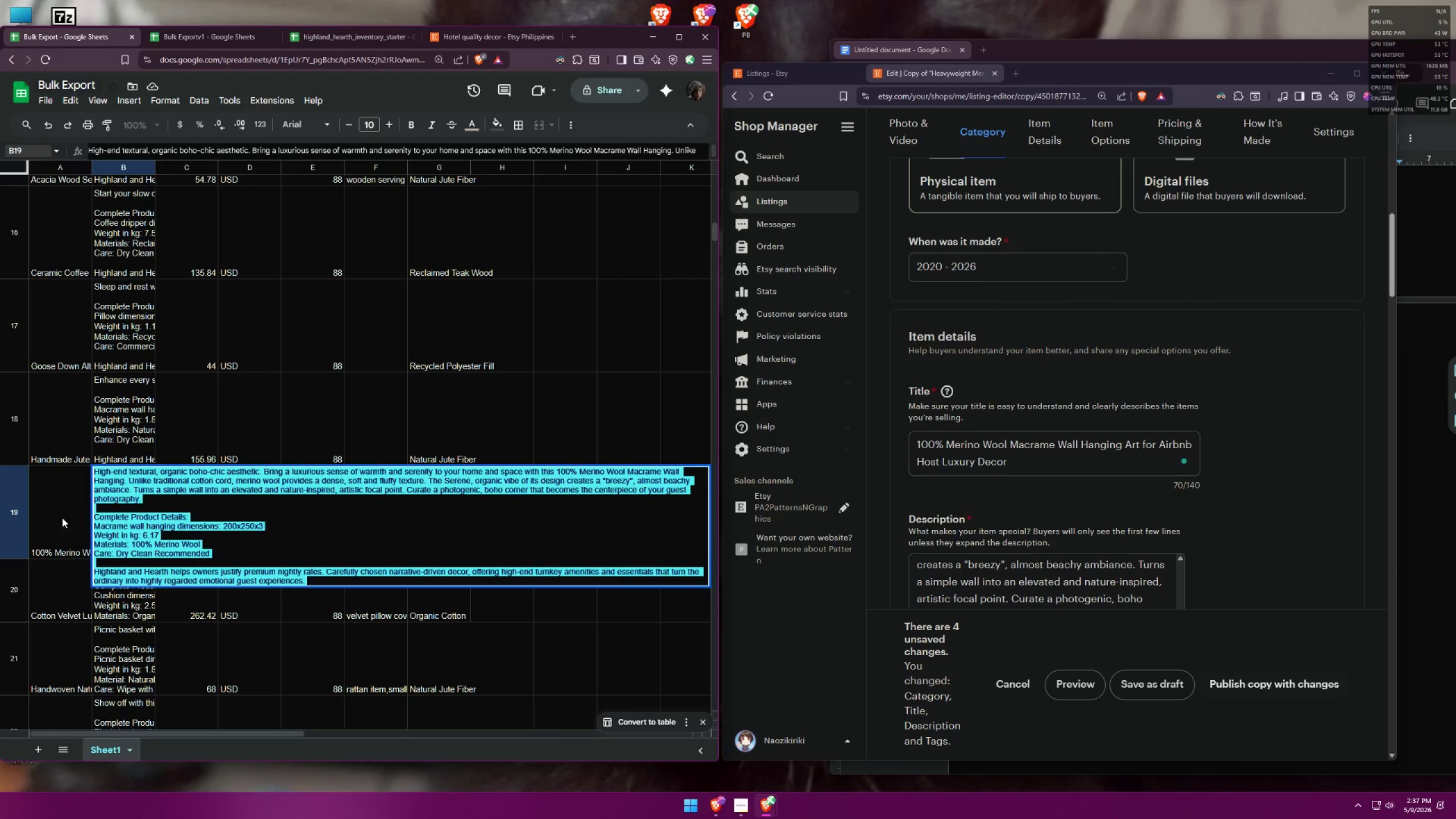 
left_click([56, 518])
 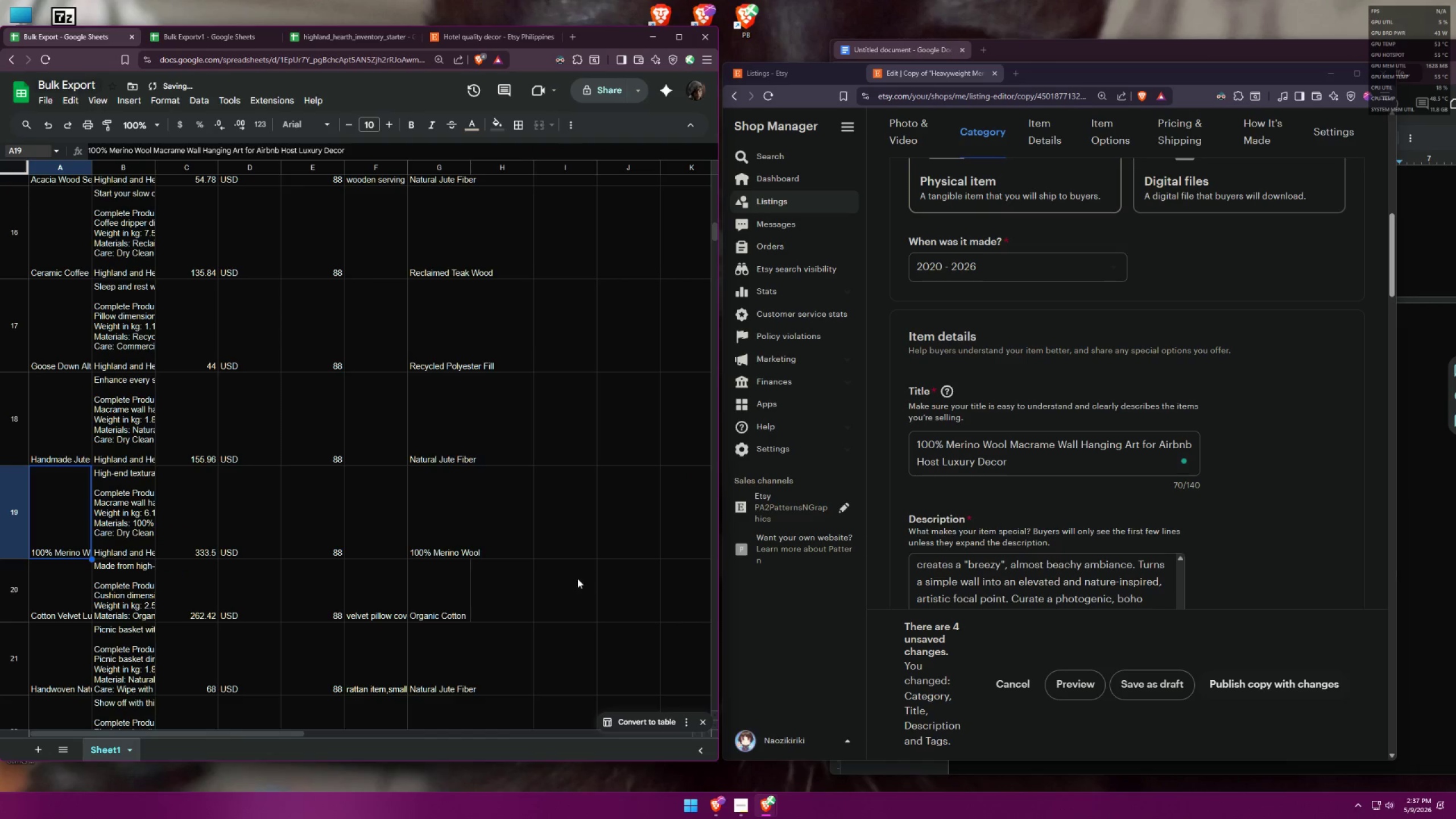 
scroll: coordinate [1120, 529], scroll_direction: down, amount: 11.0
 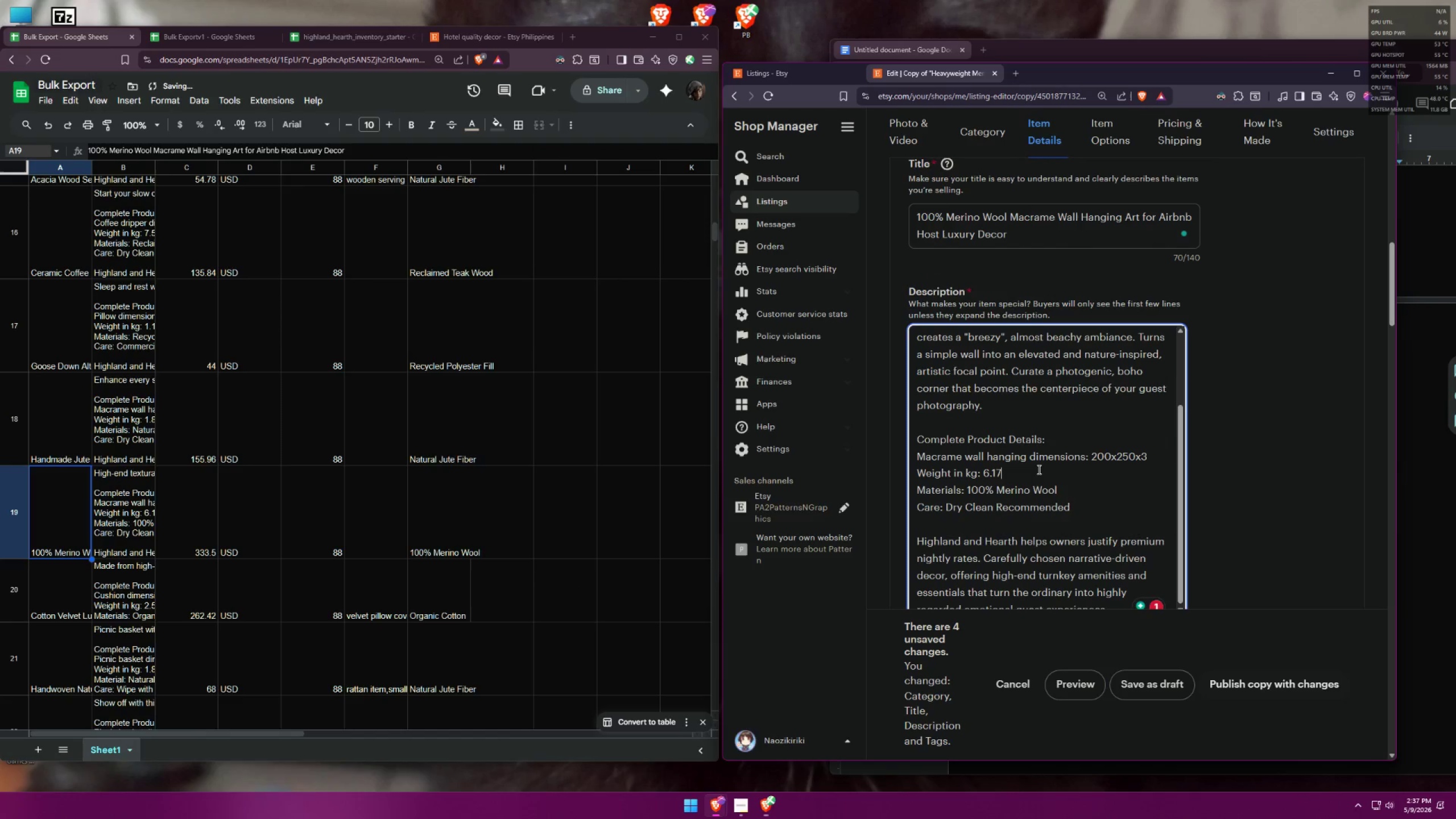 
key(Control+A)
 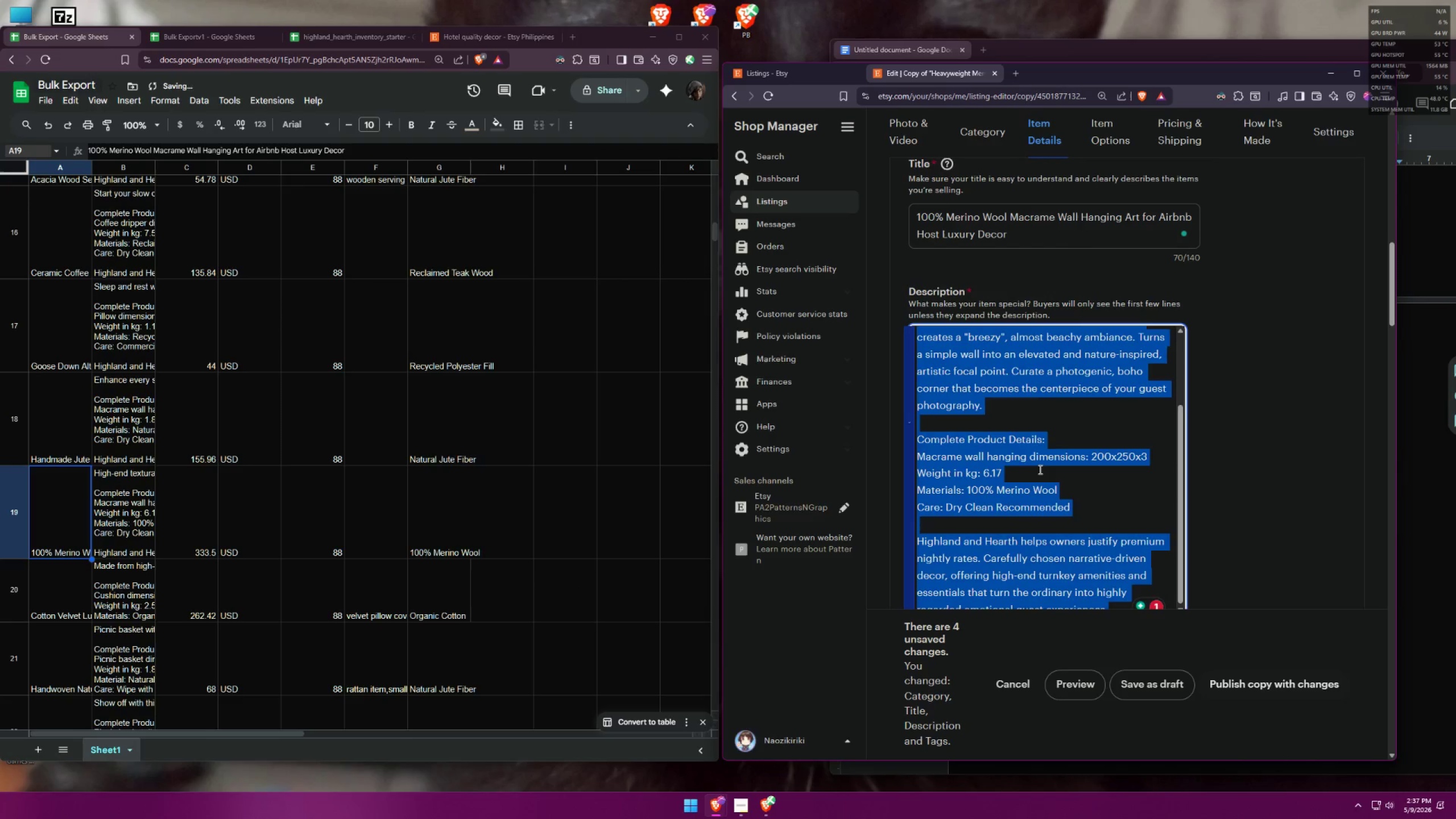 
key(Control+V)
 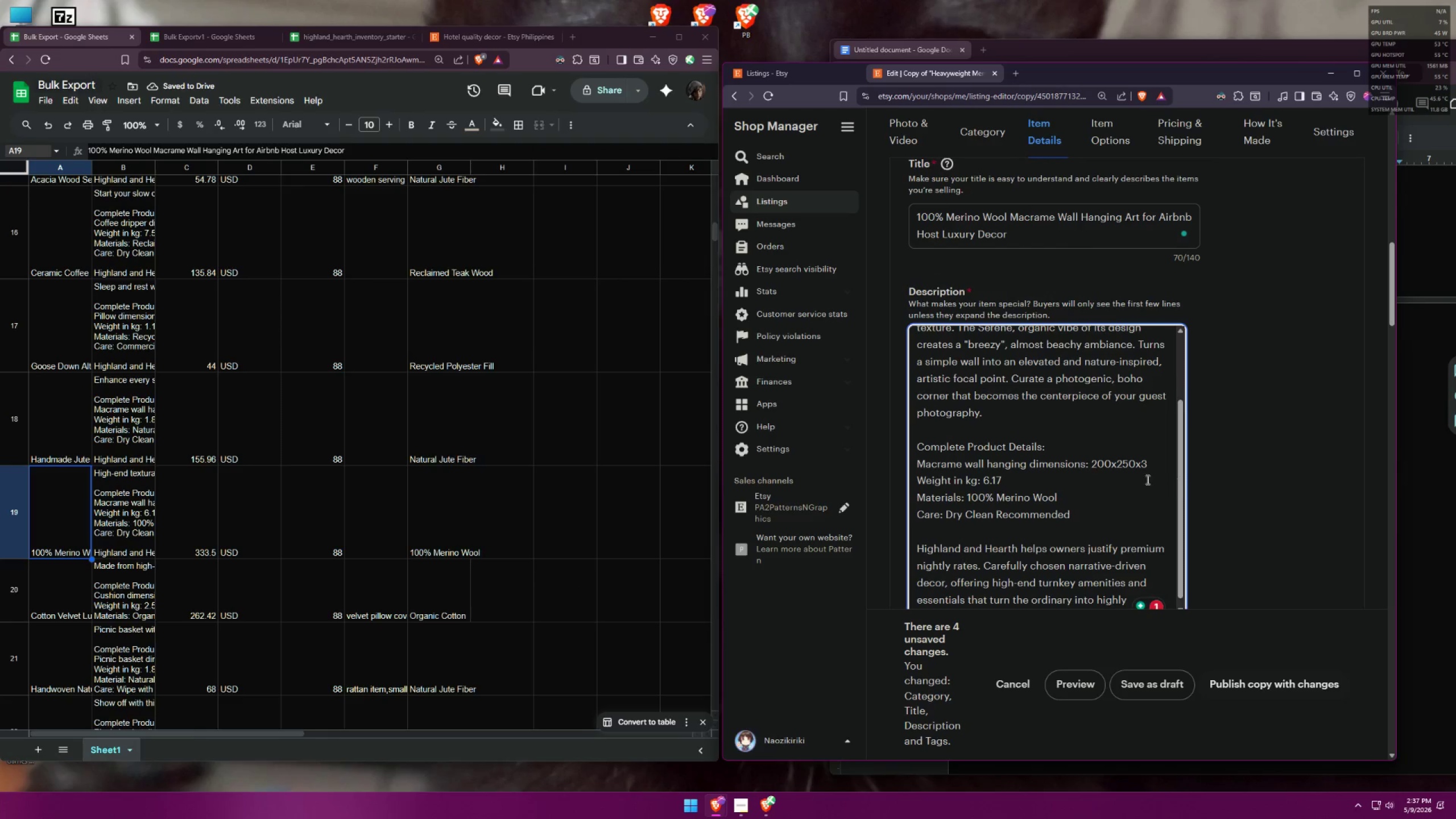 
left_click([1250, 471])
 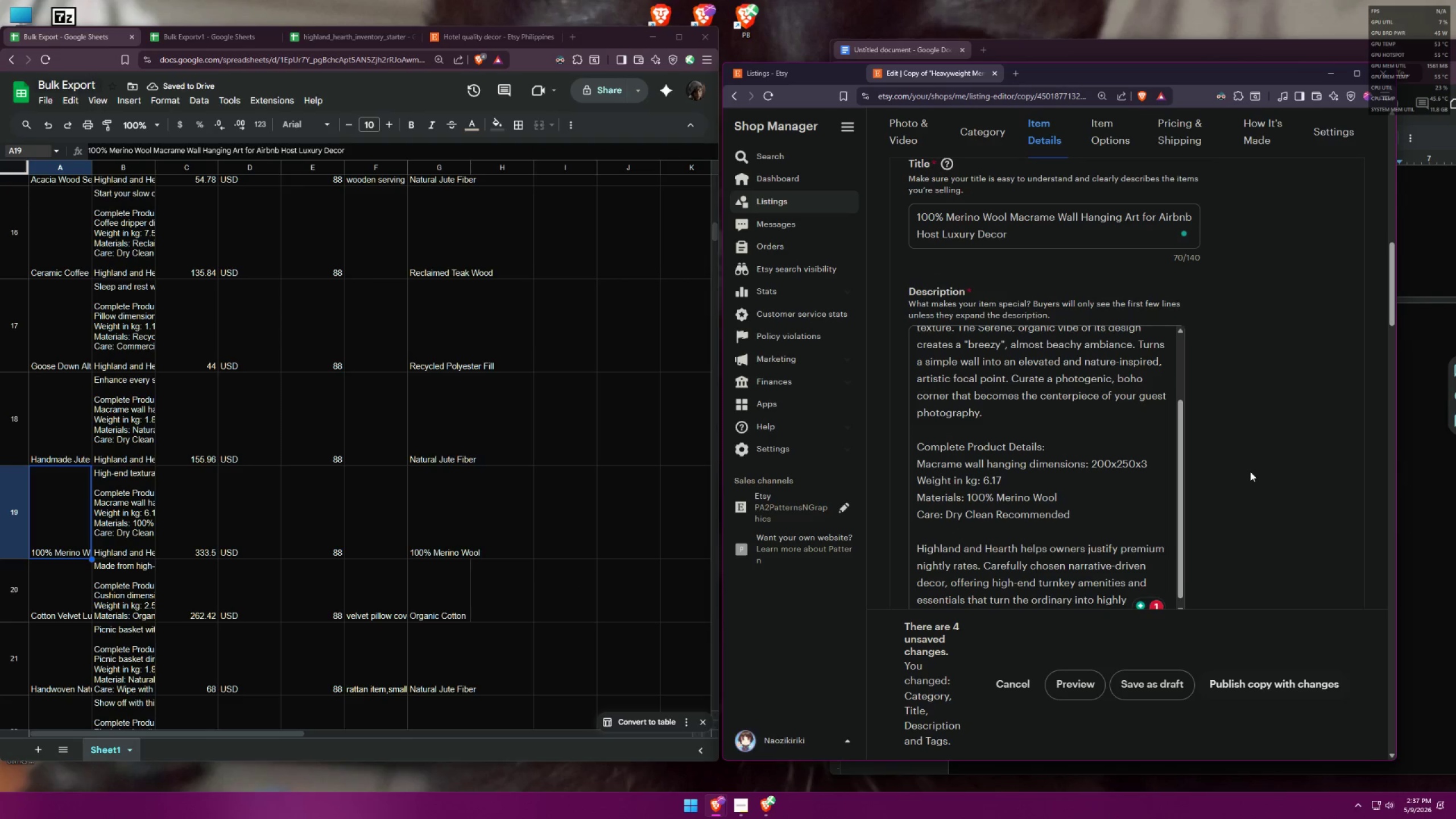 
scroll: coordinate [1214, 428], scroll_direction: down, amount: 26.0
 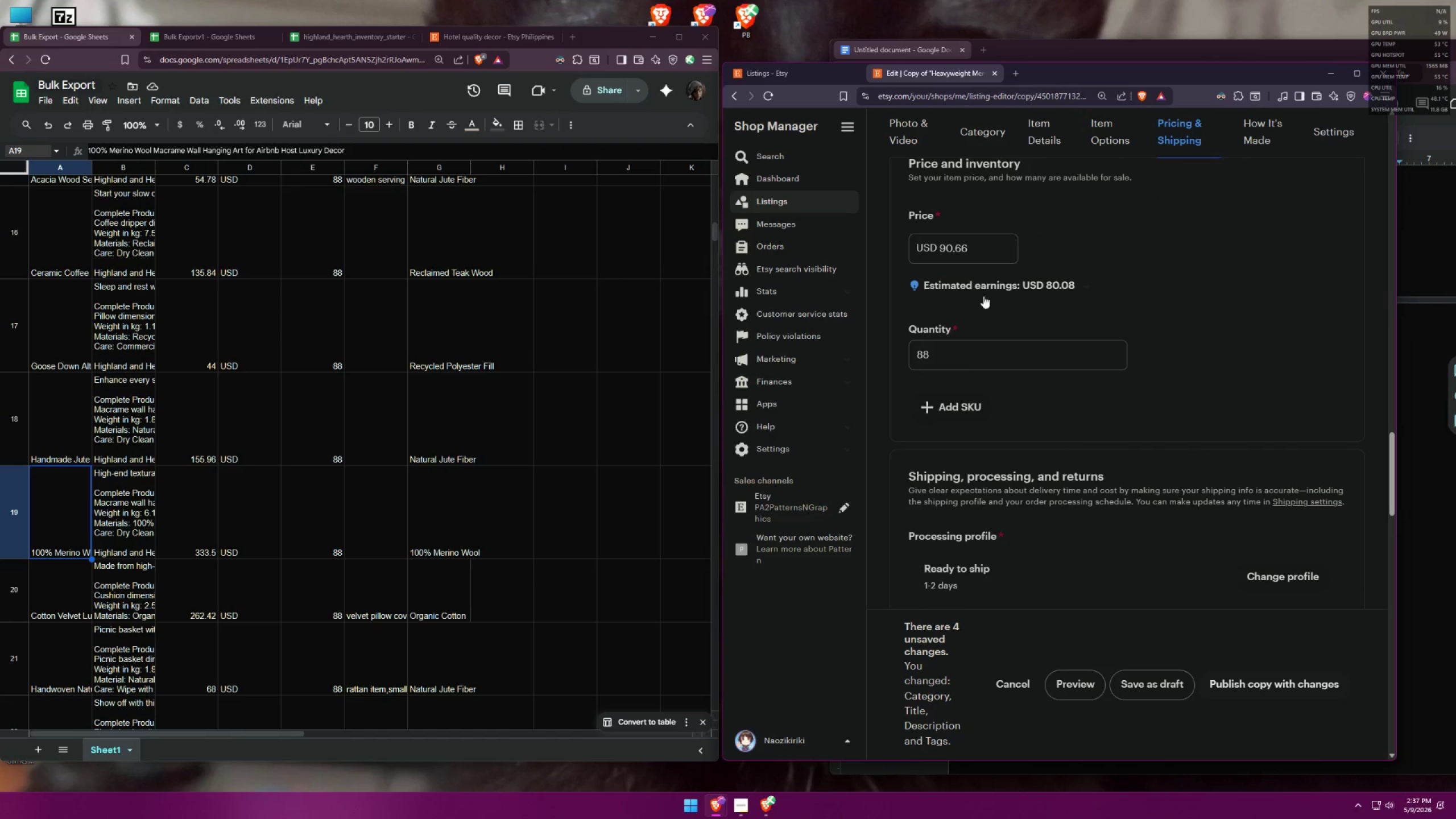 
left_click_drag(start_coordinate=[991, 249], to_coordinate=[896, 242])
 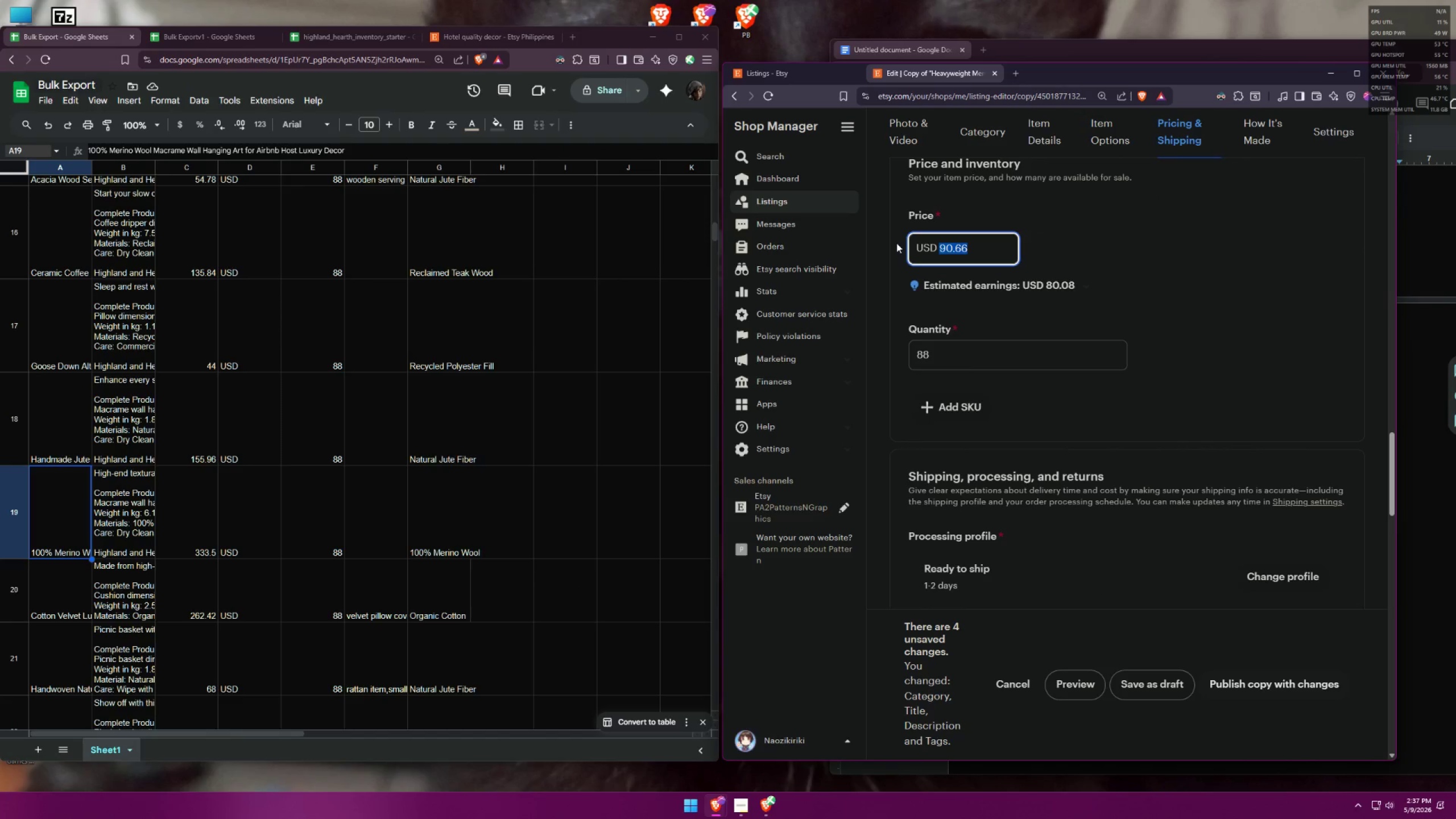 
type(333.65)
key(Backspace)
key(Backspace)
type(5o)
key(Backspace)
type(o)
key(Backspace)
type(0)
 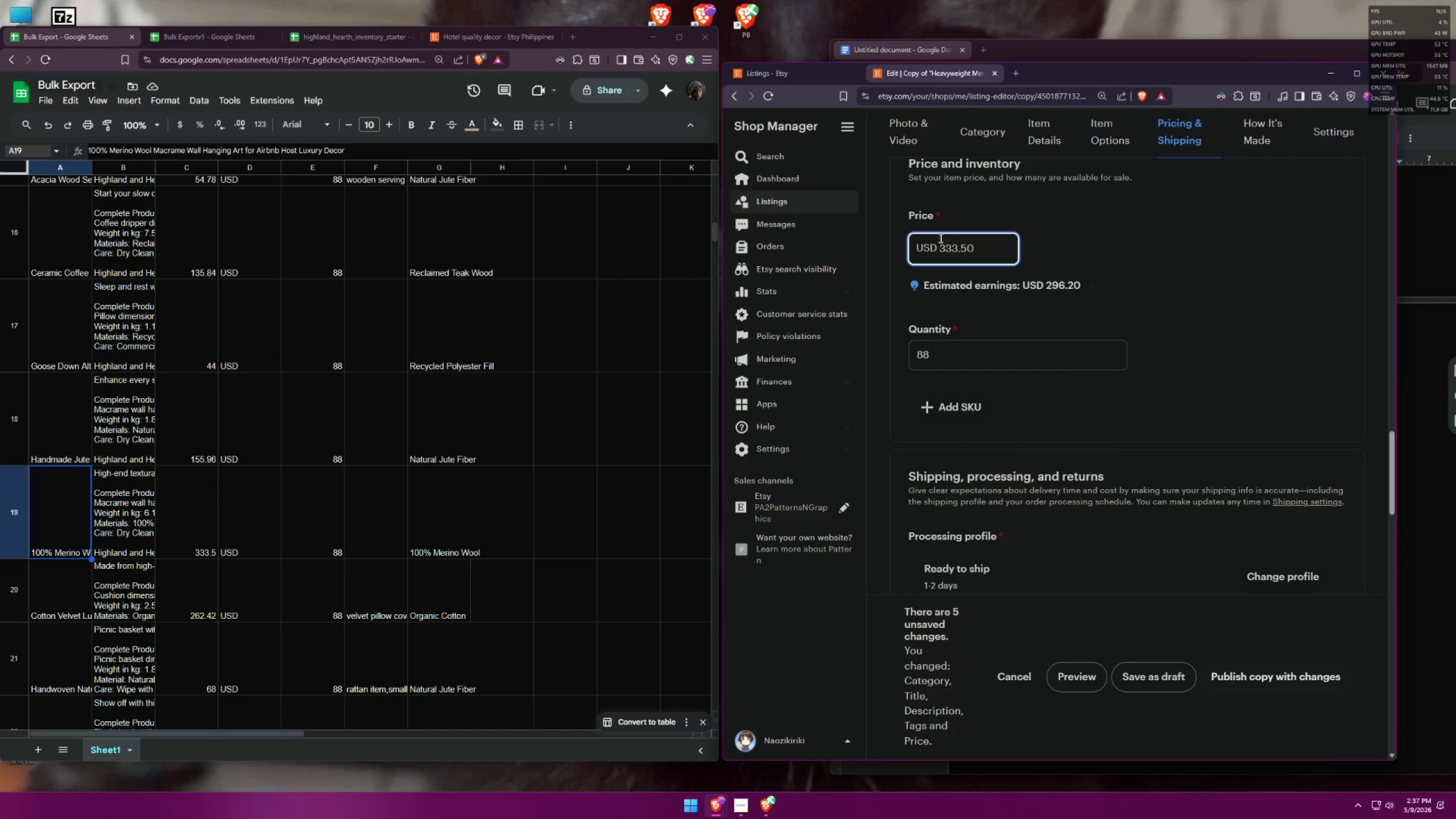 
left_click([1124, 269])
 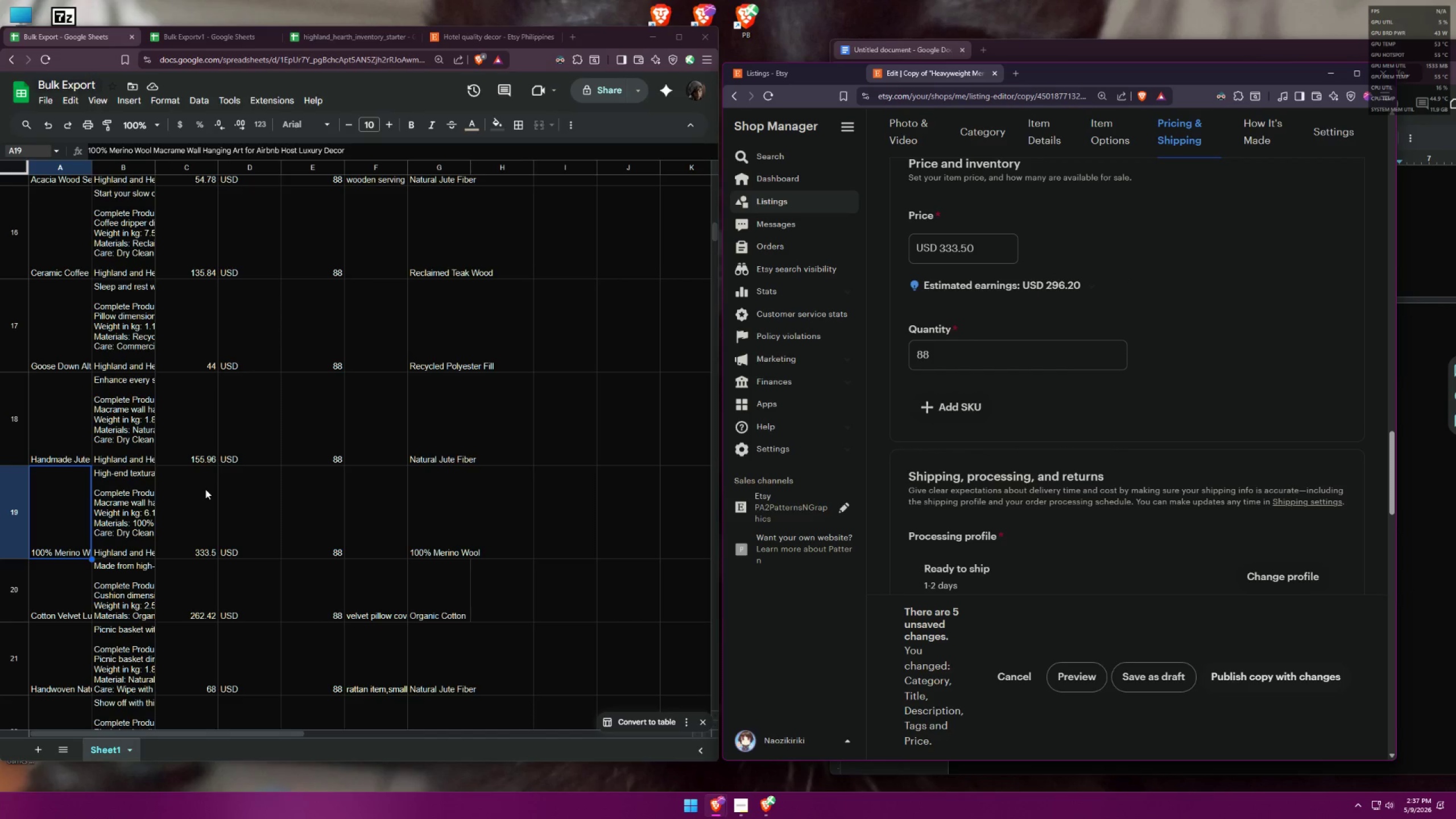 
left_click([205, 489])
 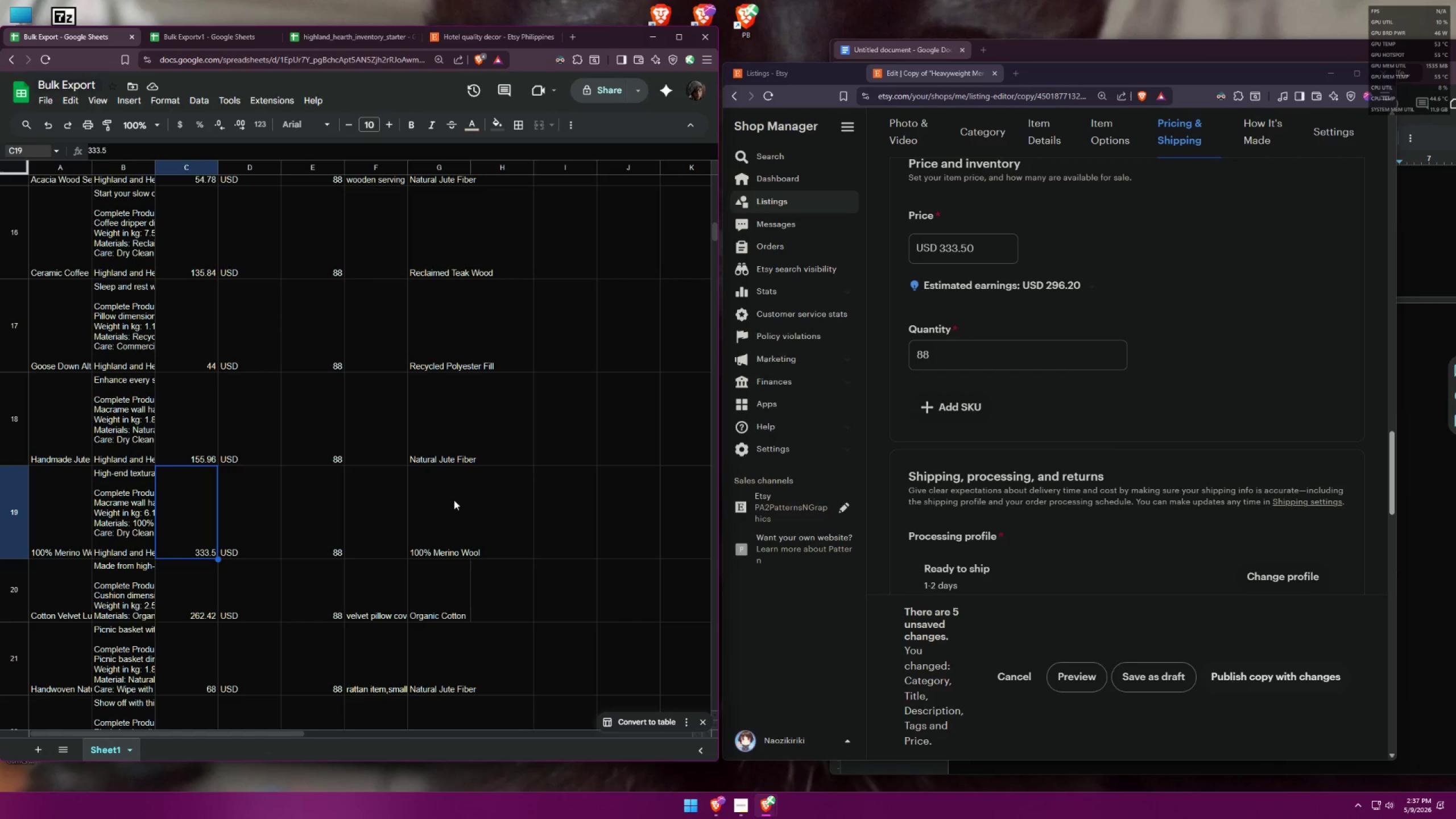 
left_click([420, 495])
 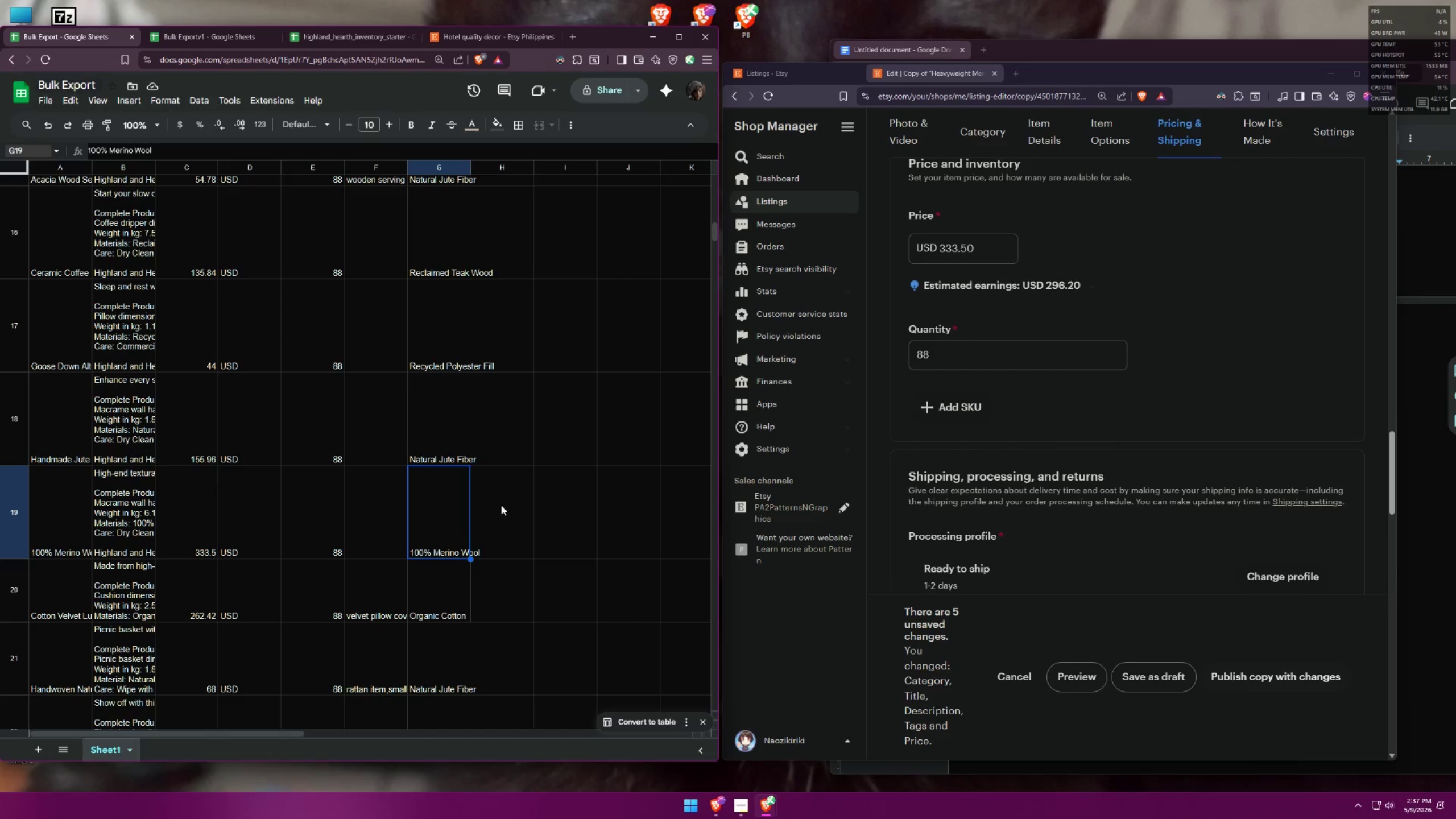 
left_click([519, 506])
 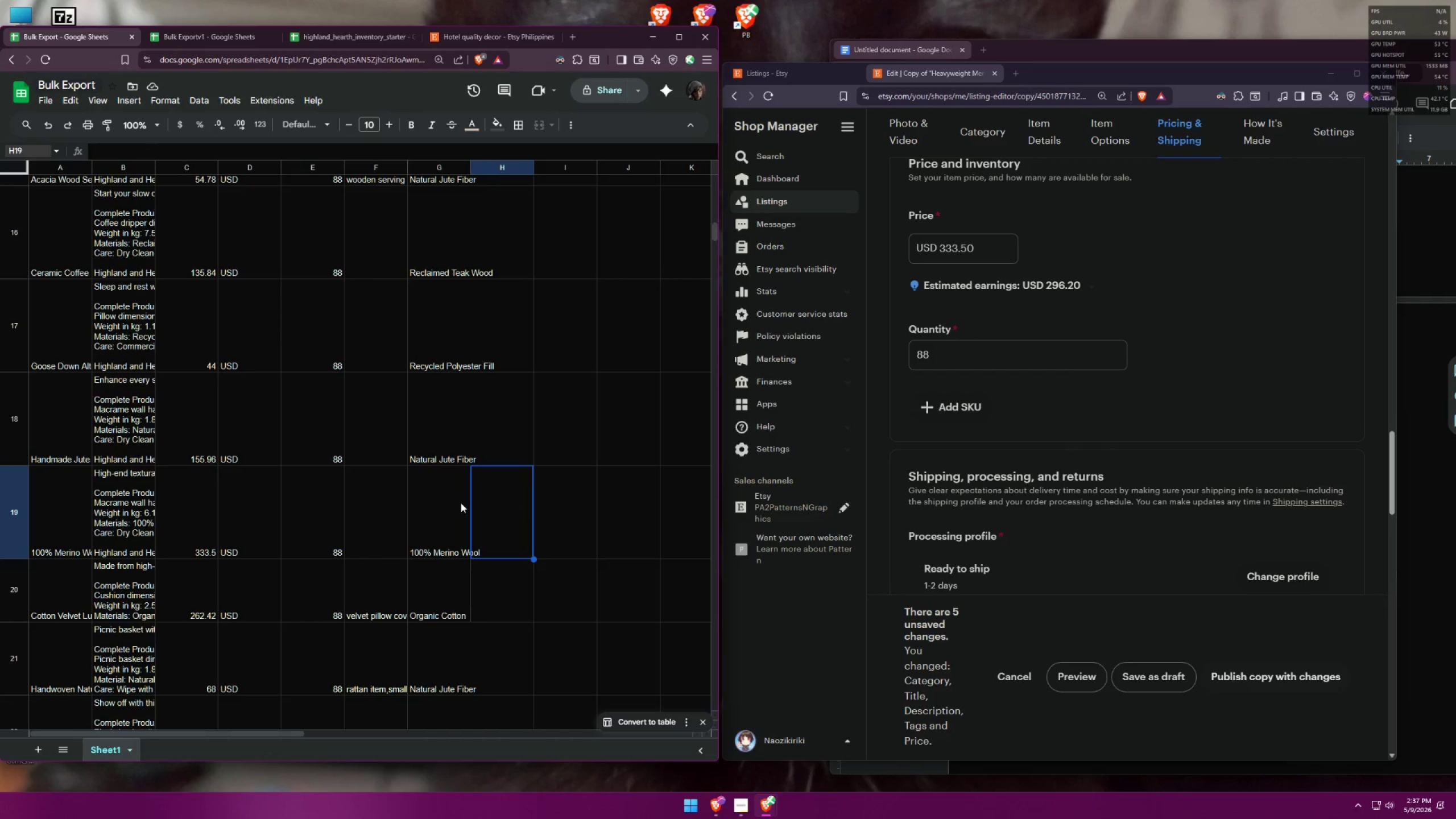 
left_click([432, 502])
 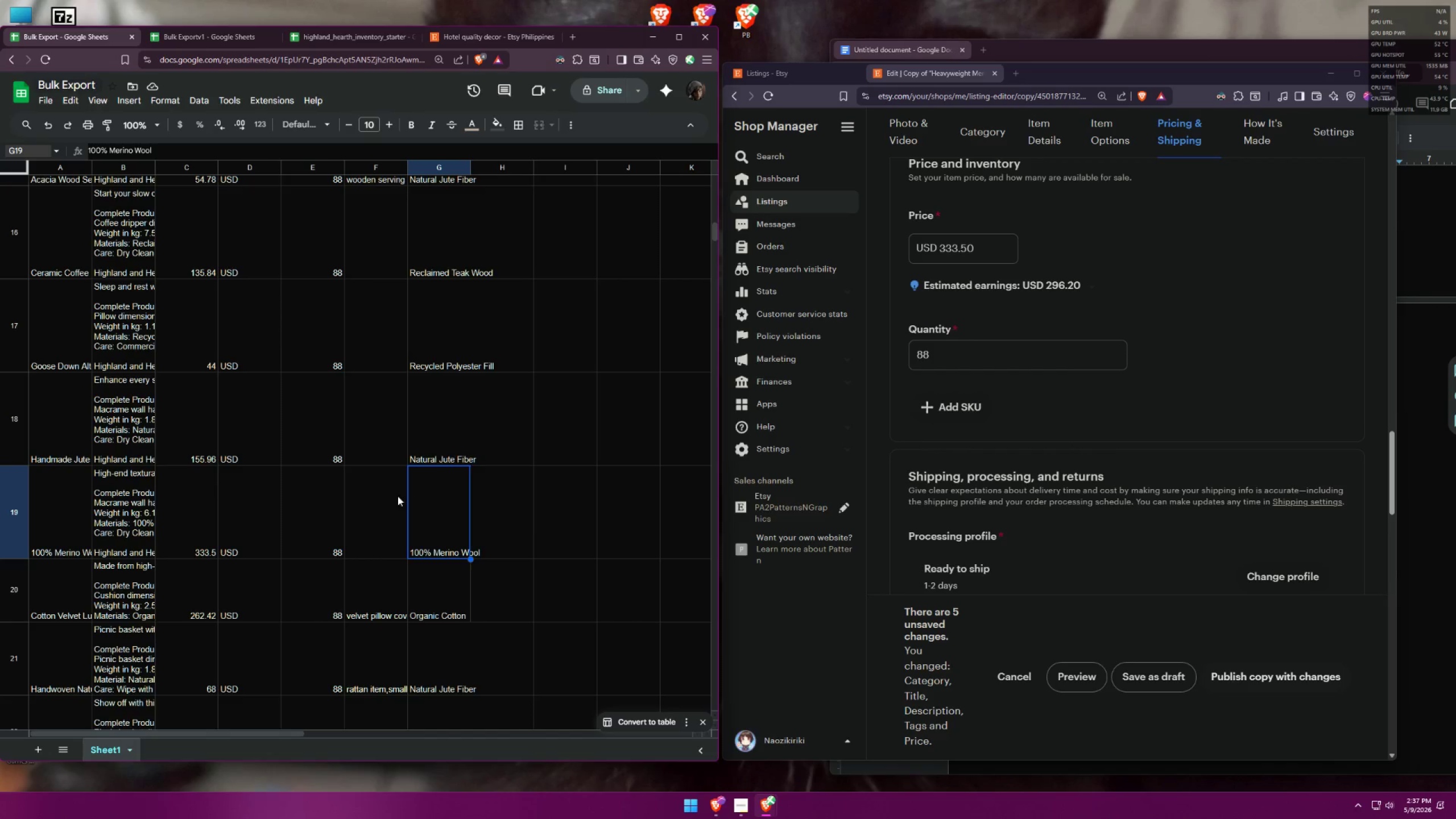 
left_click([382, 497])
 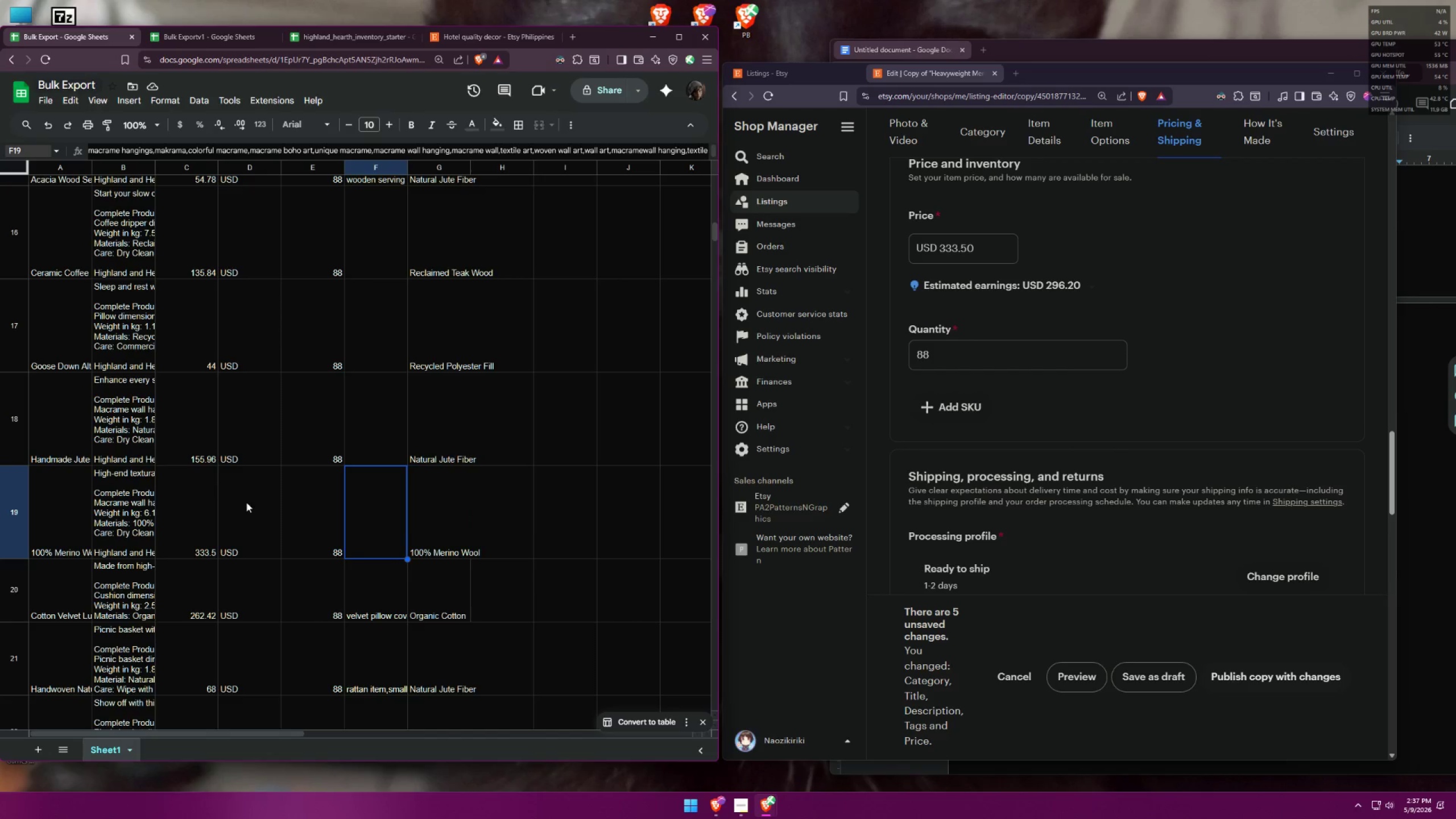 
left_click([208, 498])
 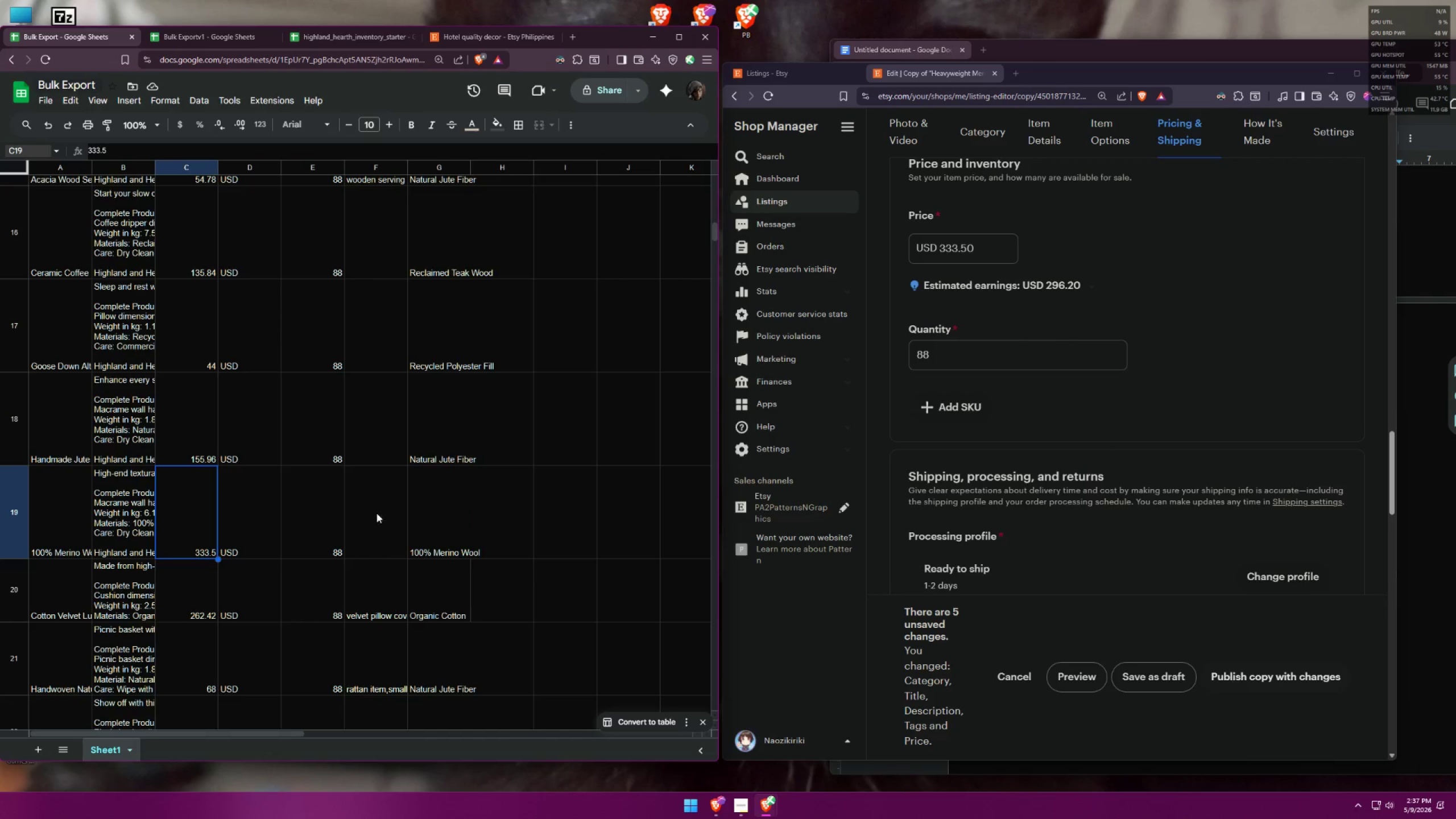 
left_click([380, 512])
 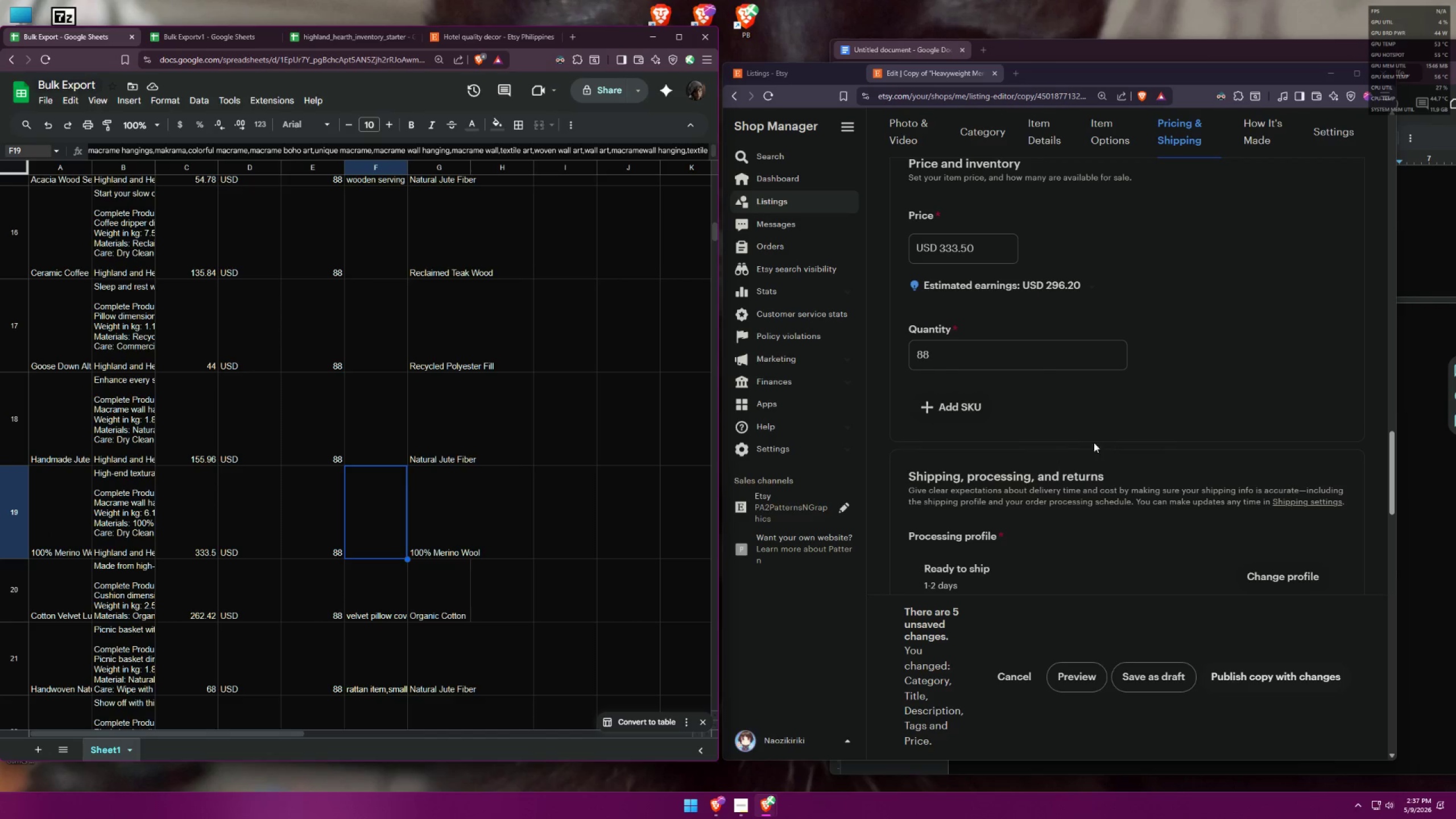 
wait(5.49)
 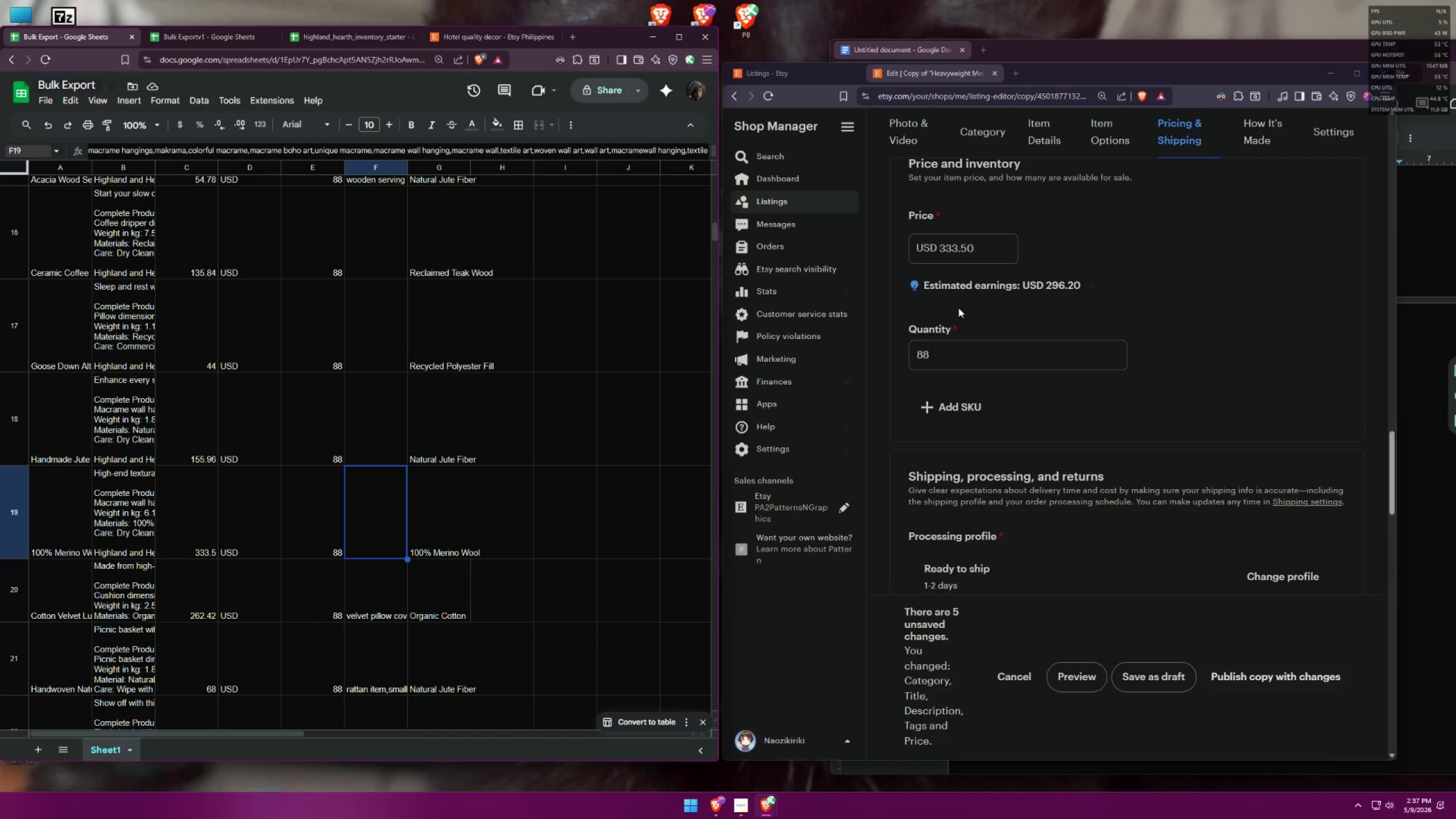 
scroll: coordinate [1248, 362], scroll_direction: down, amount: 40.0
 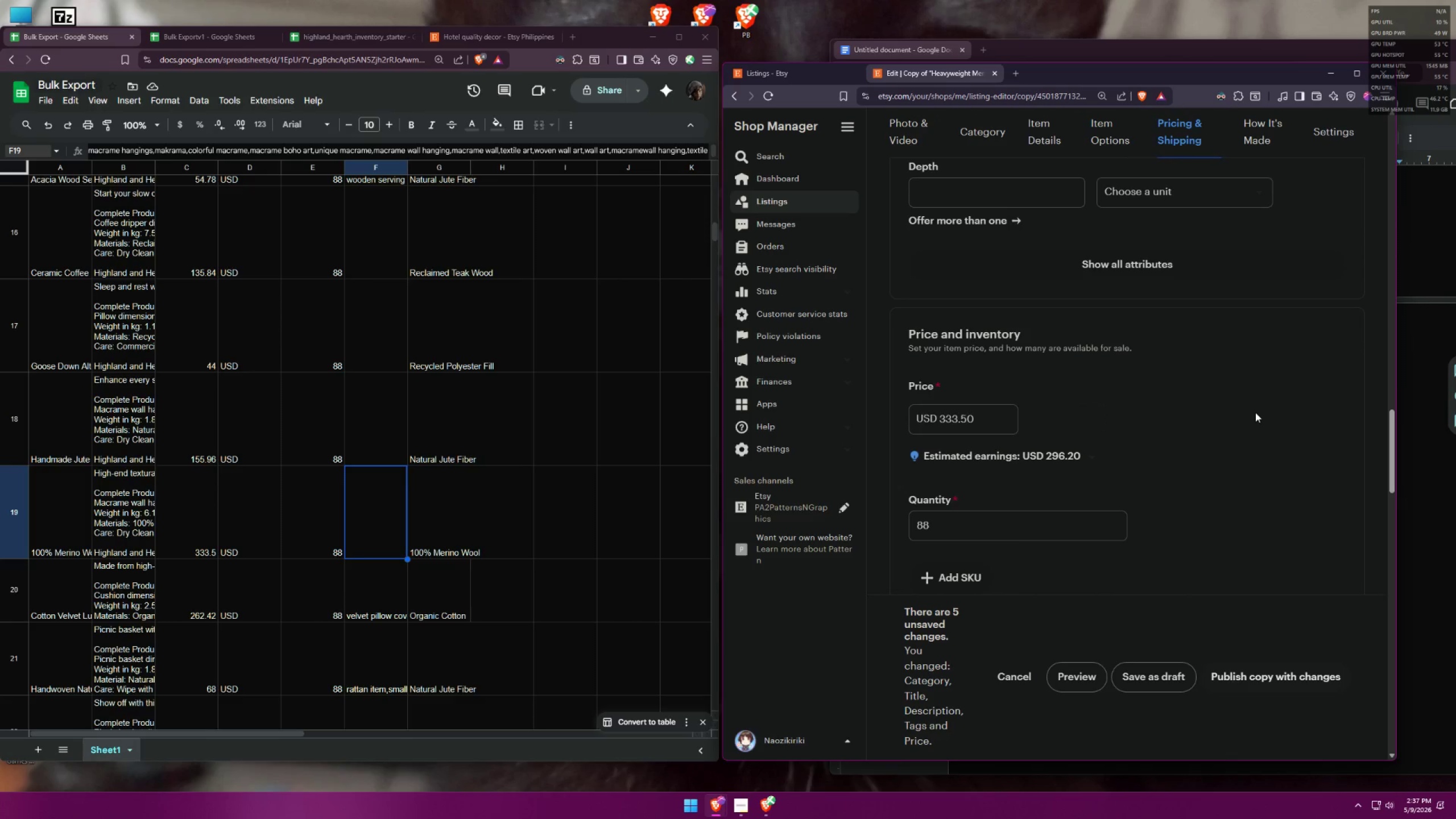 
scroll: coordinate [1281, 478], scroll_direction: up, amount: 11.0
 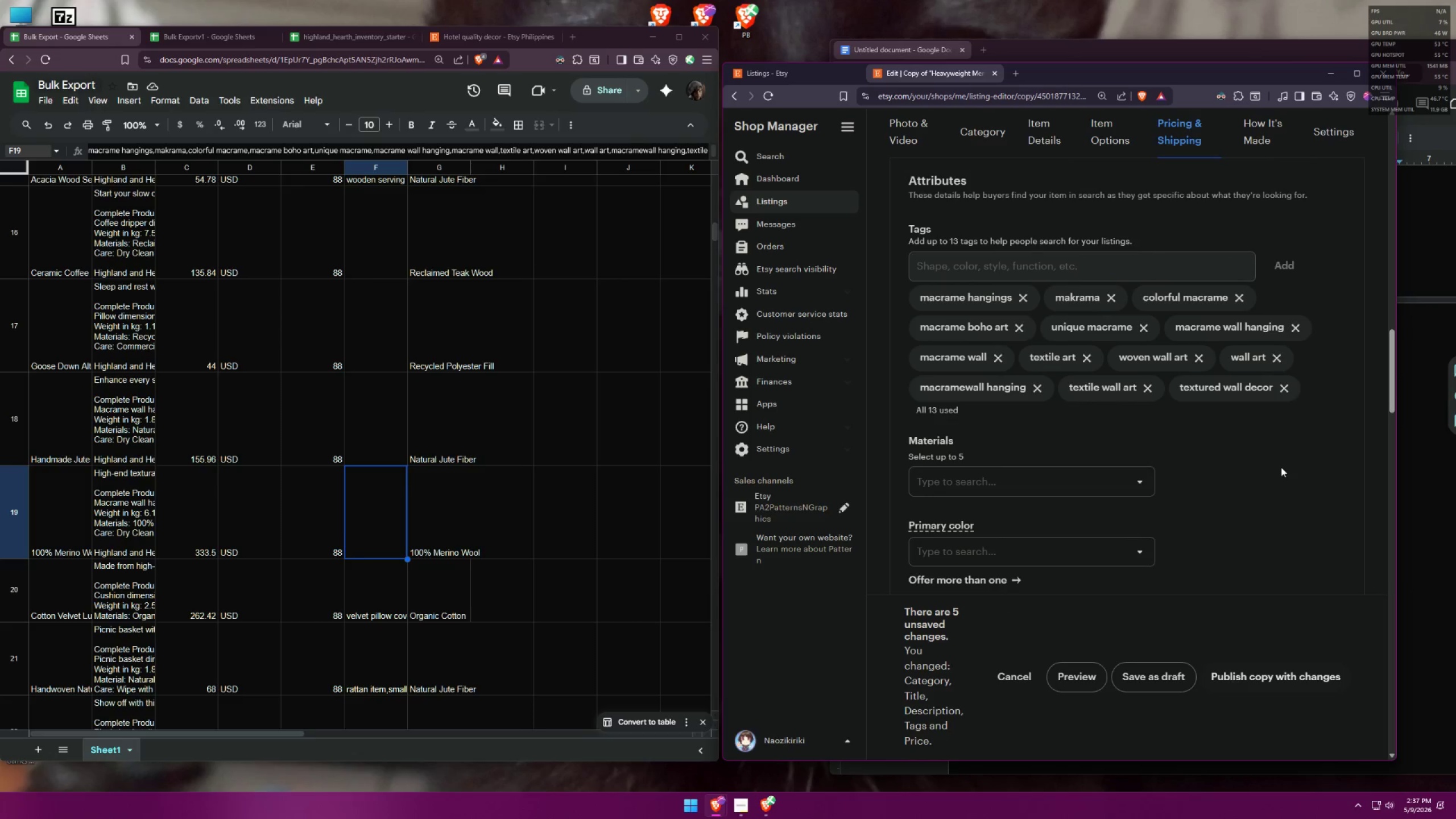 
scroll: coordinate [1251, 411], scroll_direction: down, amount: 14.0
 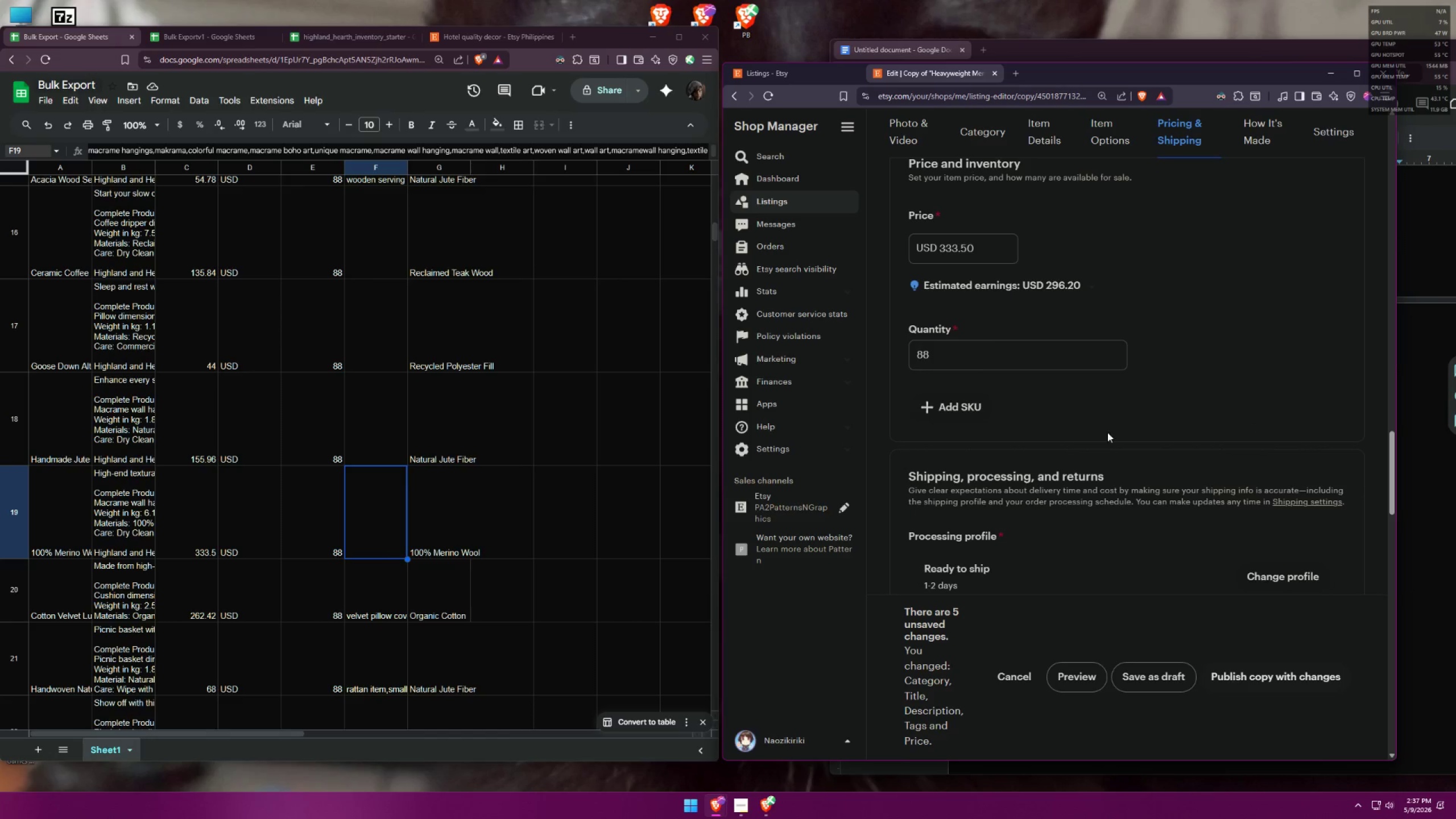 
left_click([1148, 676])
 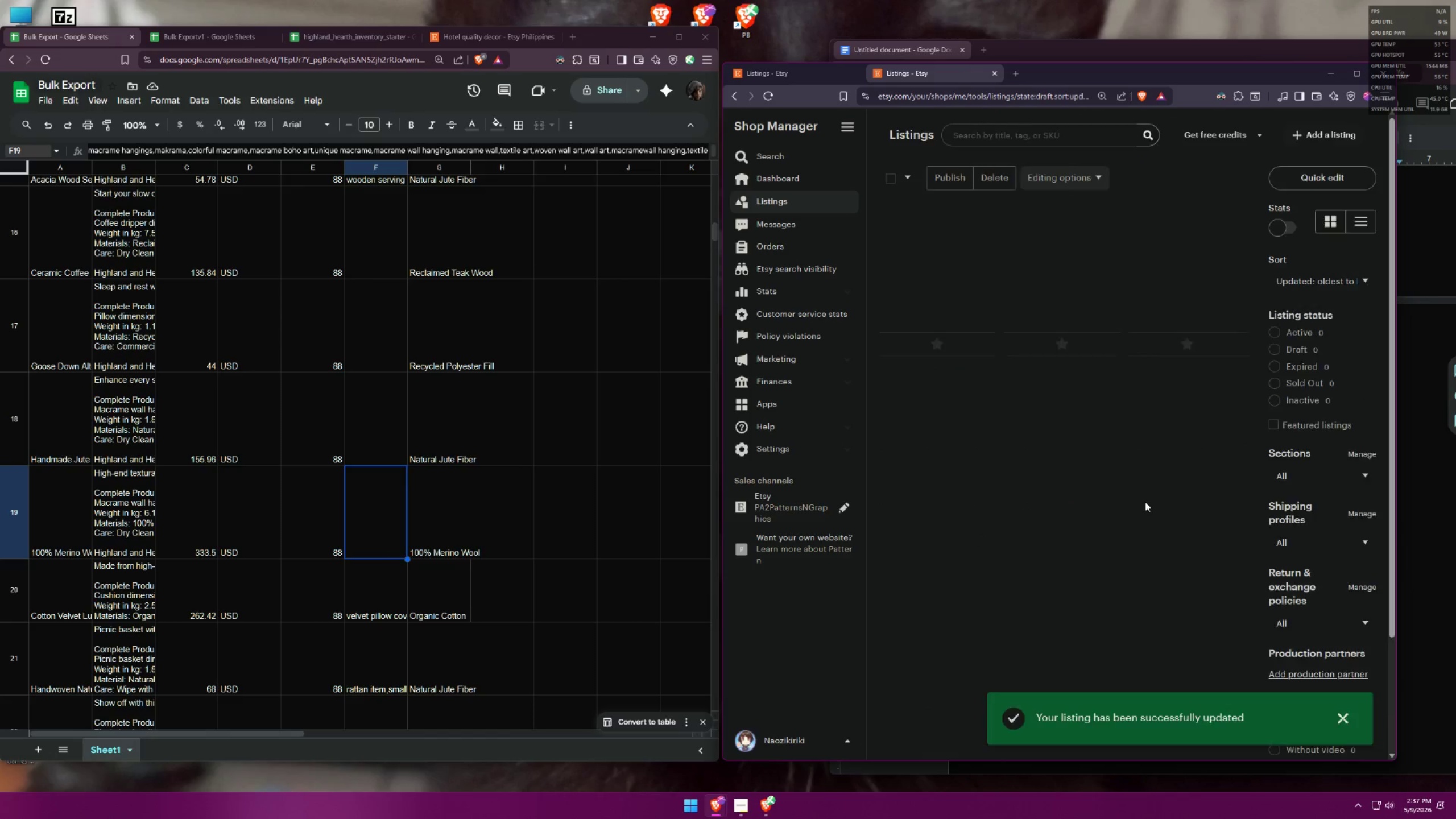 
left_click([975, 378])
 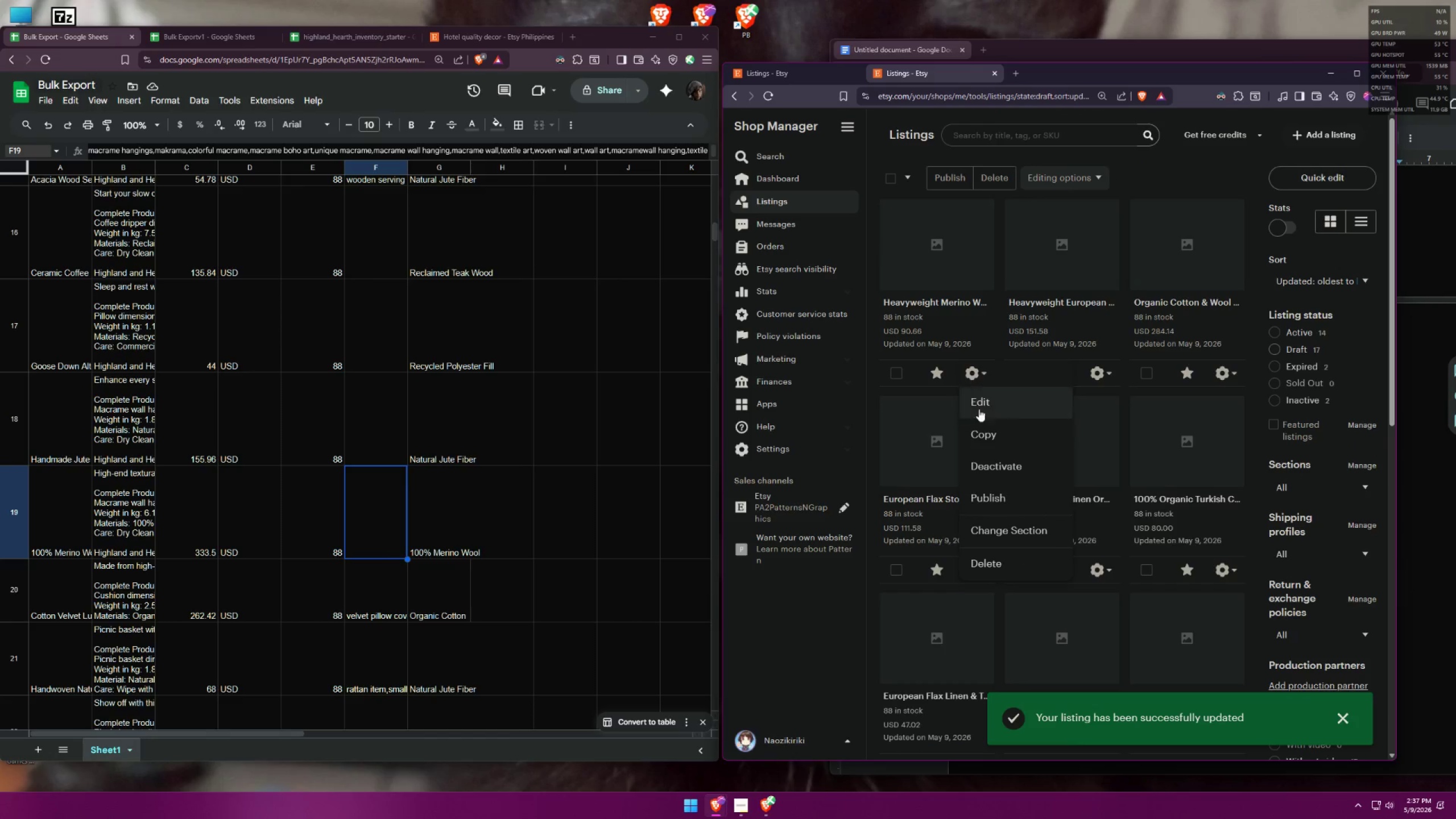 
left_click([979, 434])
 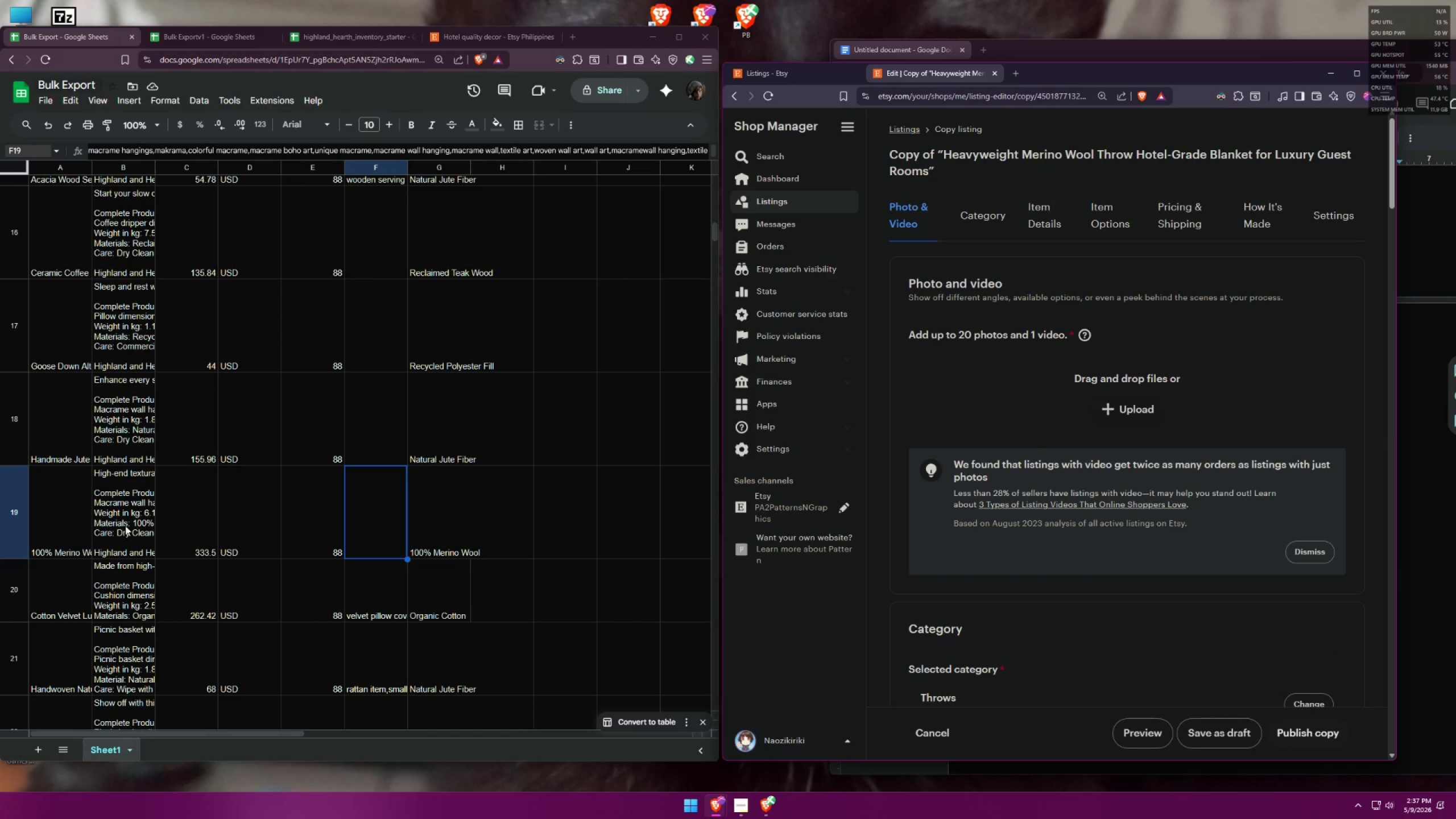 
left_click([47, 596])
 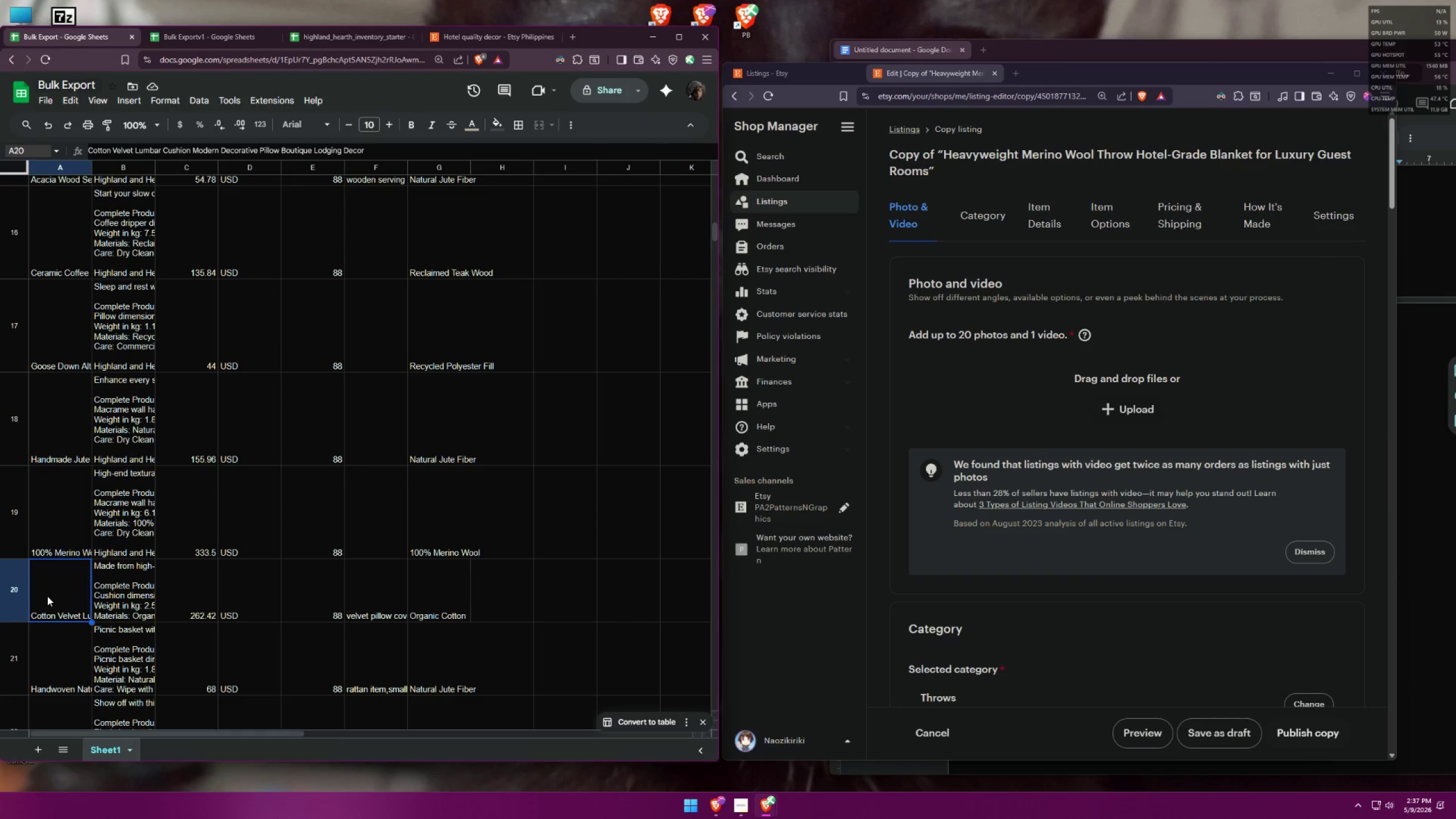 
hold_key(key=ControlLeft, duration=1.53)
 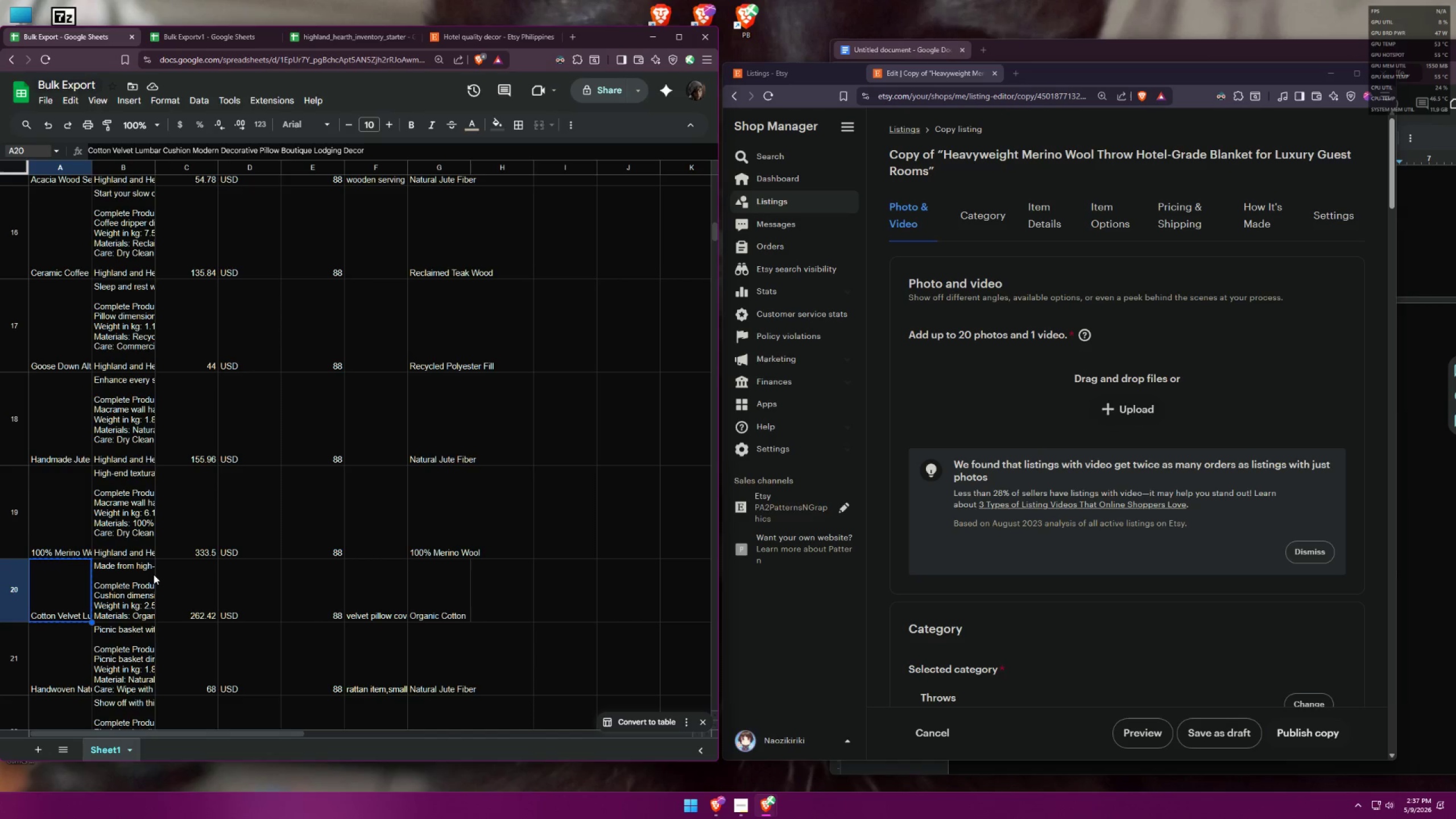 
key(Control+C)
 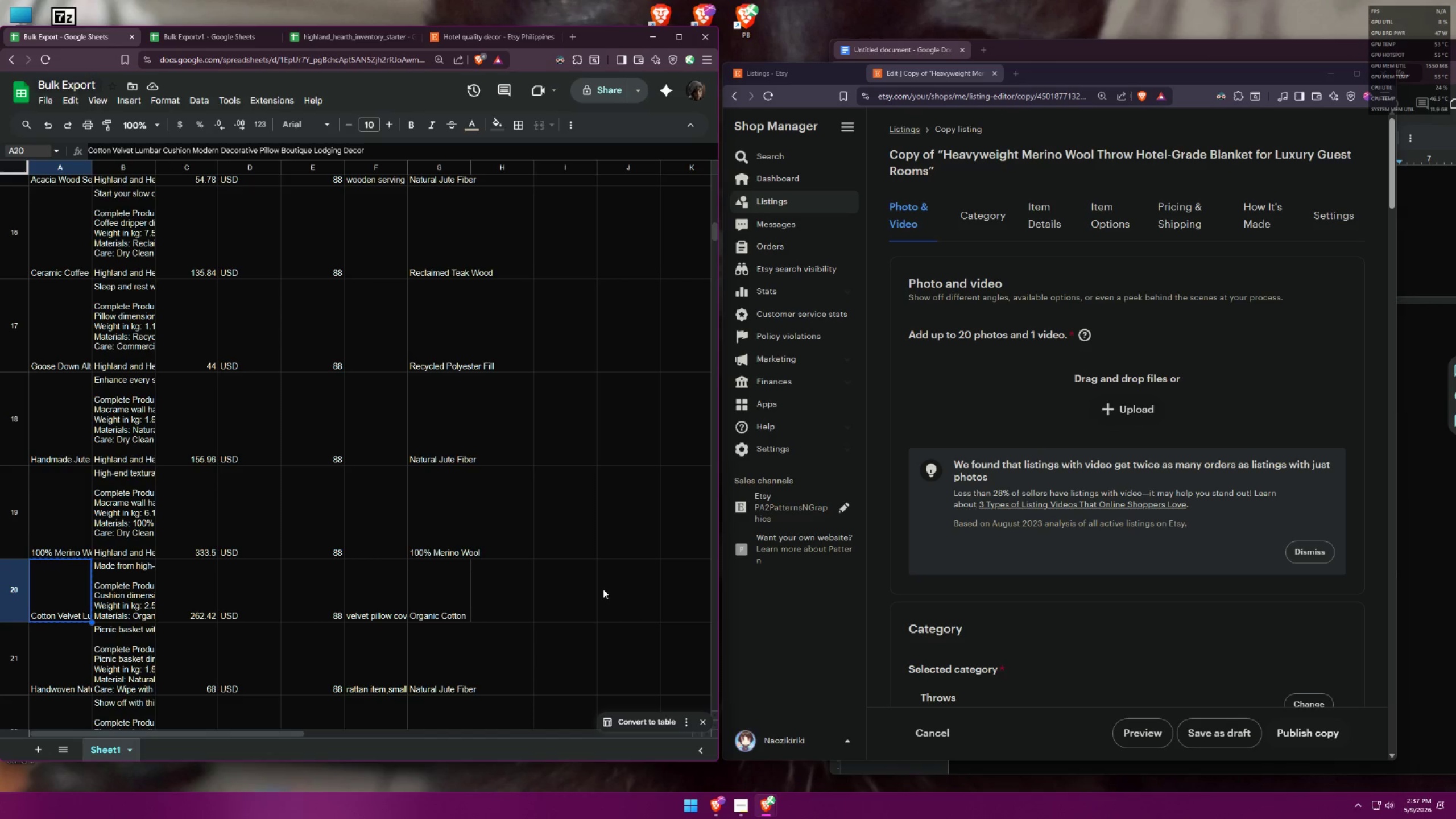 
scroll: coordinate [998, 473], scroll_direction: down, amount: 10.0
 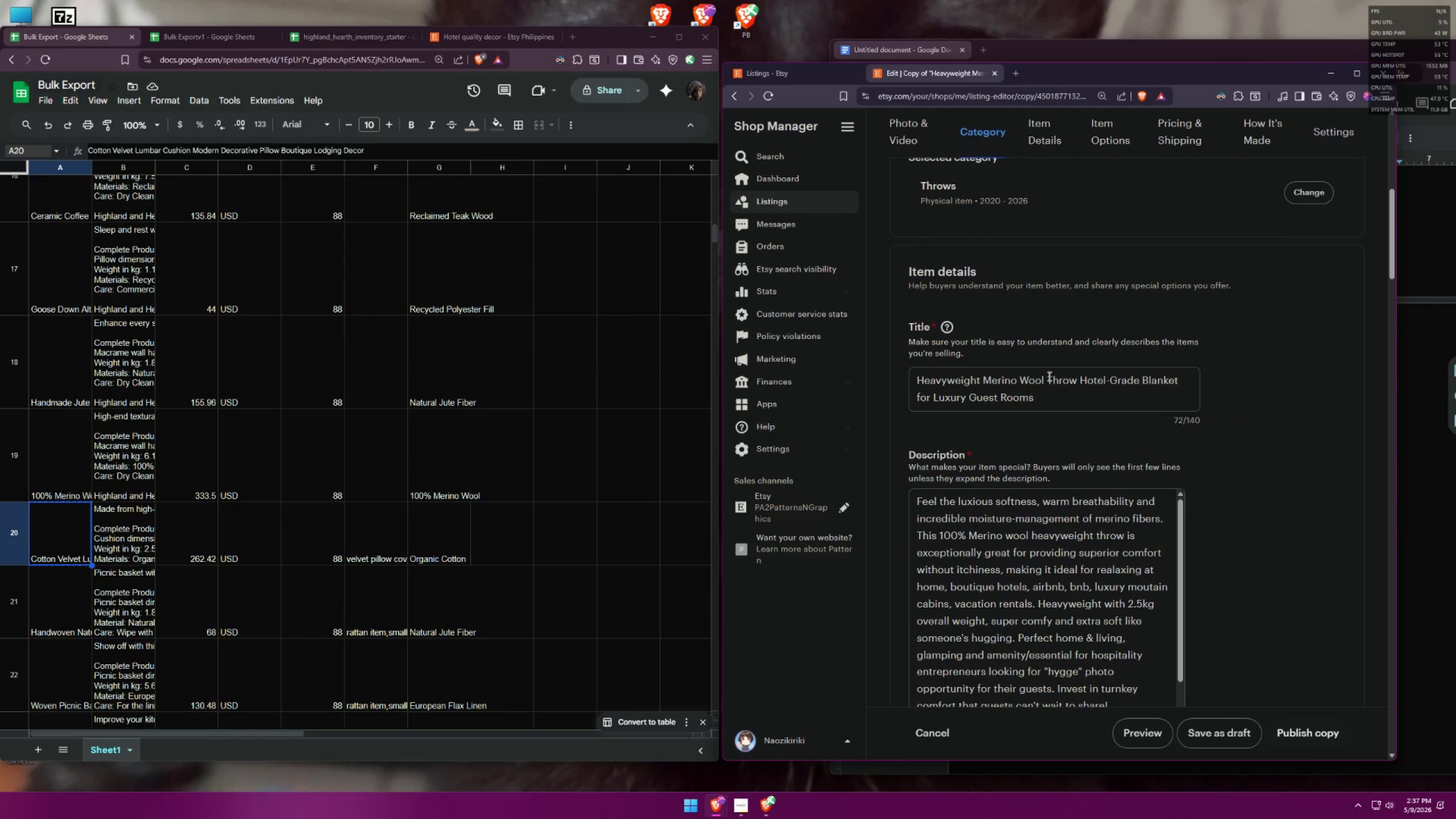 
left_click_drag(start_coordinate=[1045, 404], to_coordinate=[858, 338])
 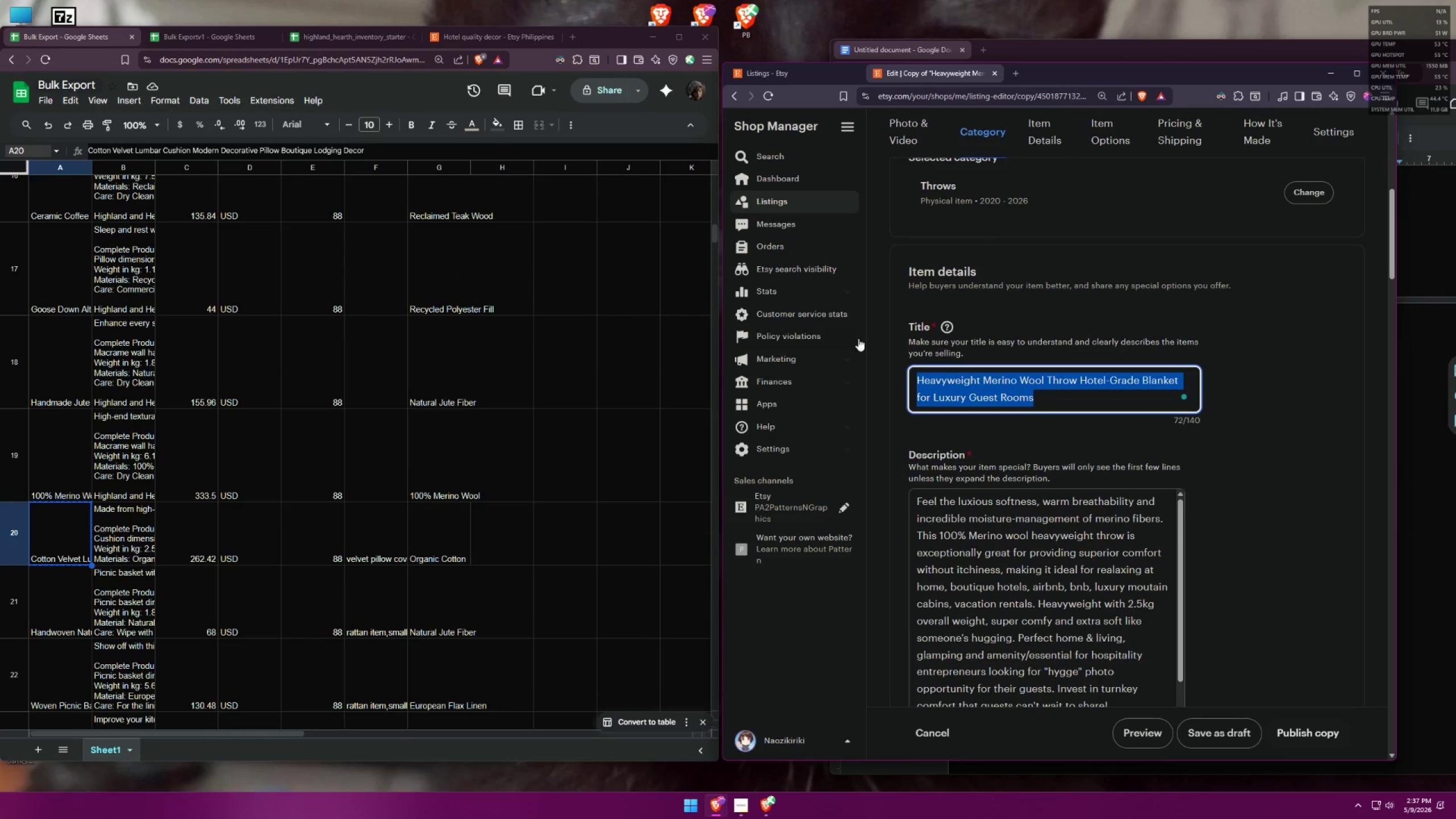 
key(Control+ControlLeft)
 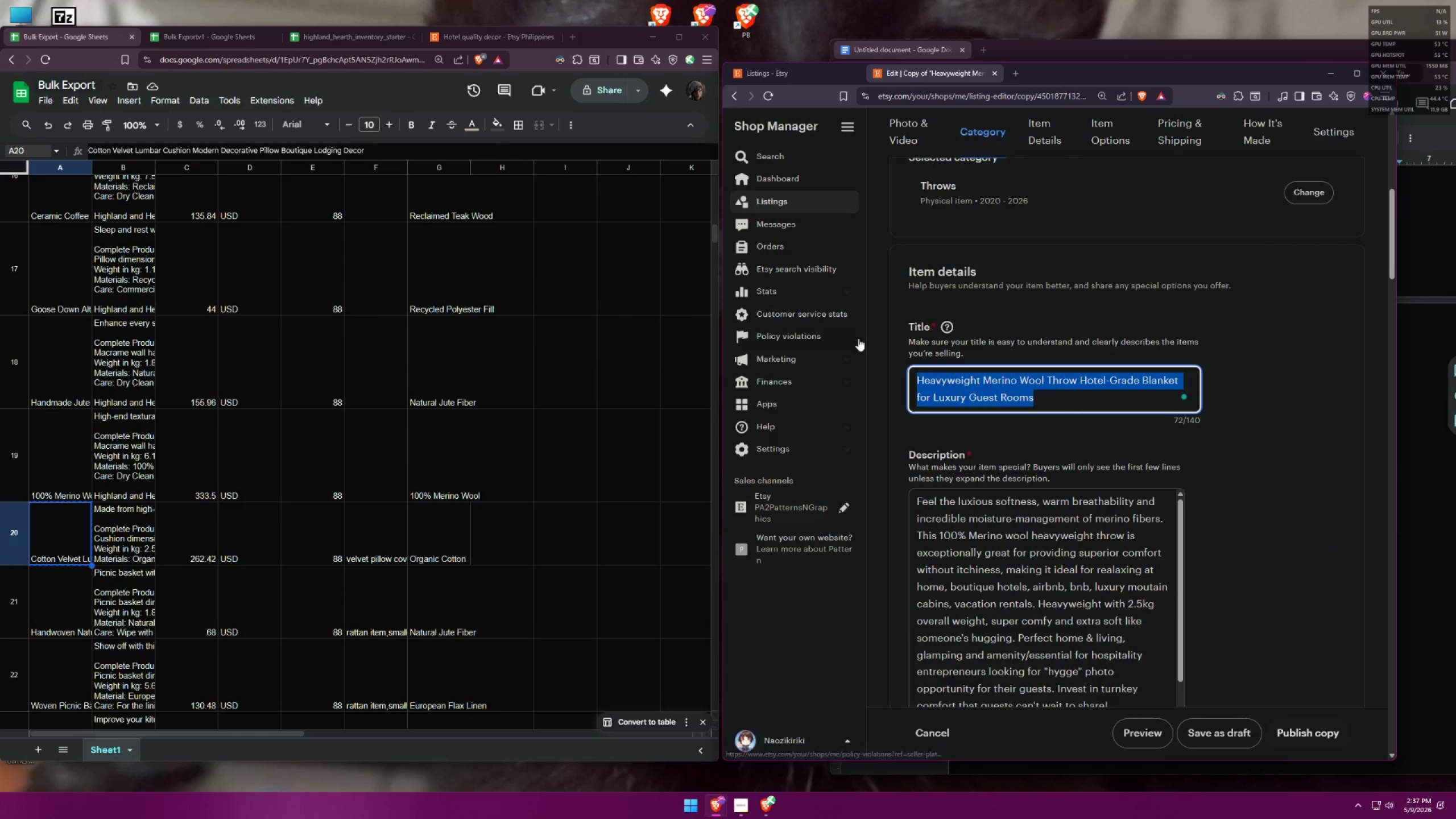 
key(Control+V)
 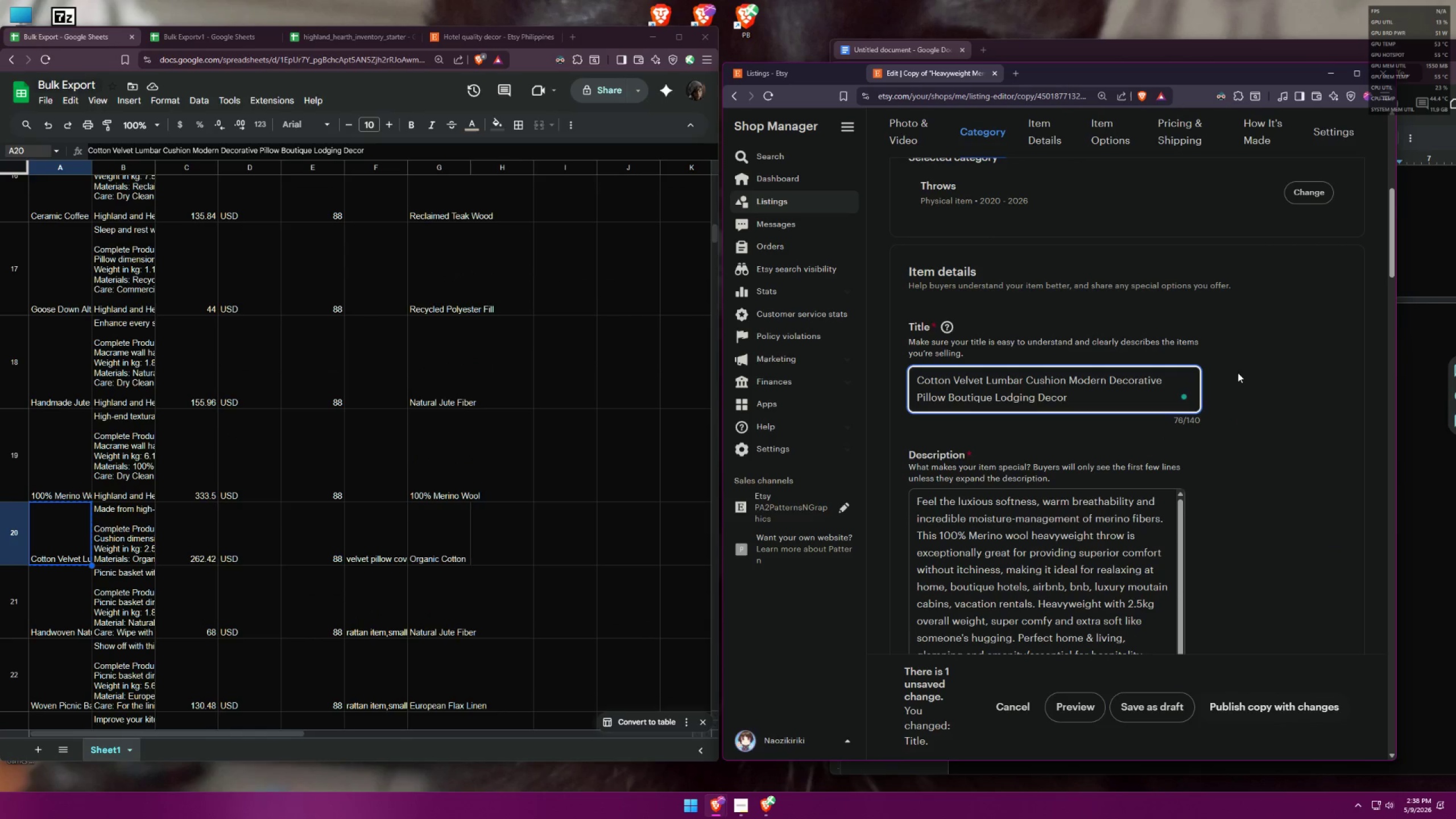 
left_click([1239, 372])
 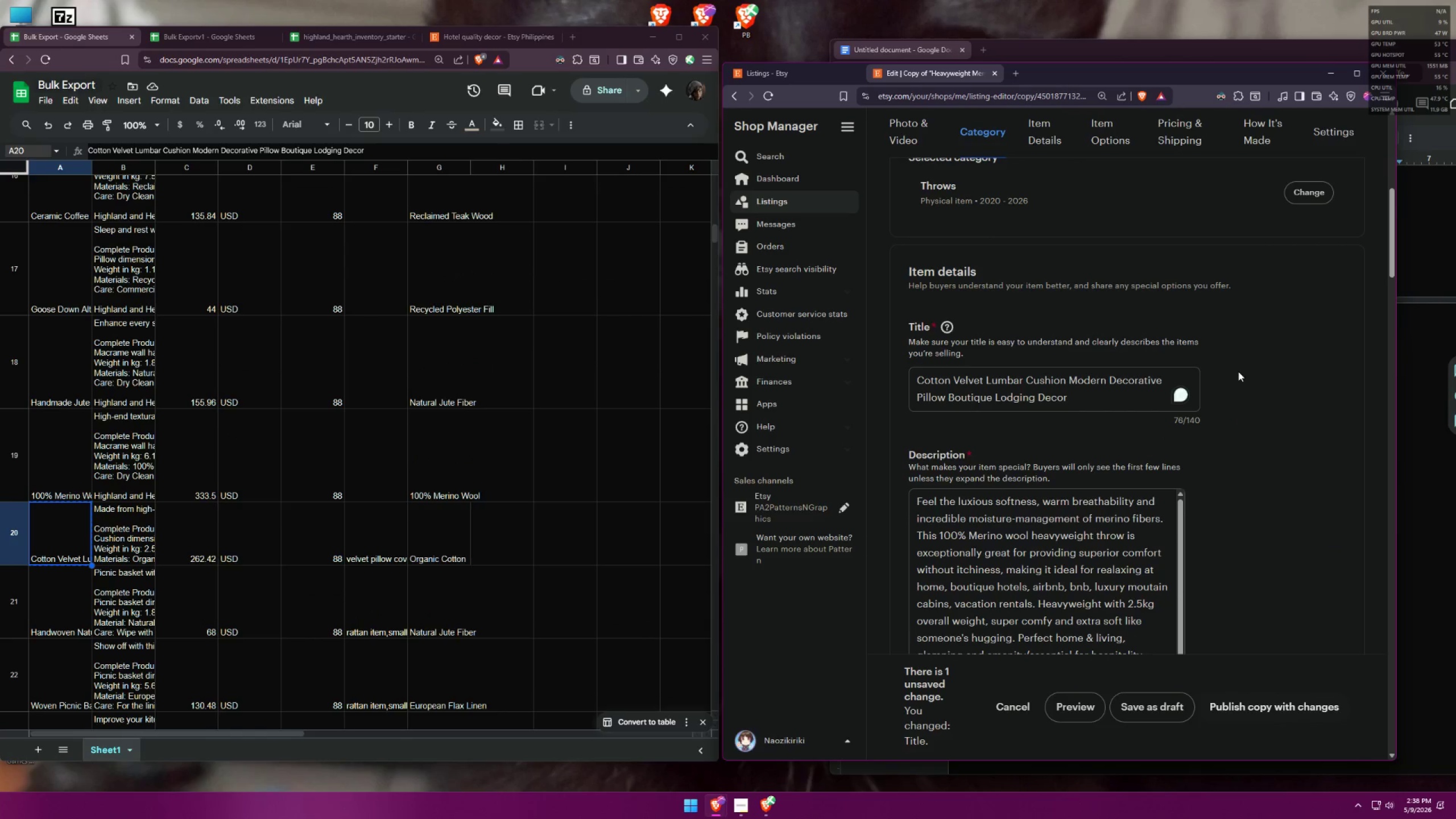 
left_click([1254, 365])
 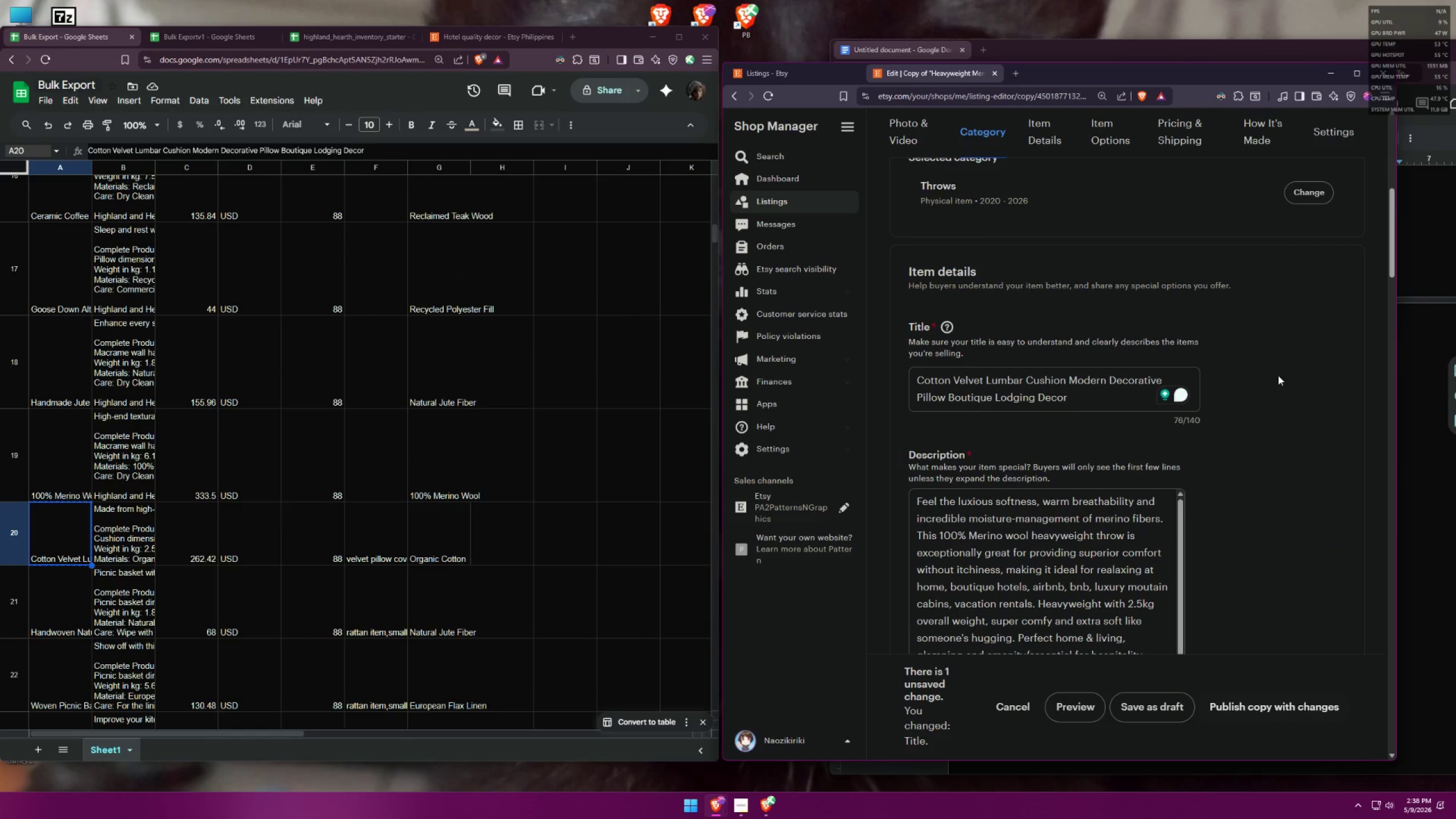 
scroll: coordinate [1255, 349], scroll_direction: up, amount: 2.0
 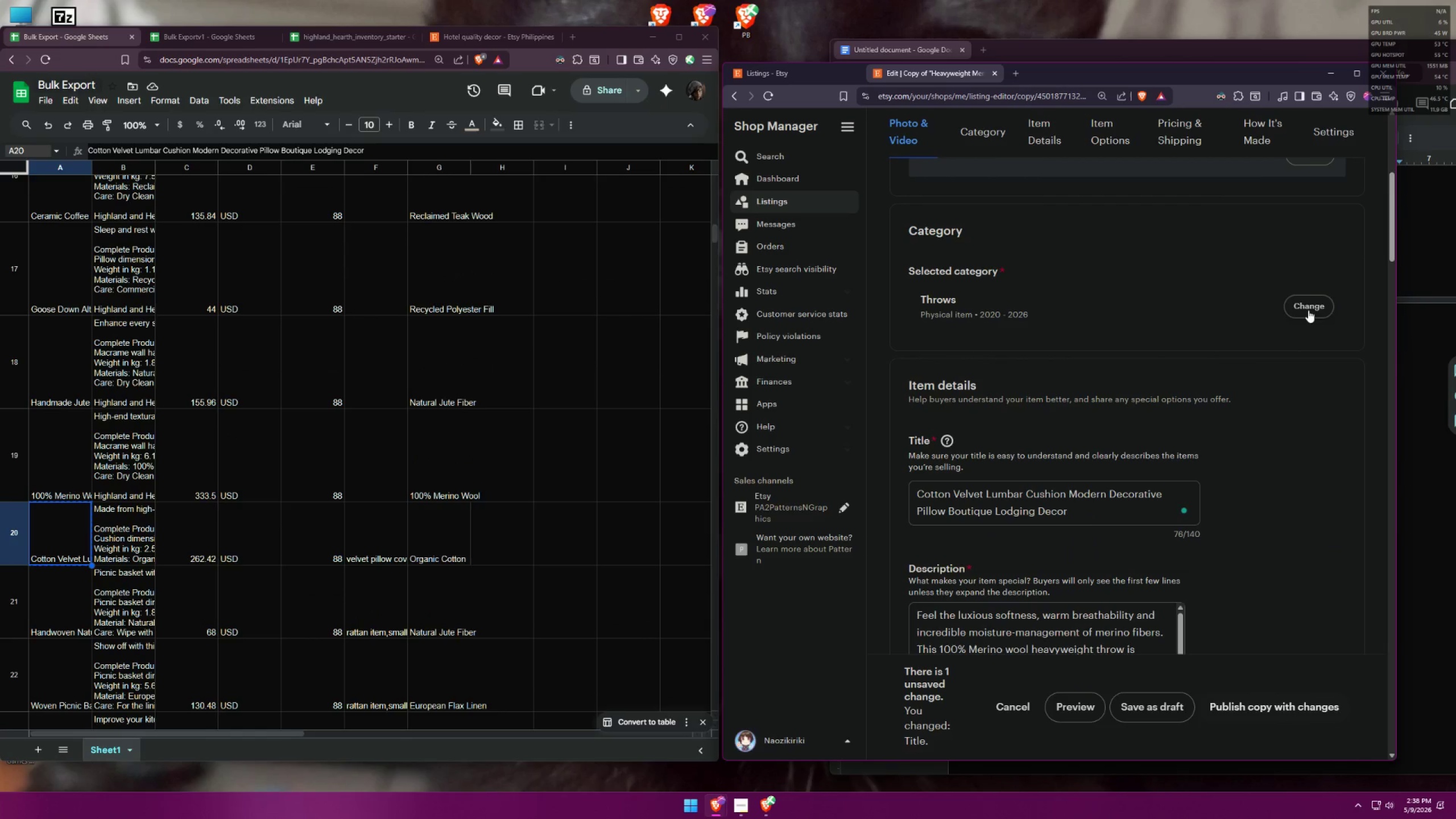 
left_click([1312, 301])
 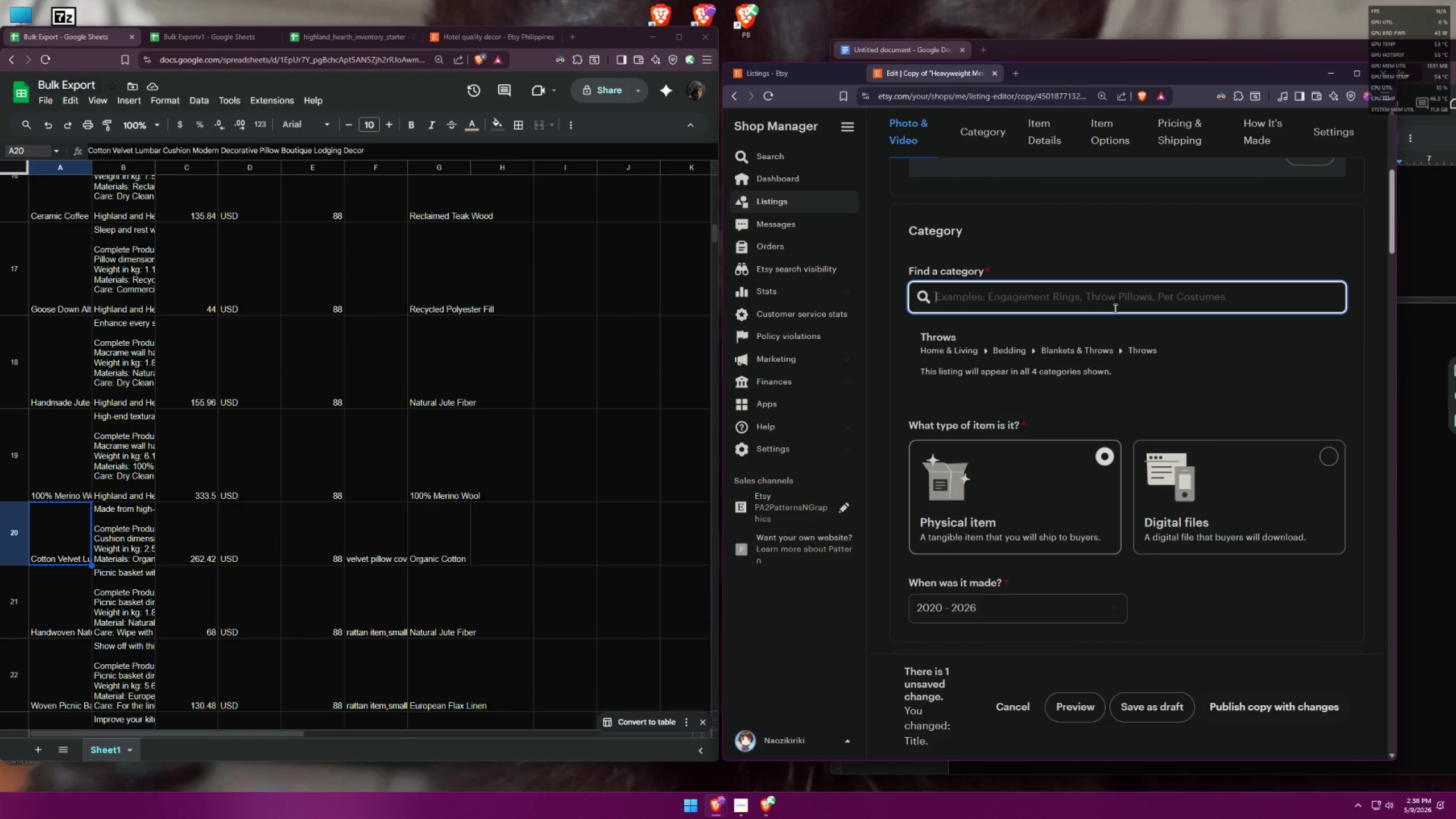 
type(cushuio)
key(Backspace)
key(Backspace)
key(Backspace)
type(ion)
 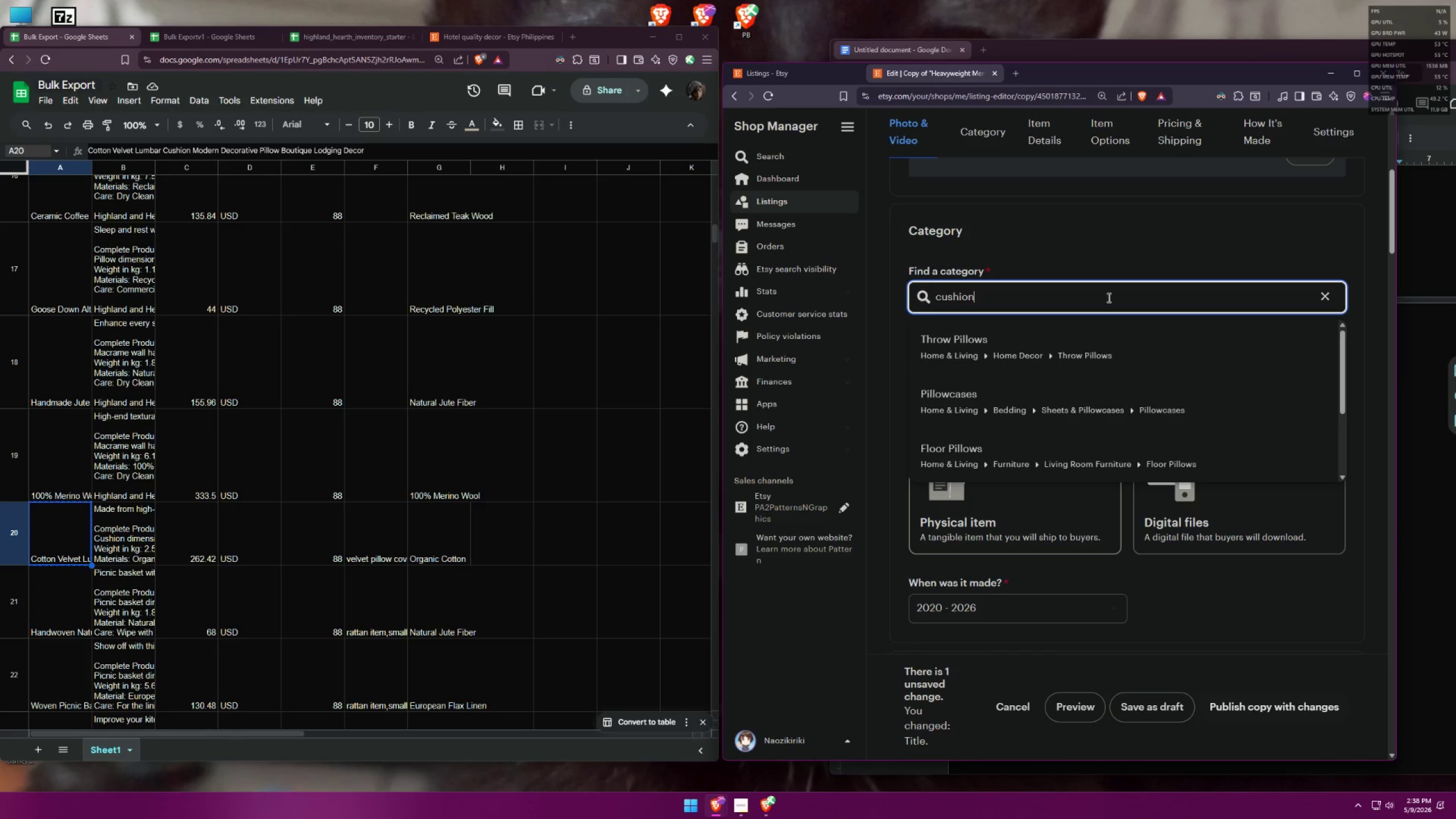 
scroll: coordinate [1235, 378], scroll_direction: down, amount: 3.0
 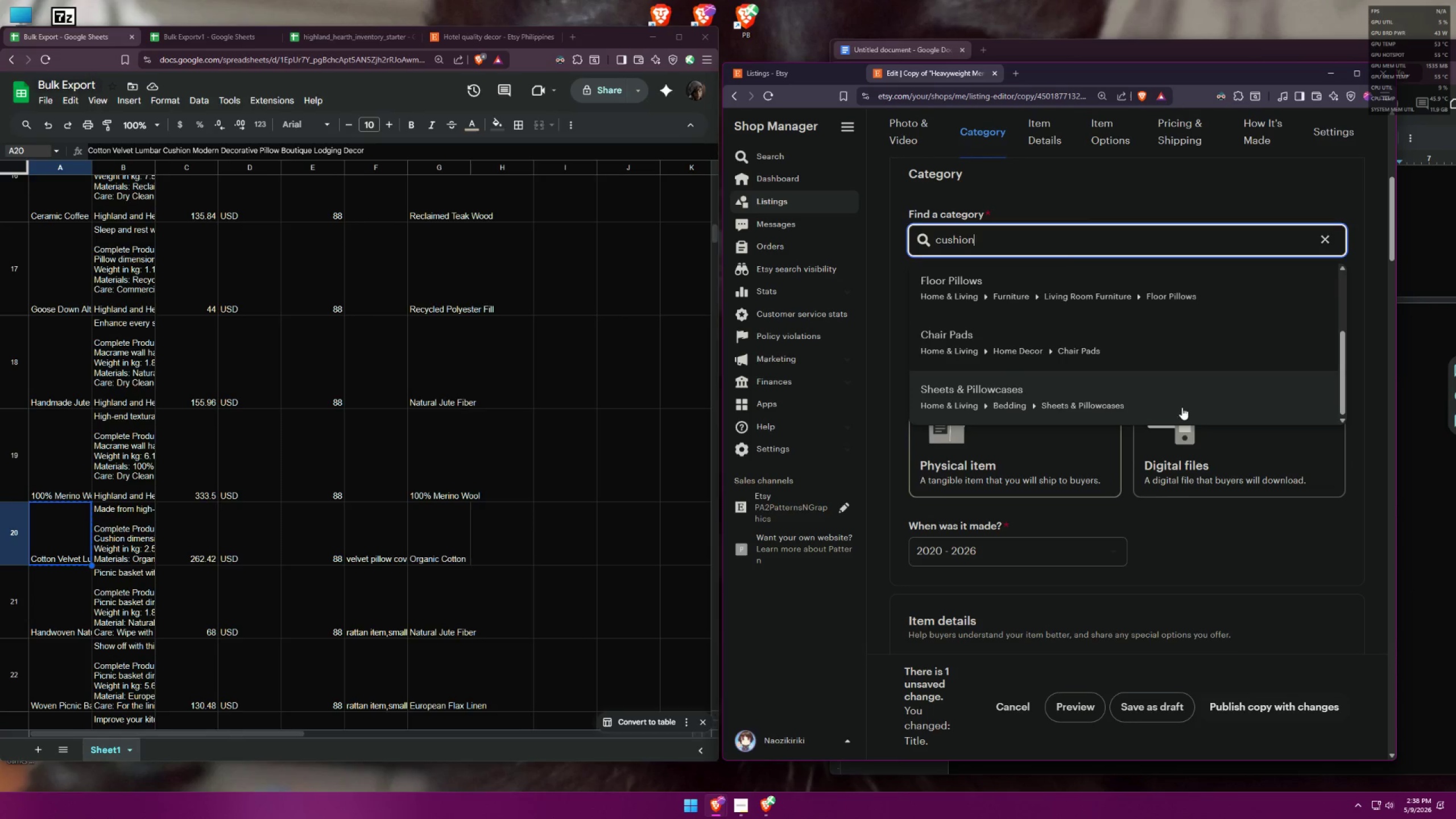 
scroll: coordinate [1201, 283], scroll_direction: up, amount: 5.0
 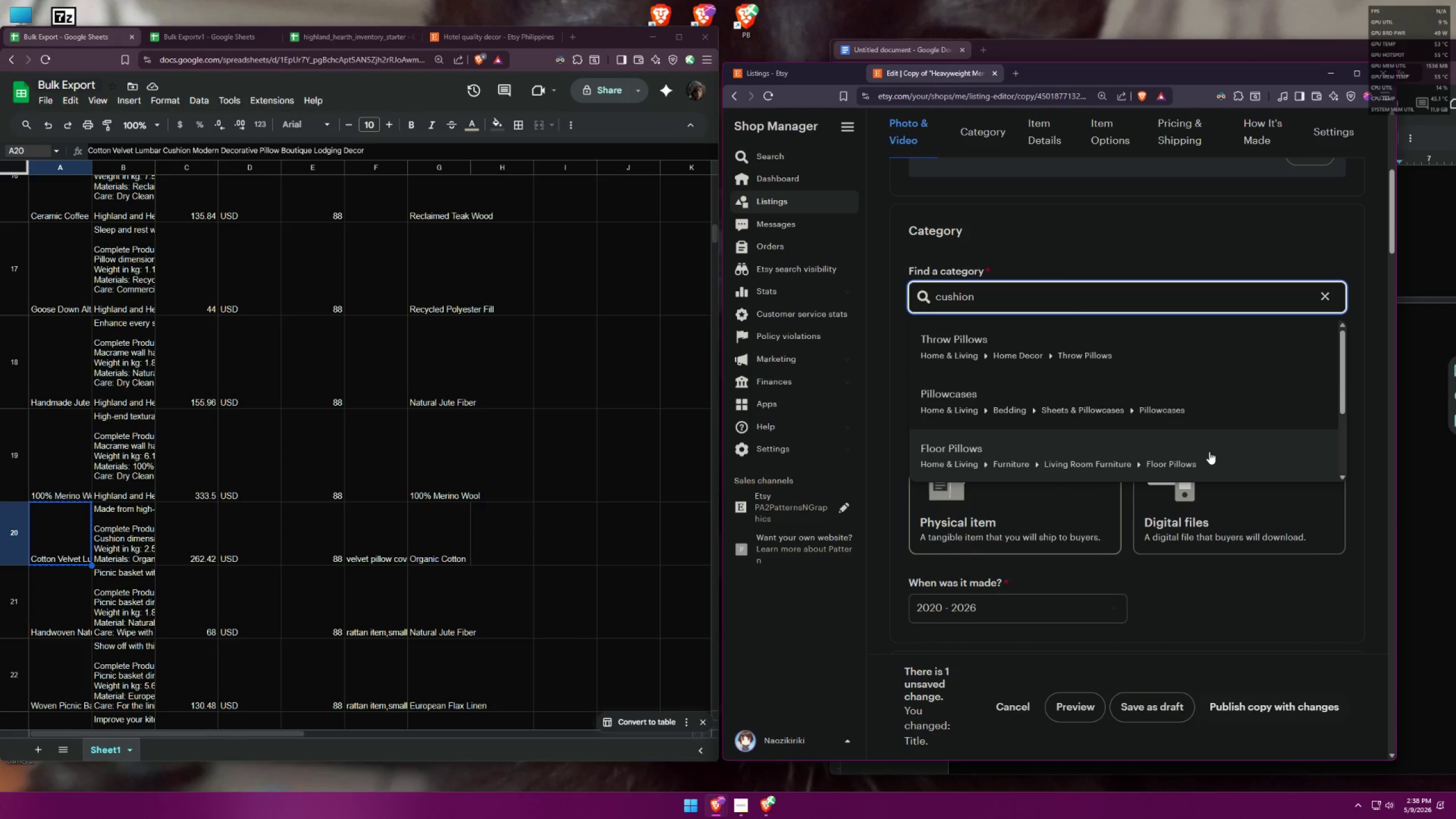 
scroll: coordinate [1209, 452], scroll_direction: down, amount: 1.0
 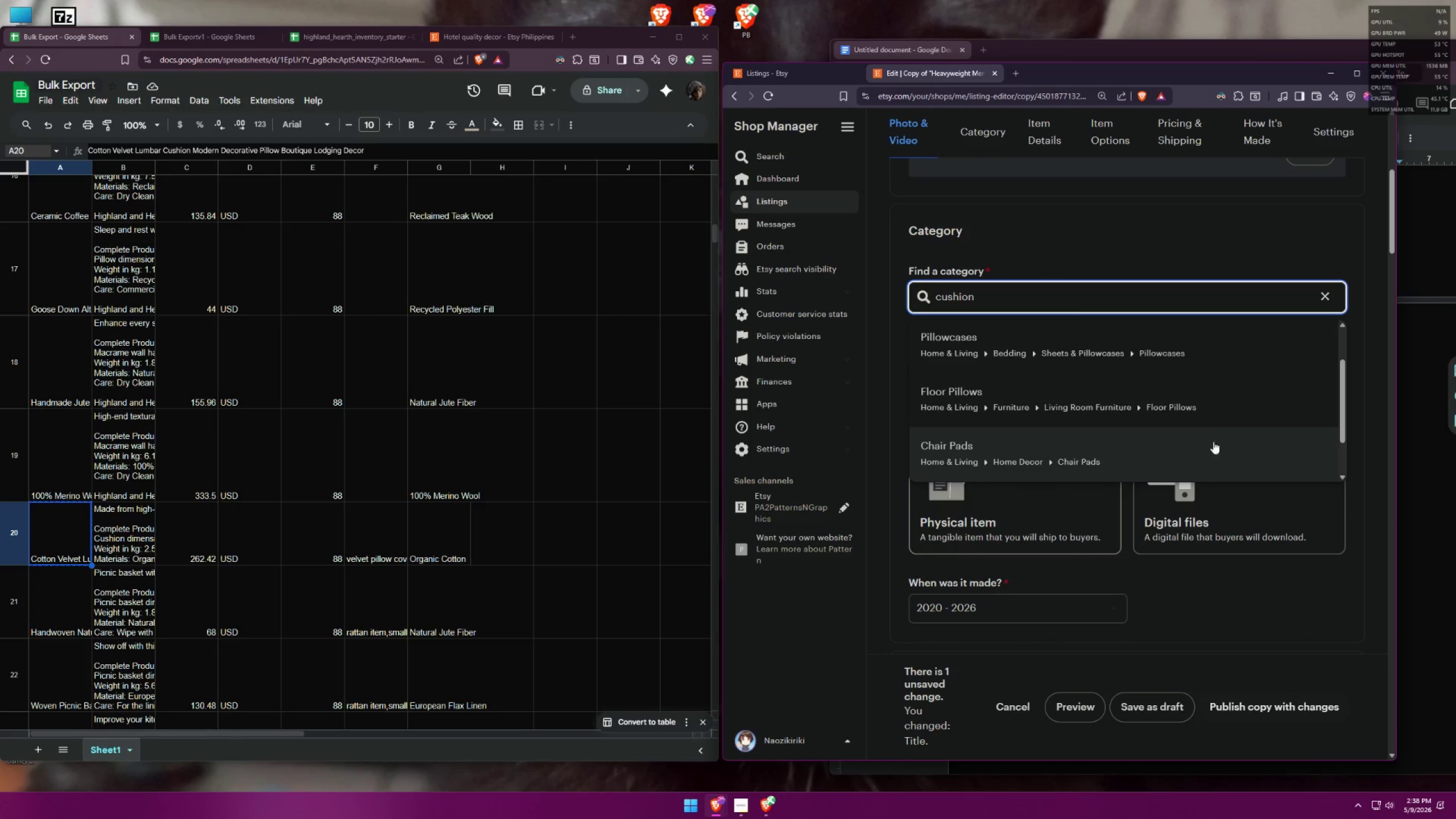 
scroll: coordinate [1204, 420], scroll_direction: up, amount: 3.0
 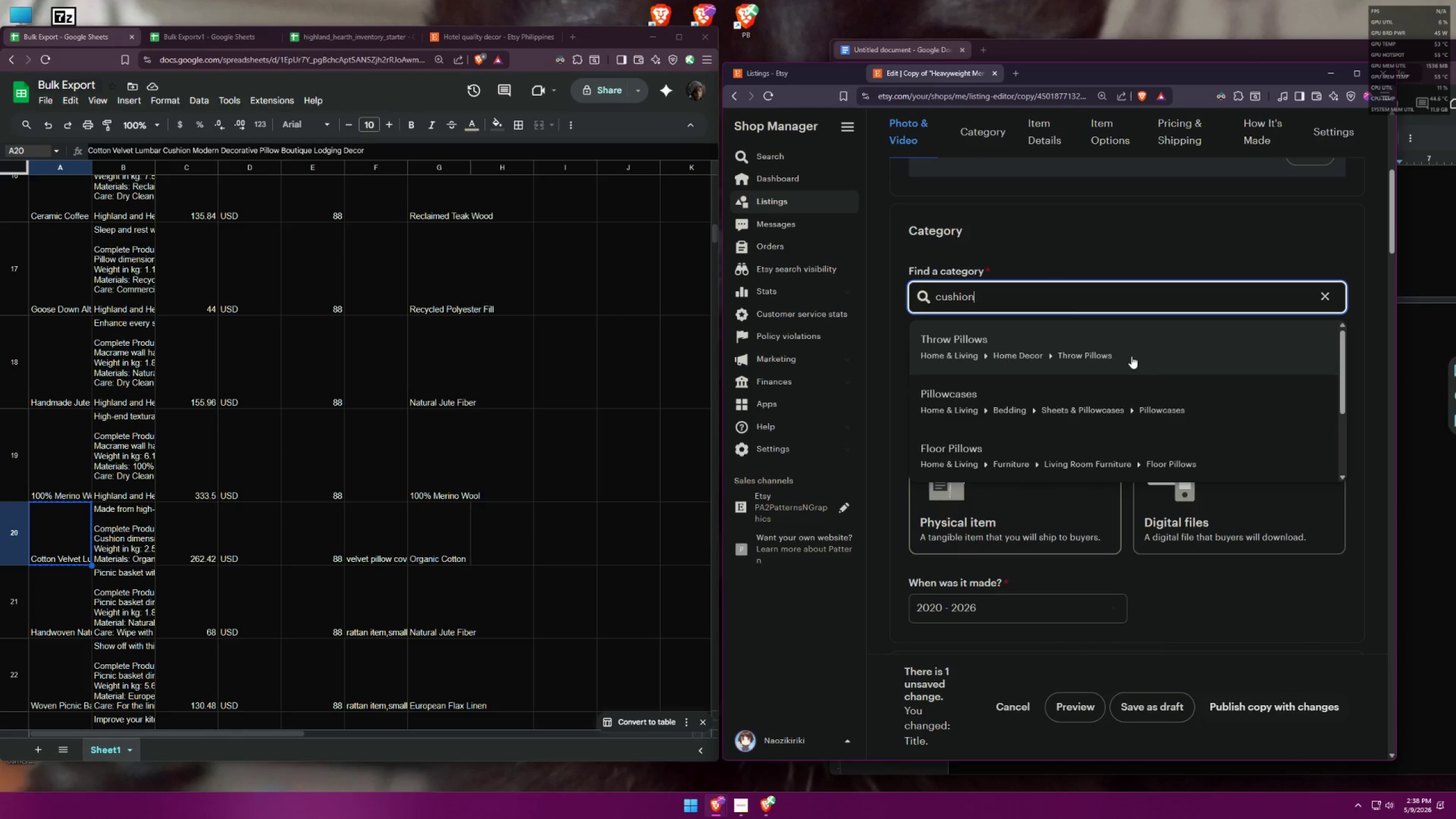 
left_click([1131, 353])
 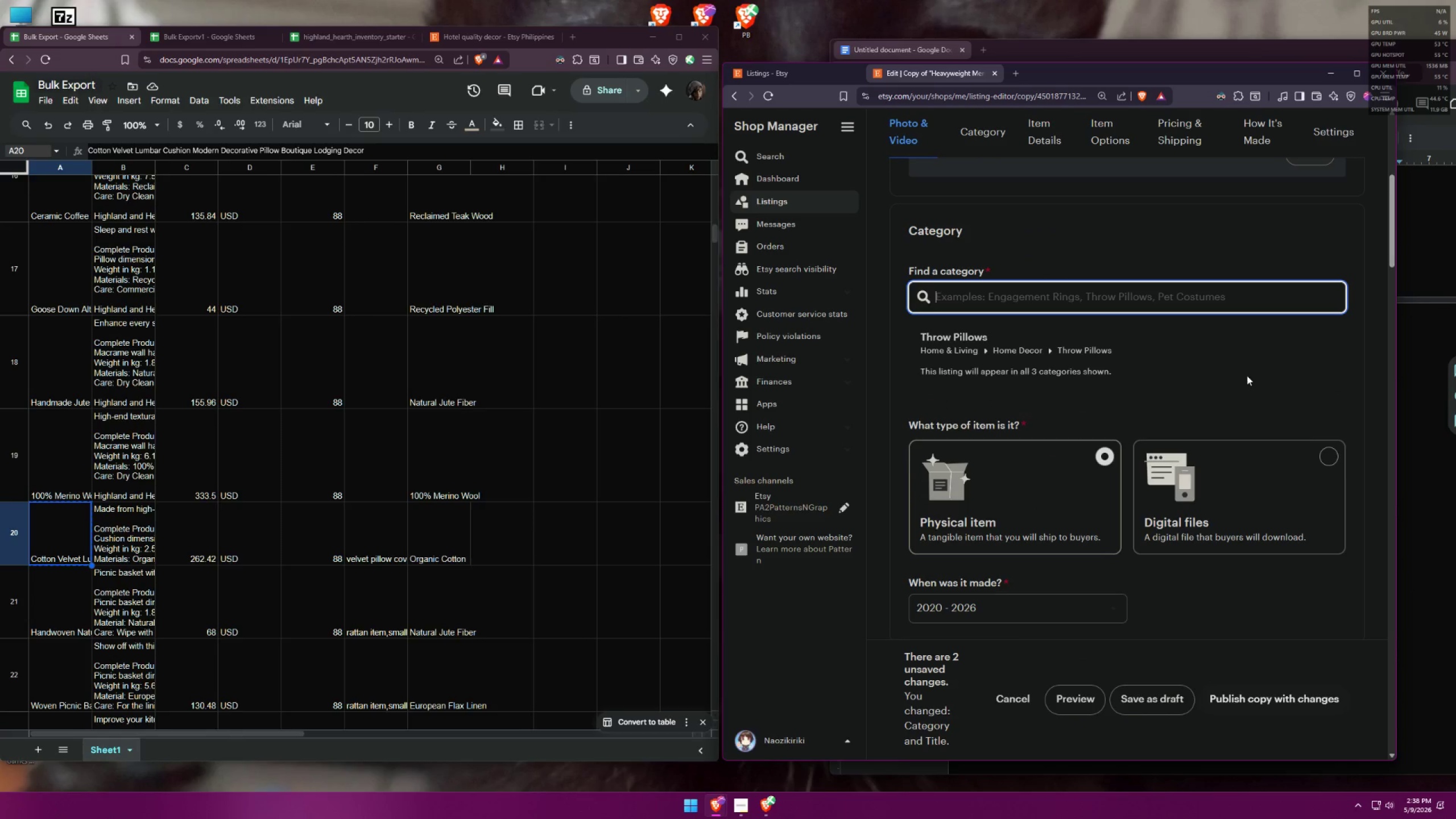 
left_click([1290, 364])
 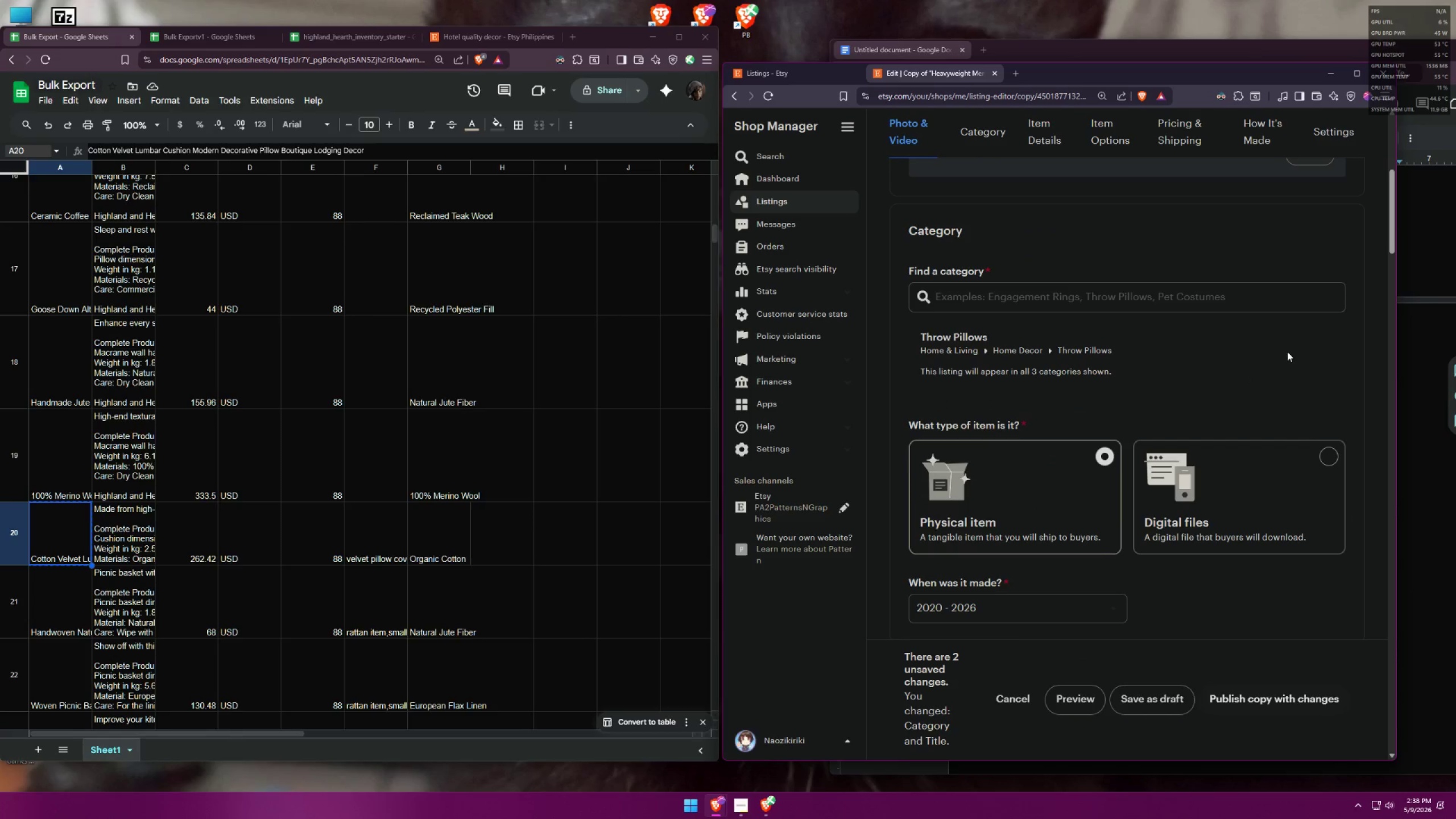 
scroll: coordinate [1287, 349], scroll_direction: down, amount: 7.0
 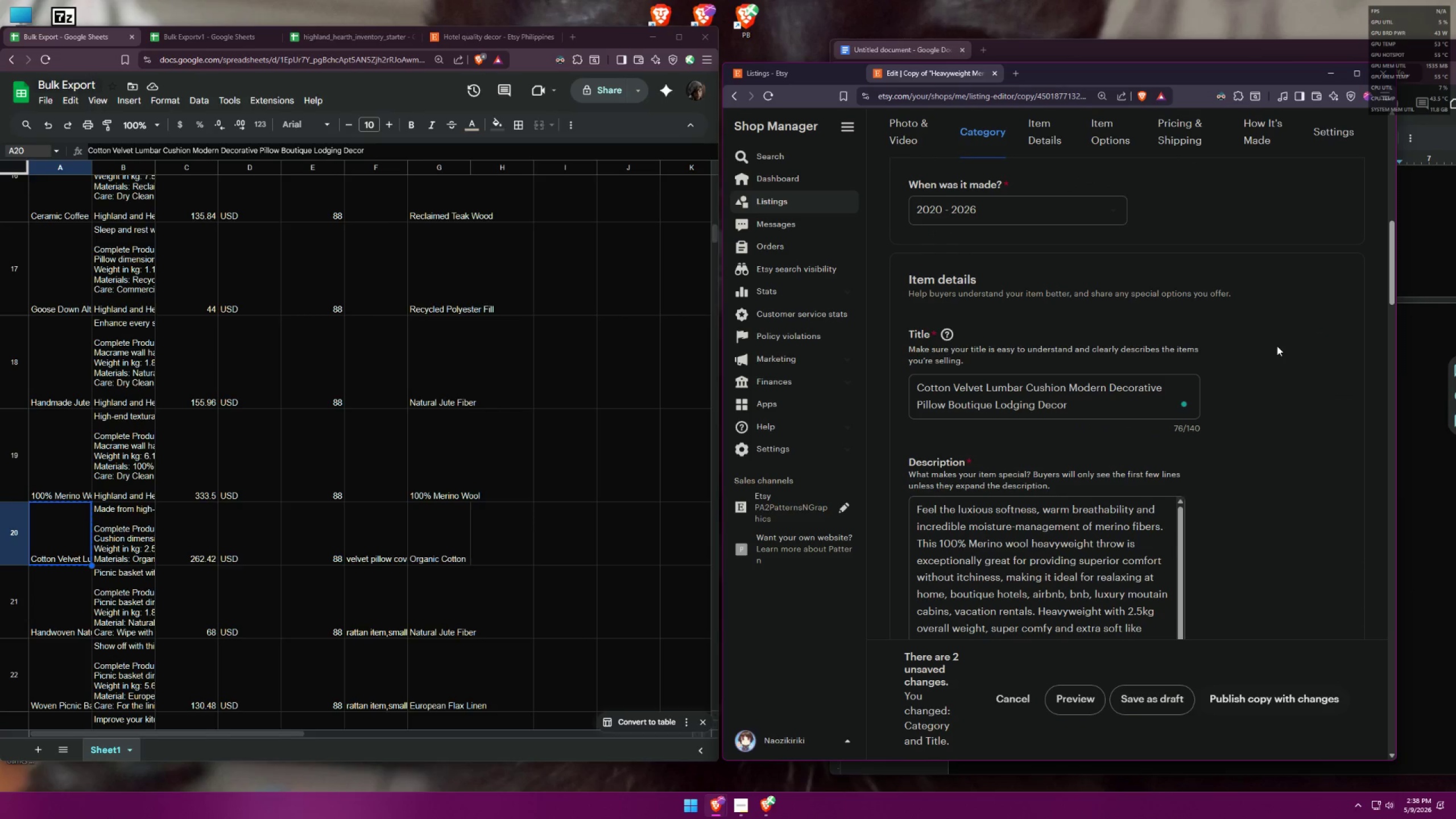 
wait(6.72)
 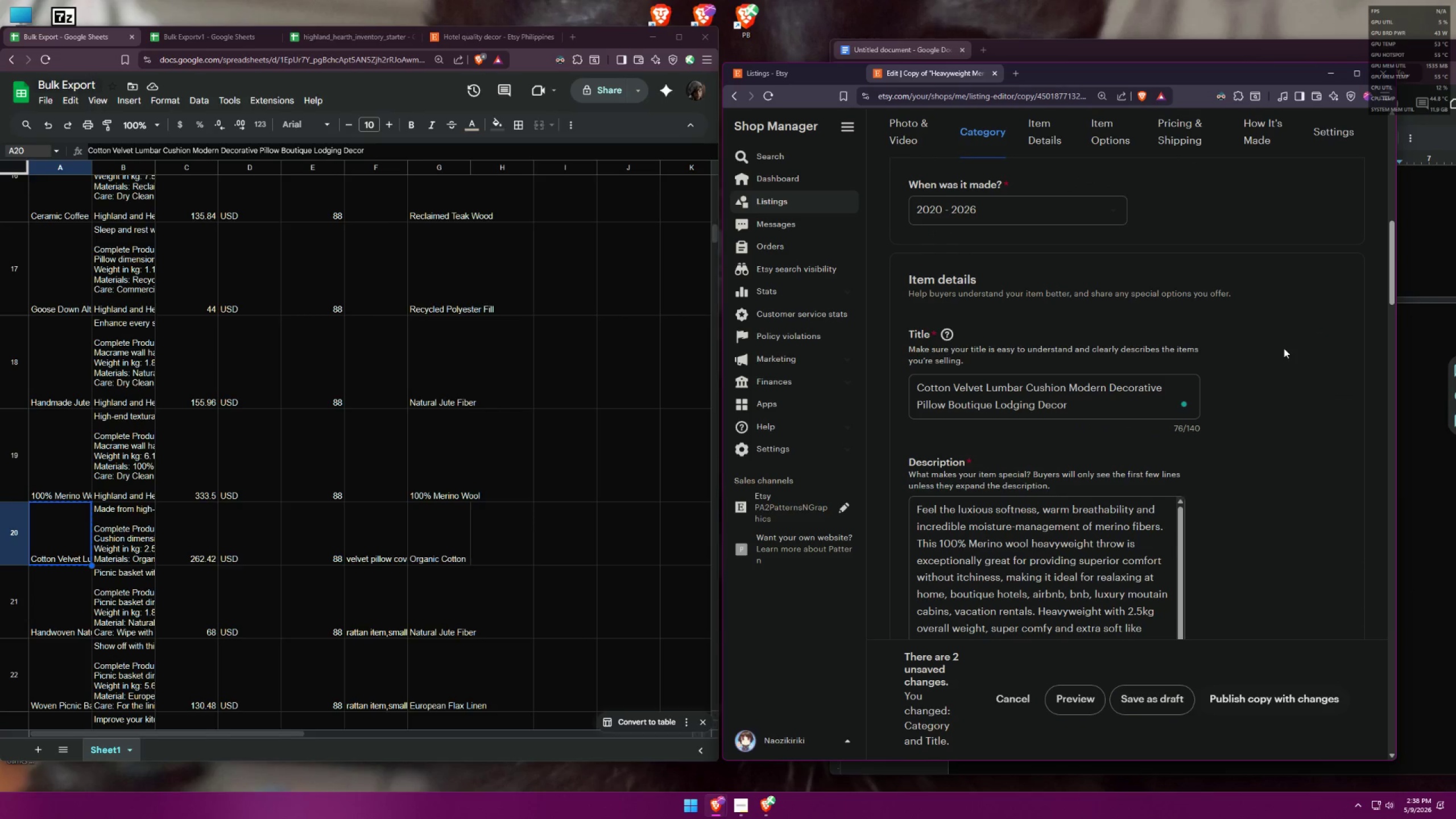 
left_click([946, 410])
 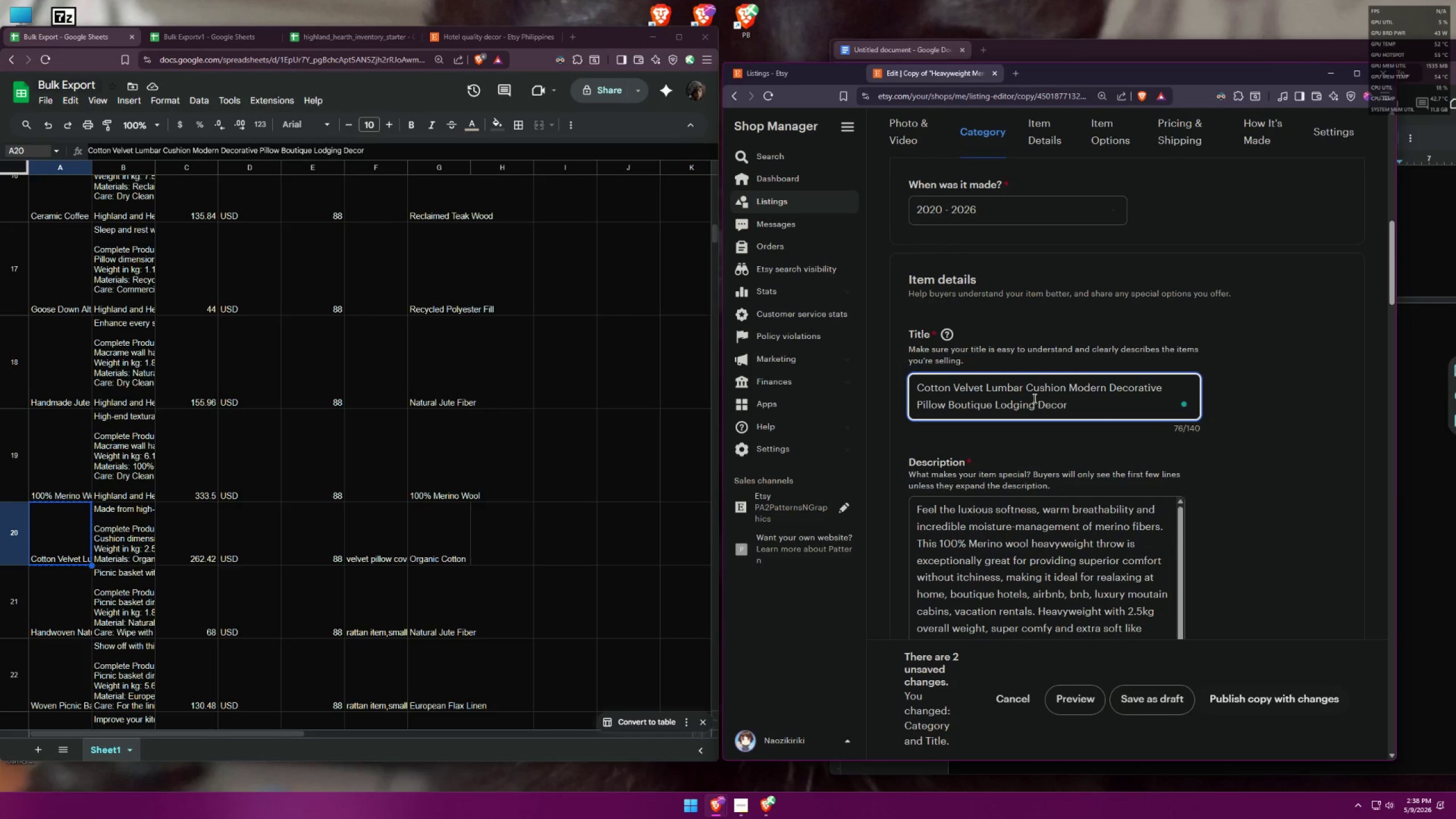 
type( for)
 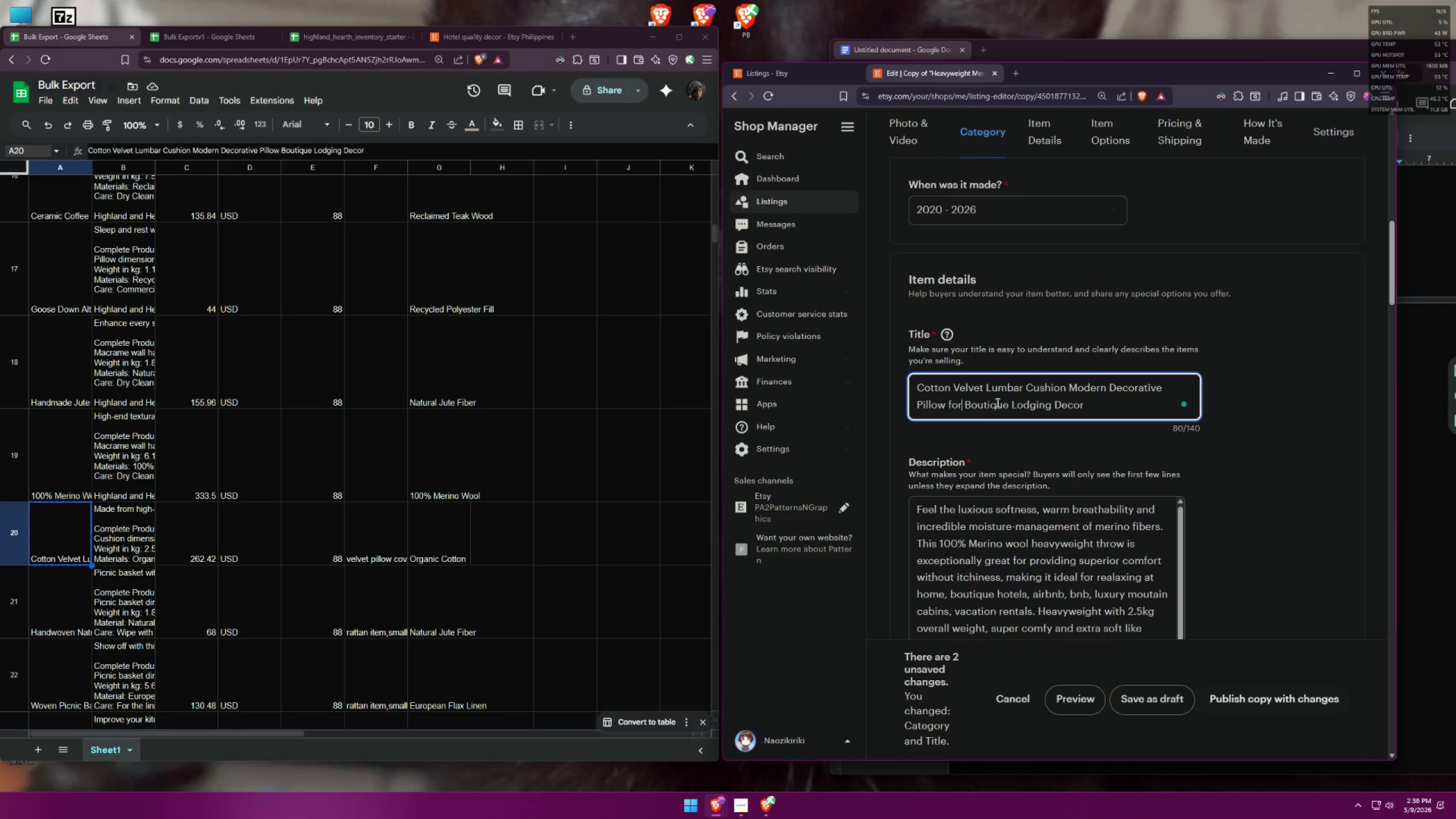 
left_click_drag(start_coordinate=[1012, 405], to_coordinate=[1115, 404])
 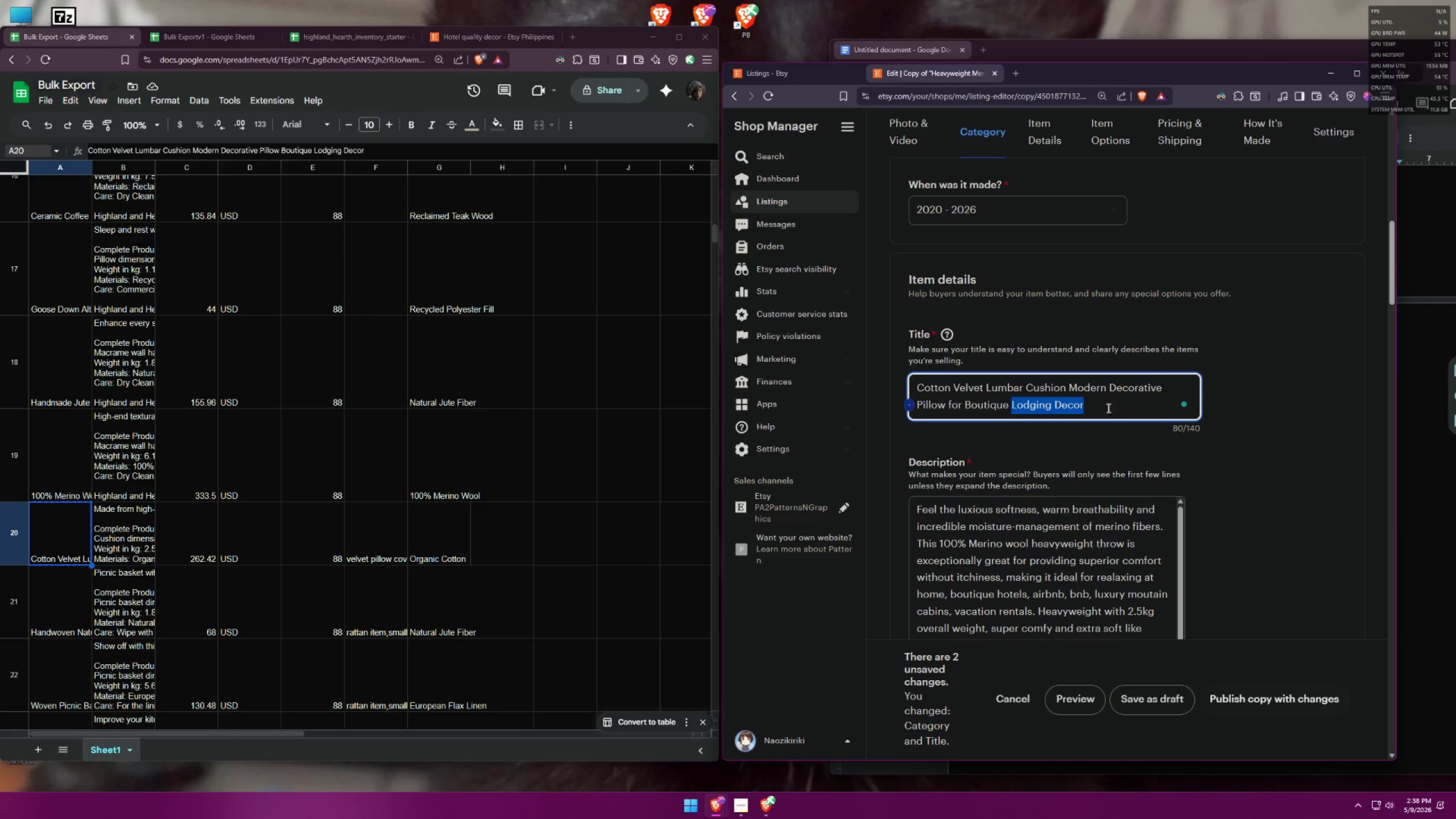 
double_click([1045, 403])
 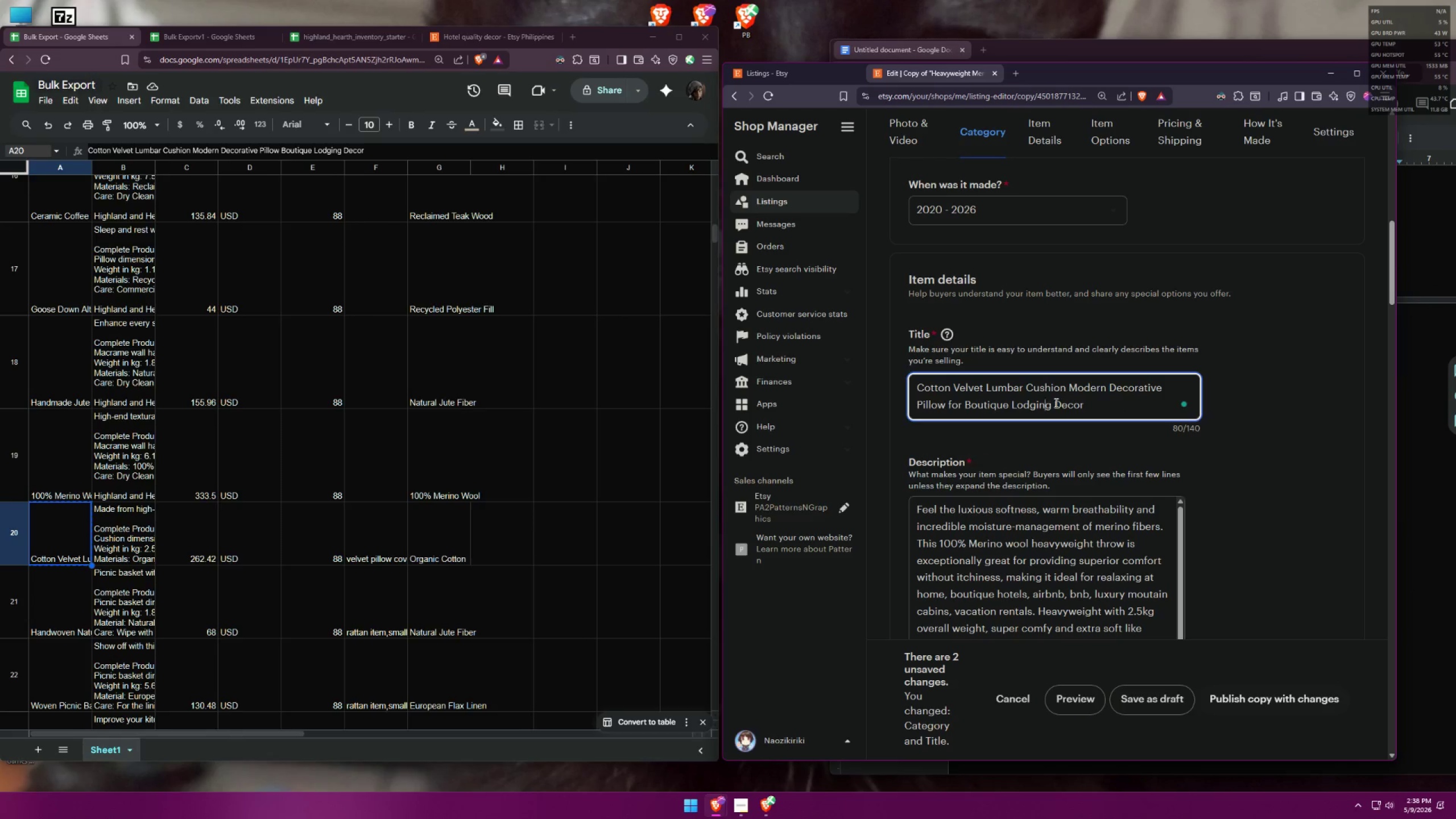 
left_click_drag(start_coordinate=[1055, 403], to_coordinate=[1132, 406])
 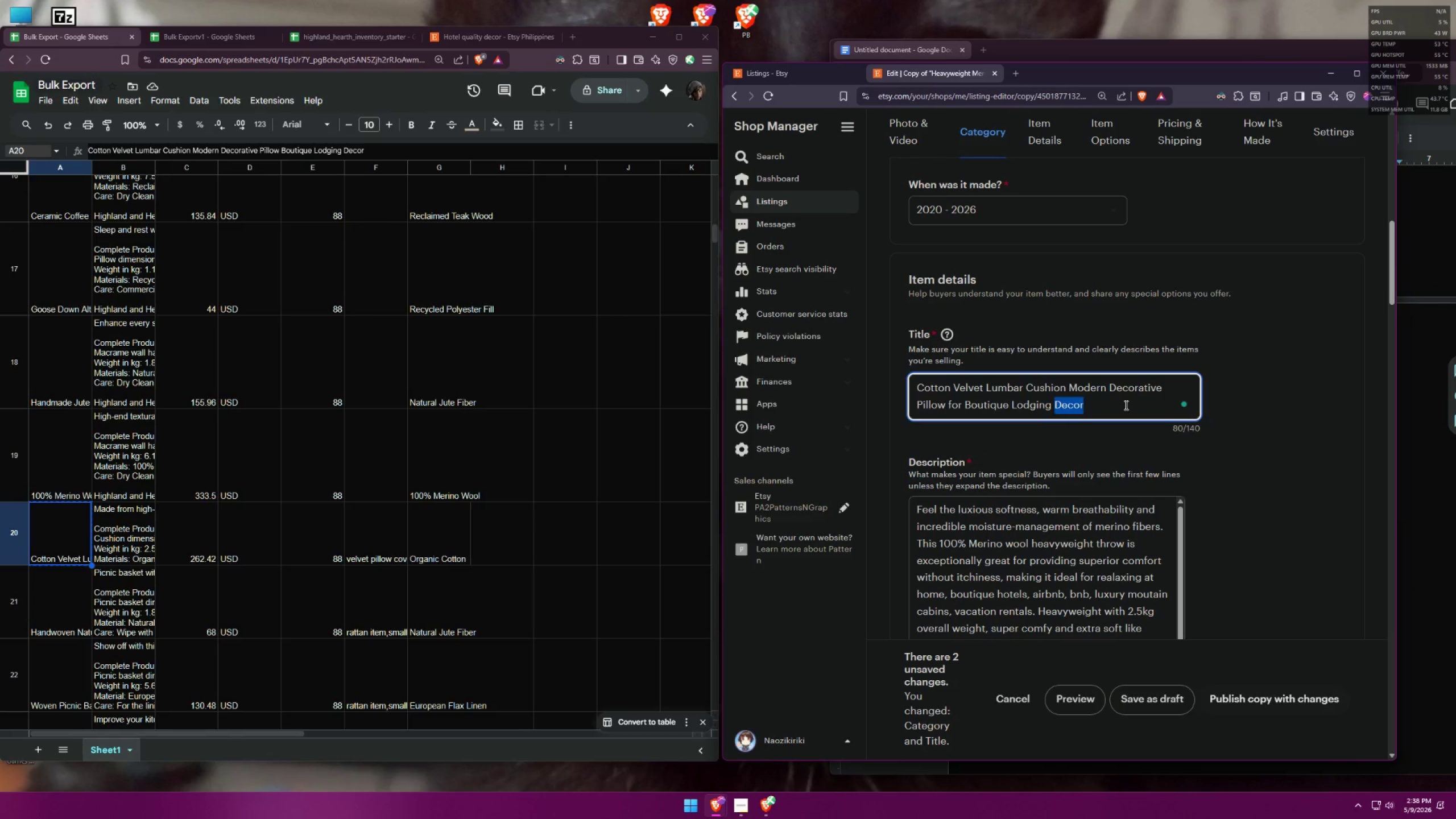 
key(Backspace)
type(^)
key(Backspace)
type(& Guest Rooms)
 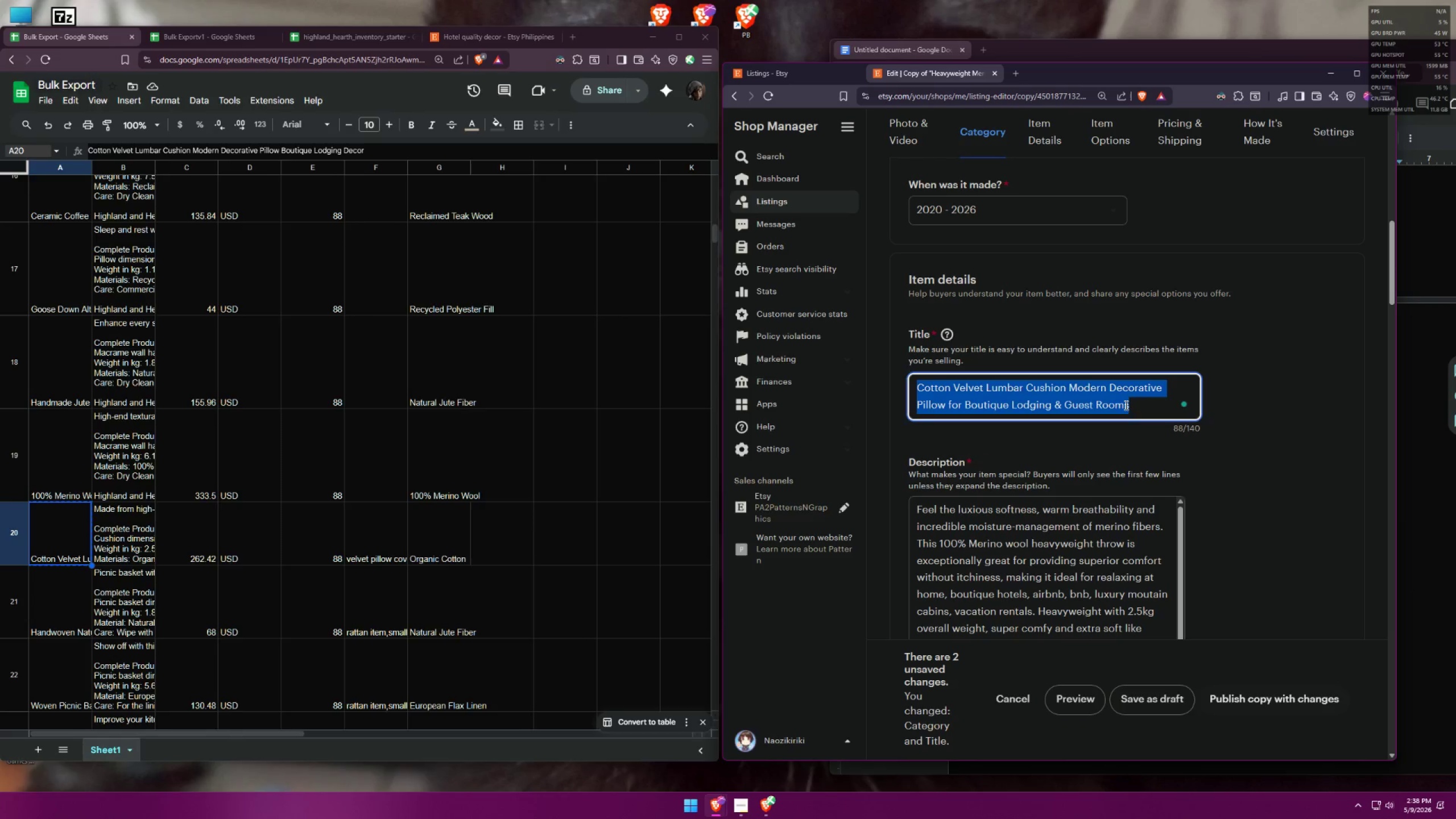 
key(Control+A)
 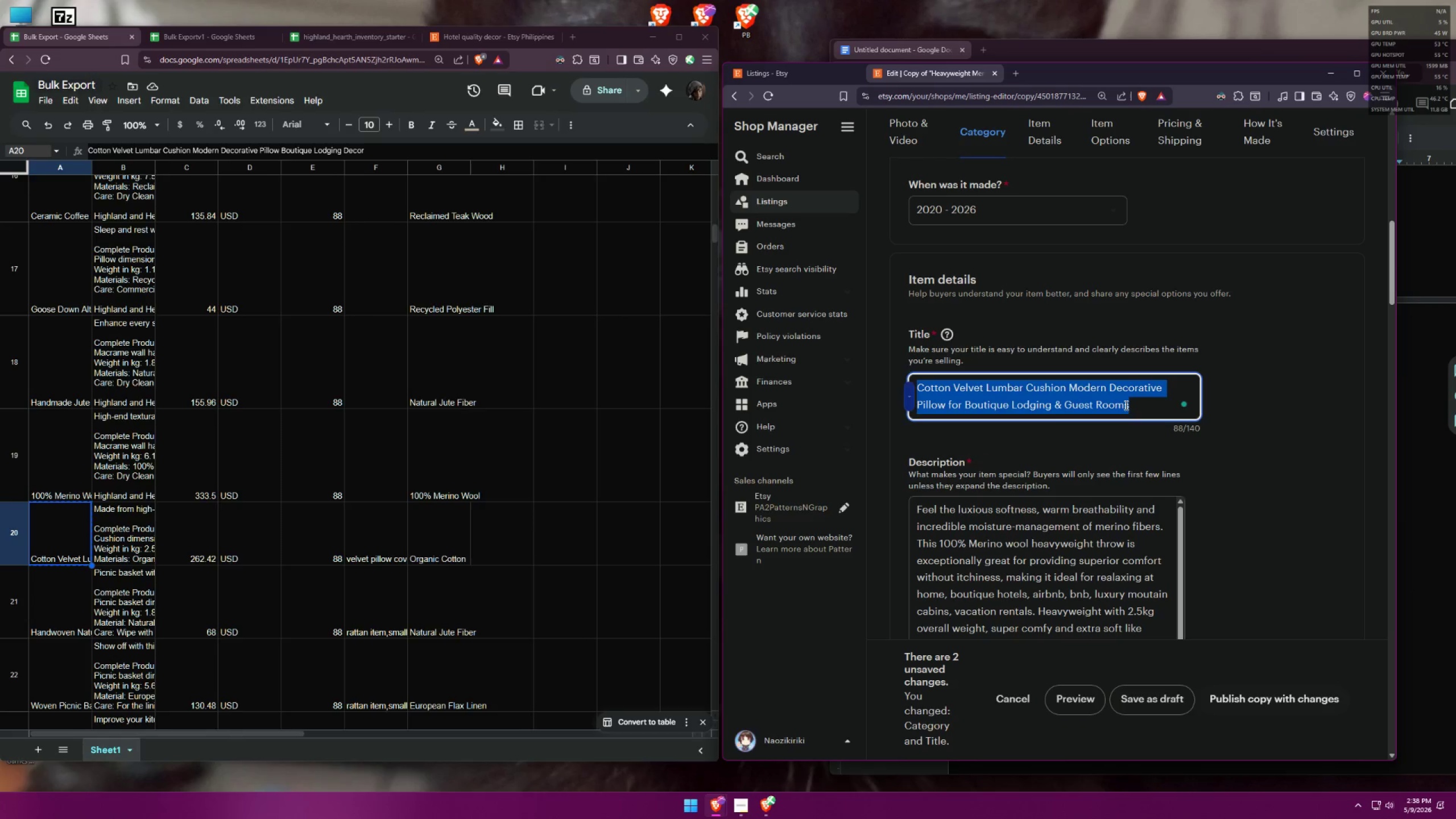 
key(Control+C)
 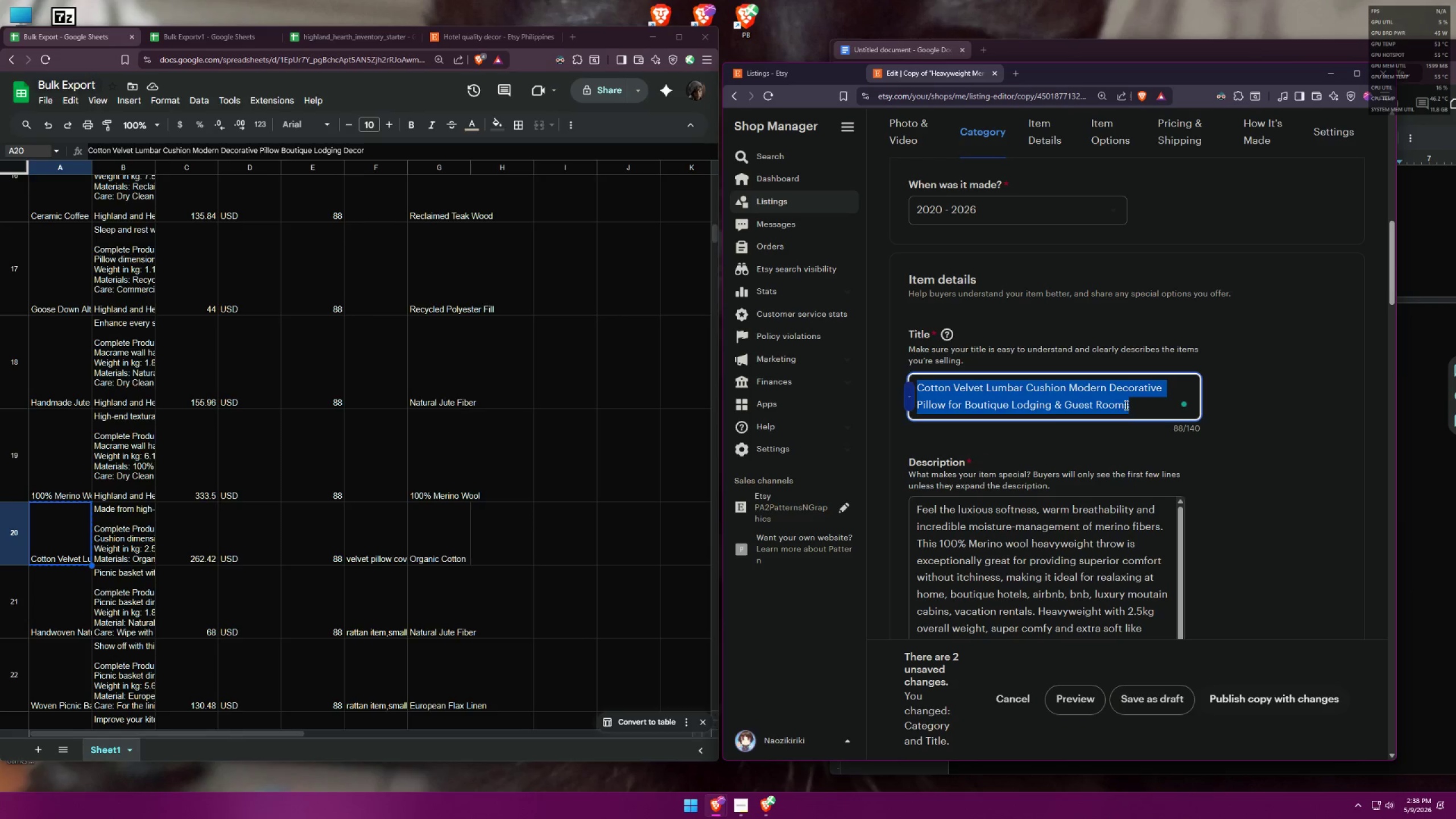 
key(Control+C)
 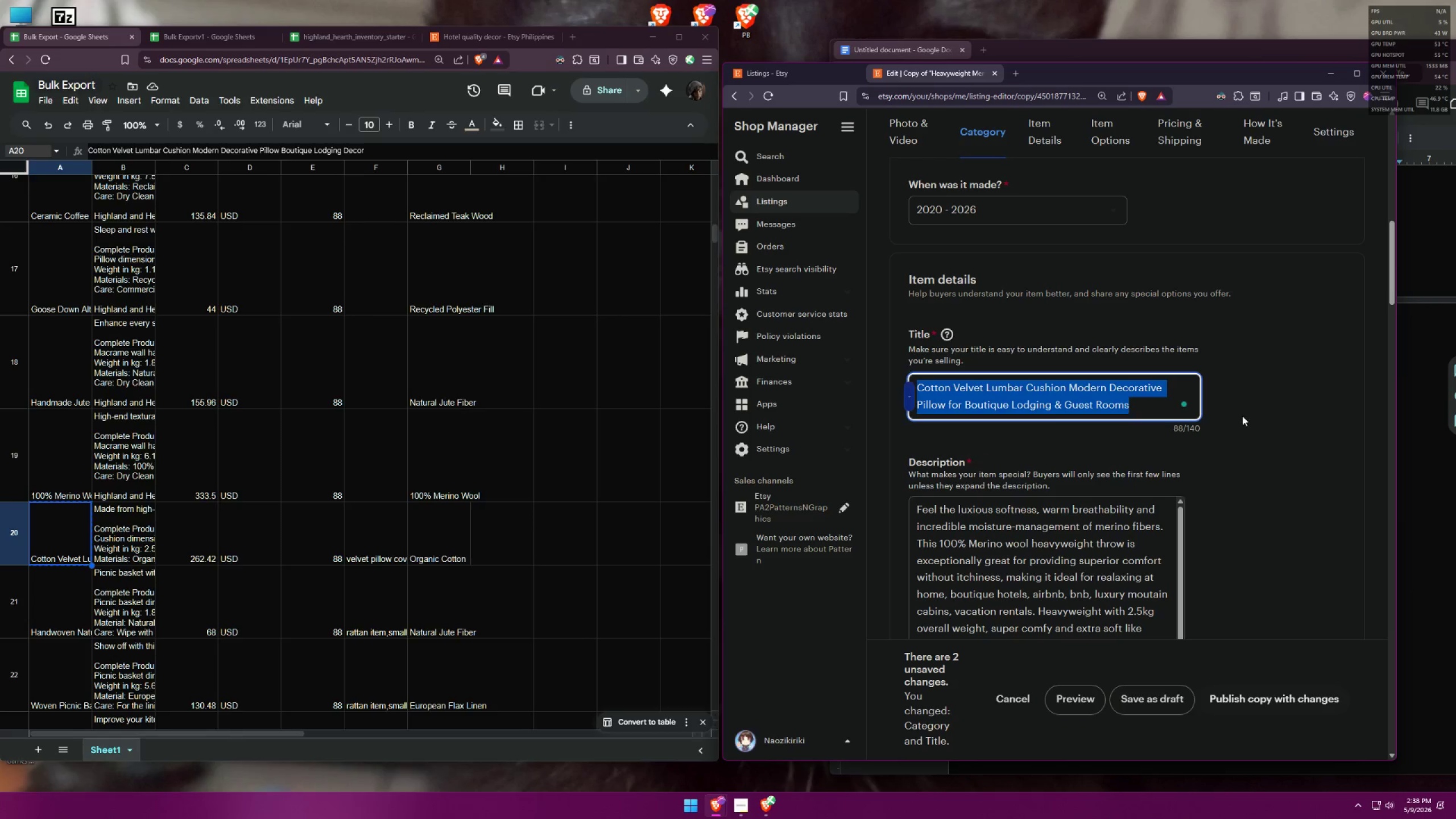 
left_click([1243, 415])
 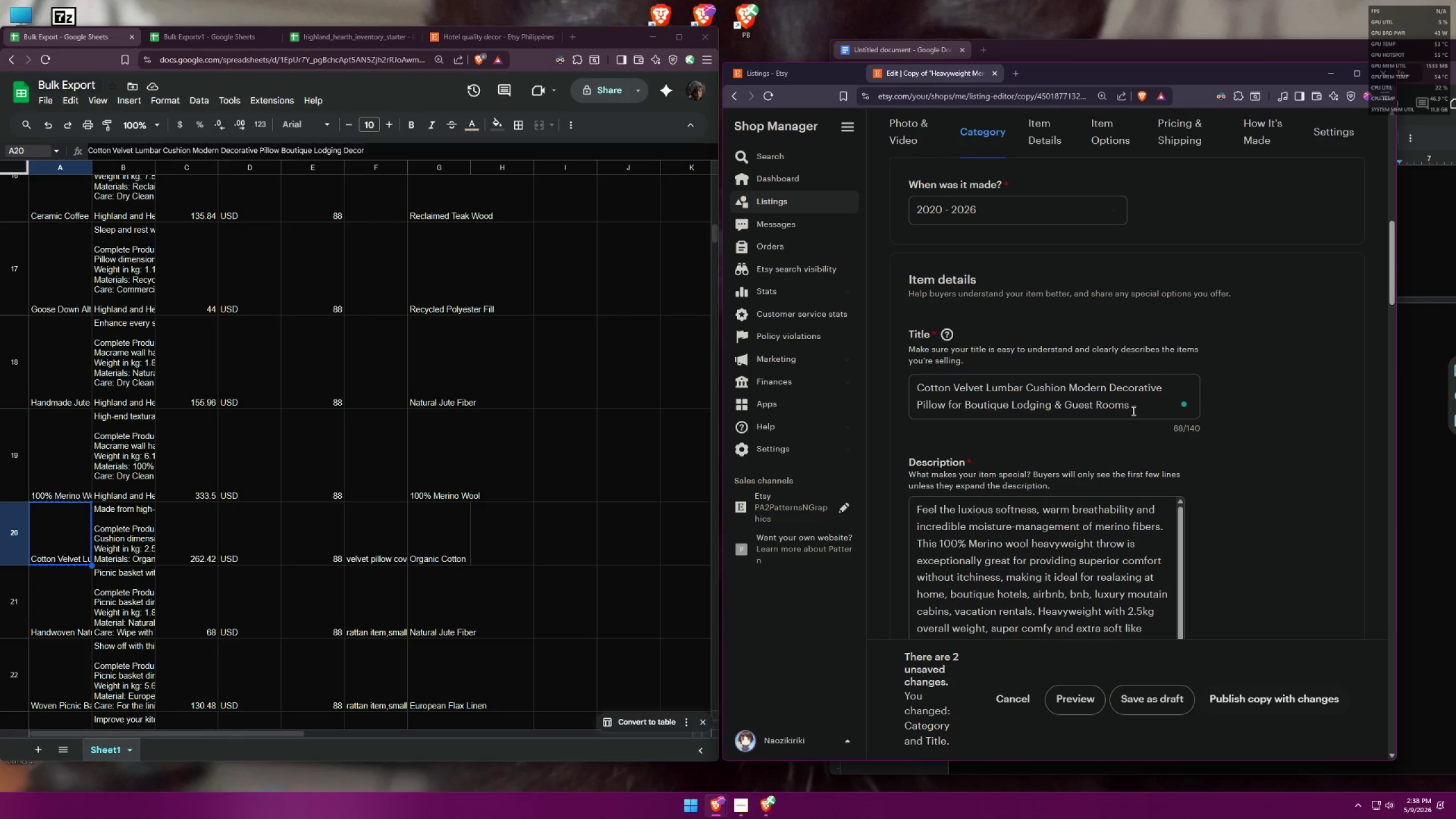 
left_click([1135, 407])
 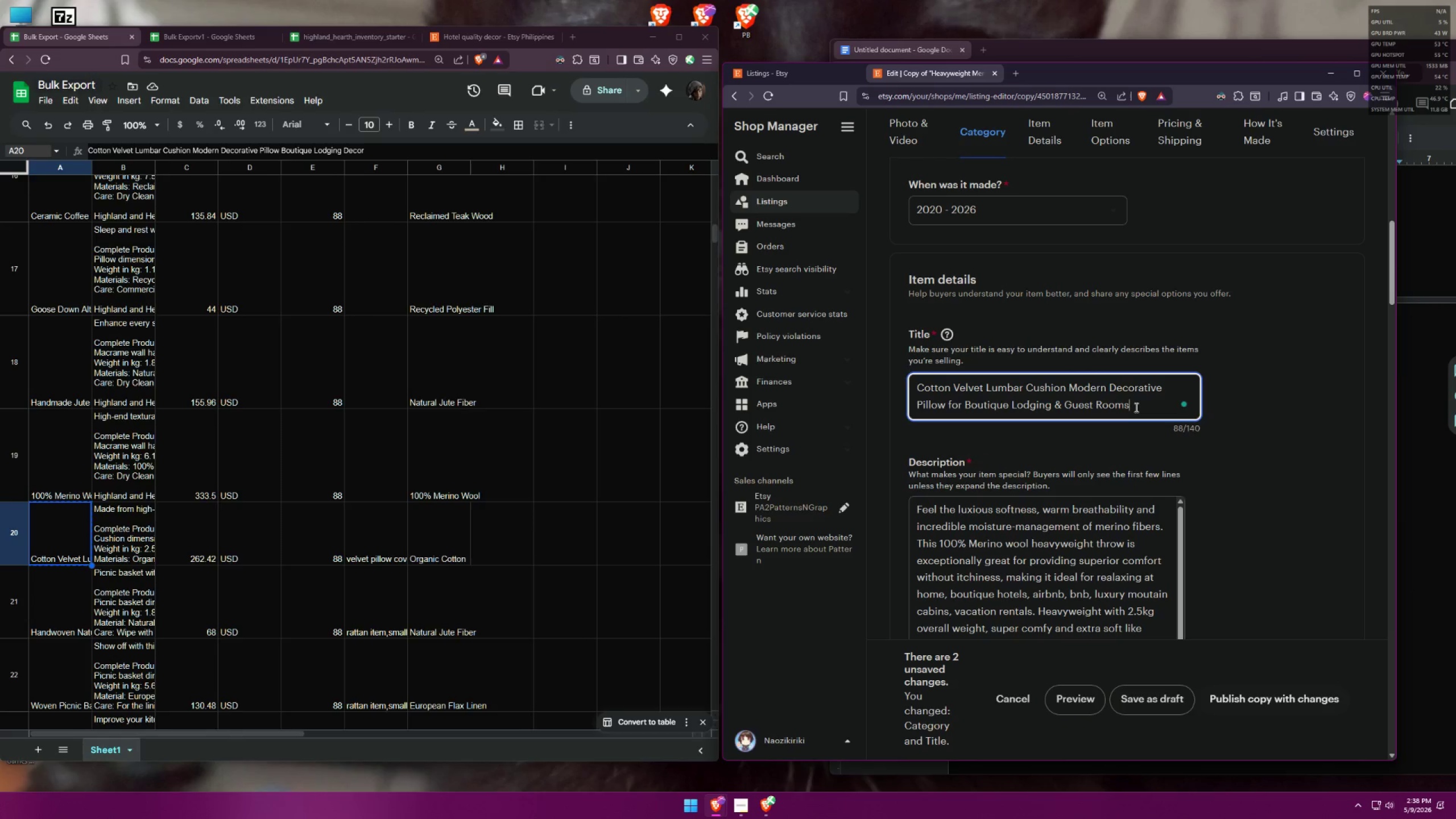 
key(Backspace)
 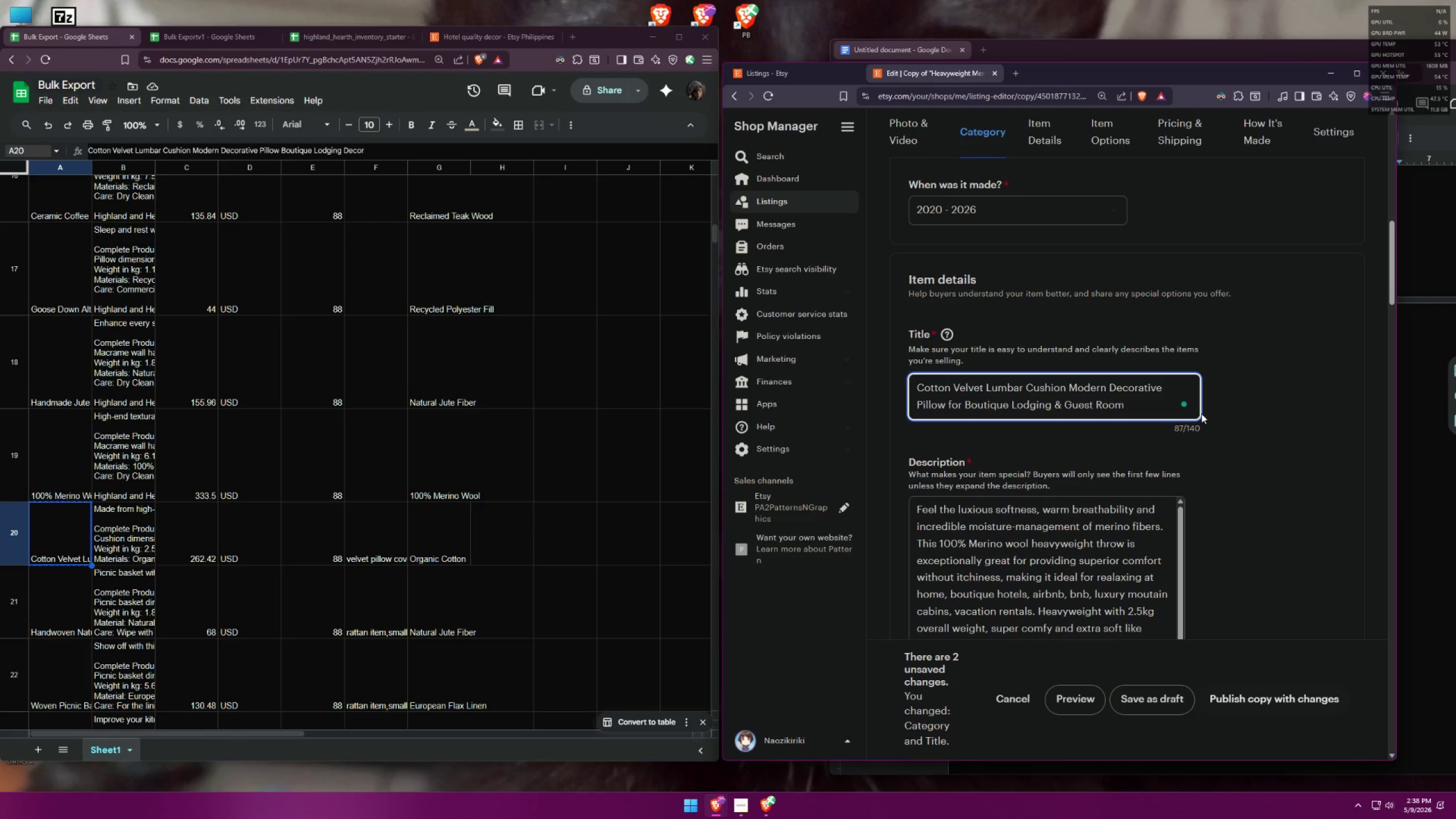 
key(Control+A)
 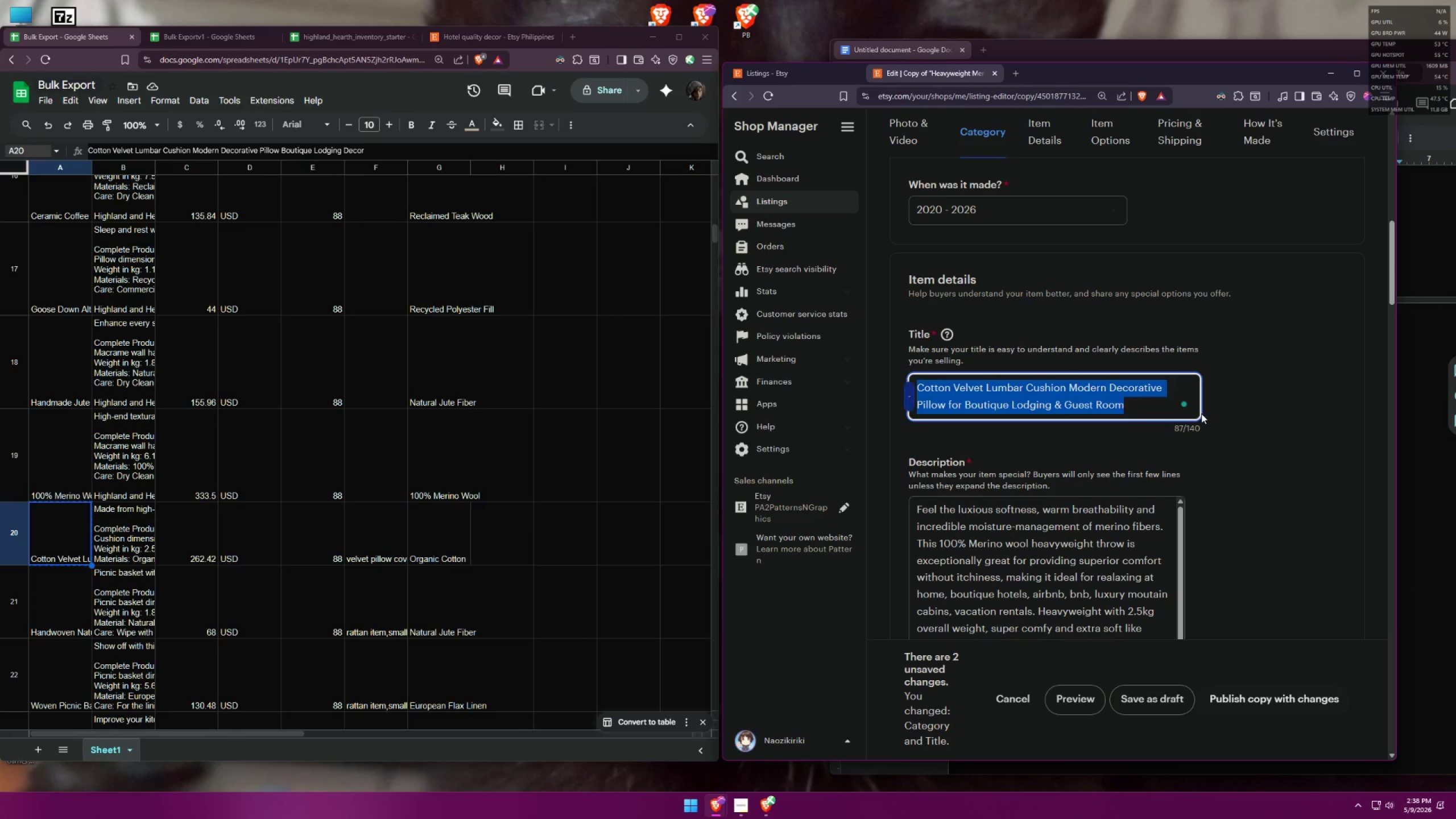 
key(Control+C)
 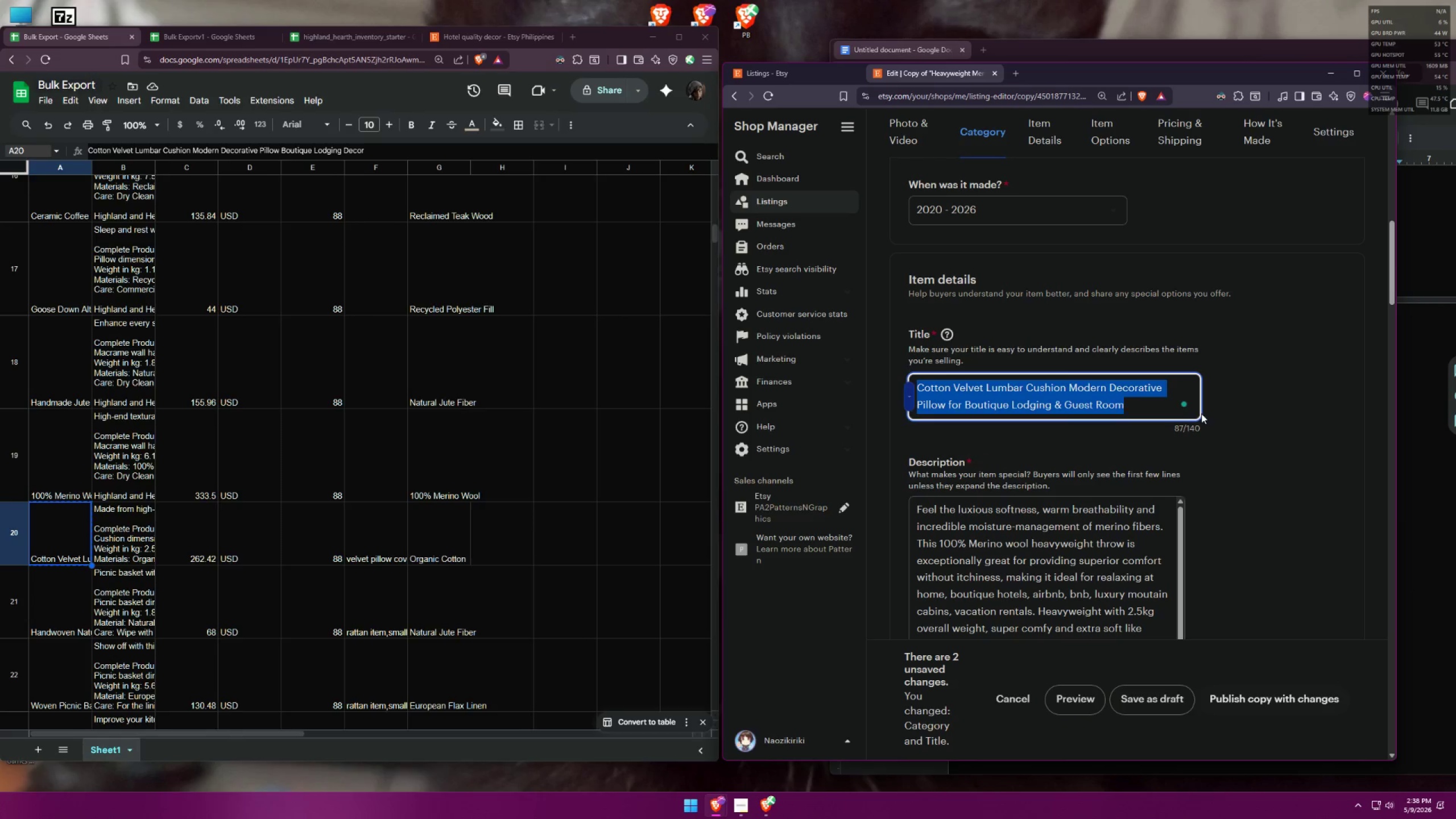 
key(Control+C)
 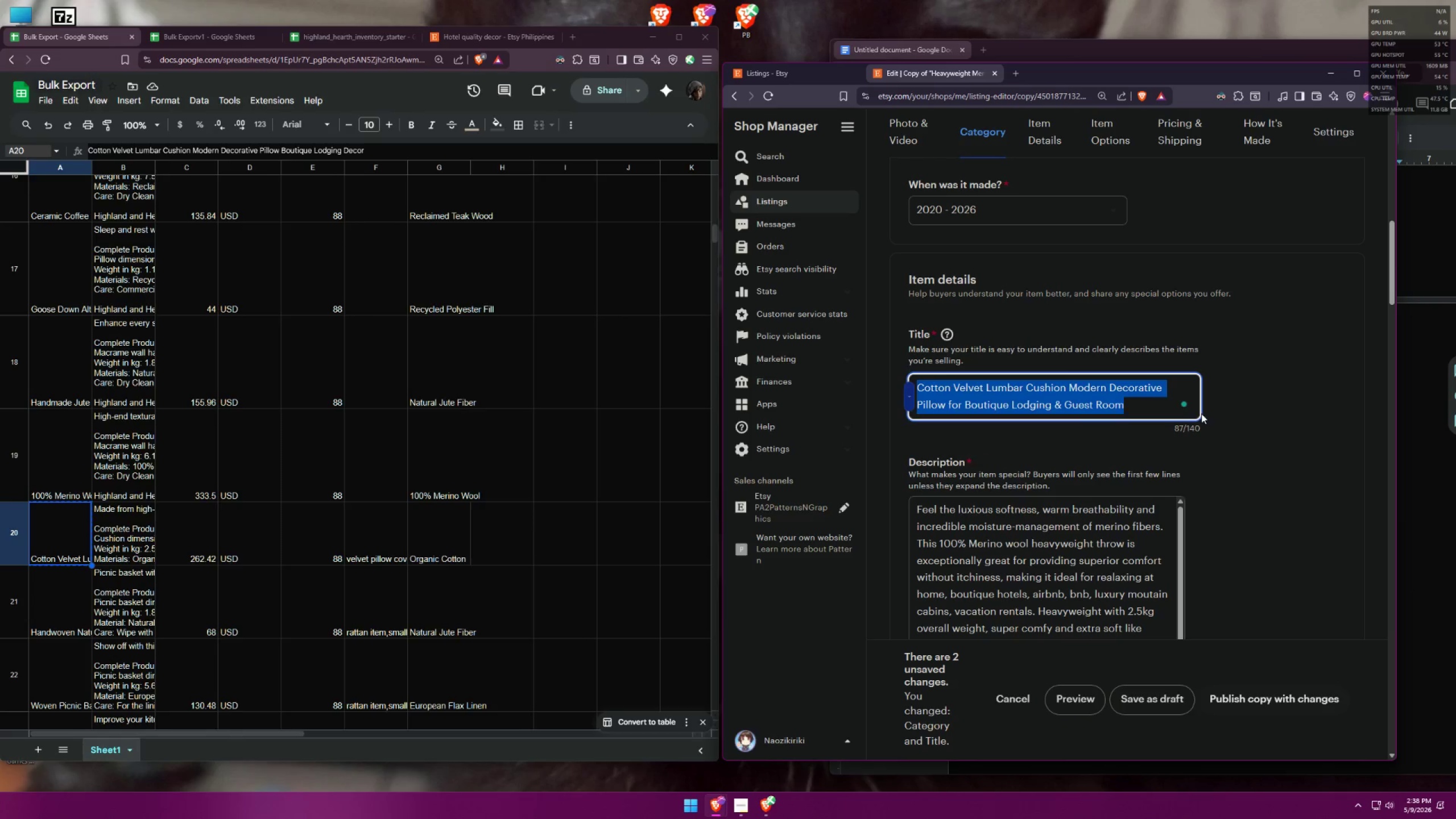 
key(Control+C)
 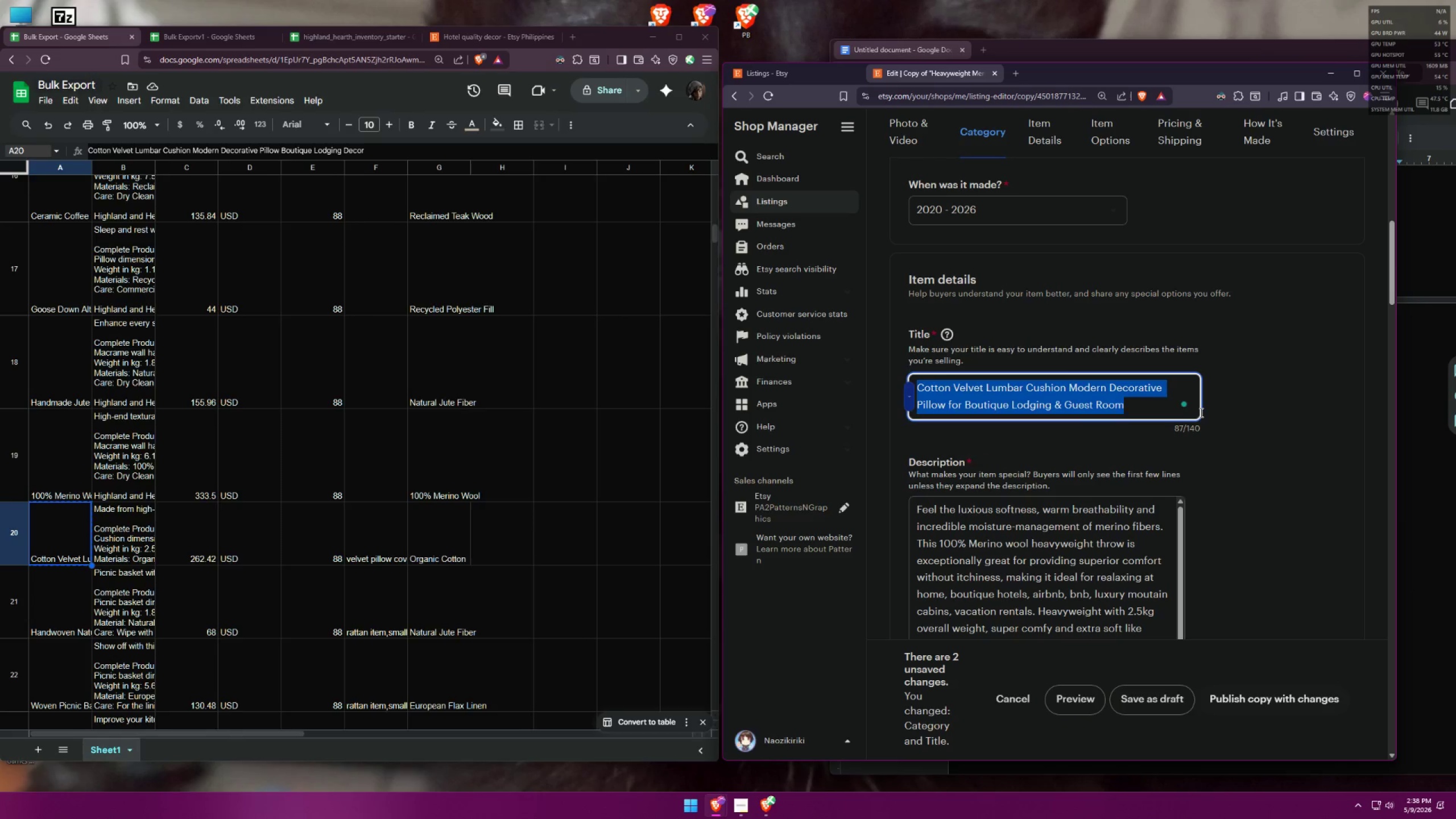 
key(Control+A)
 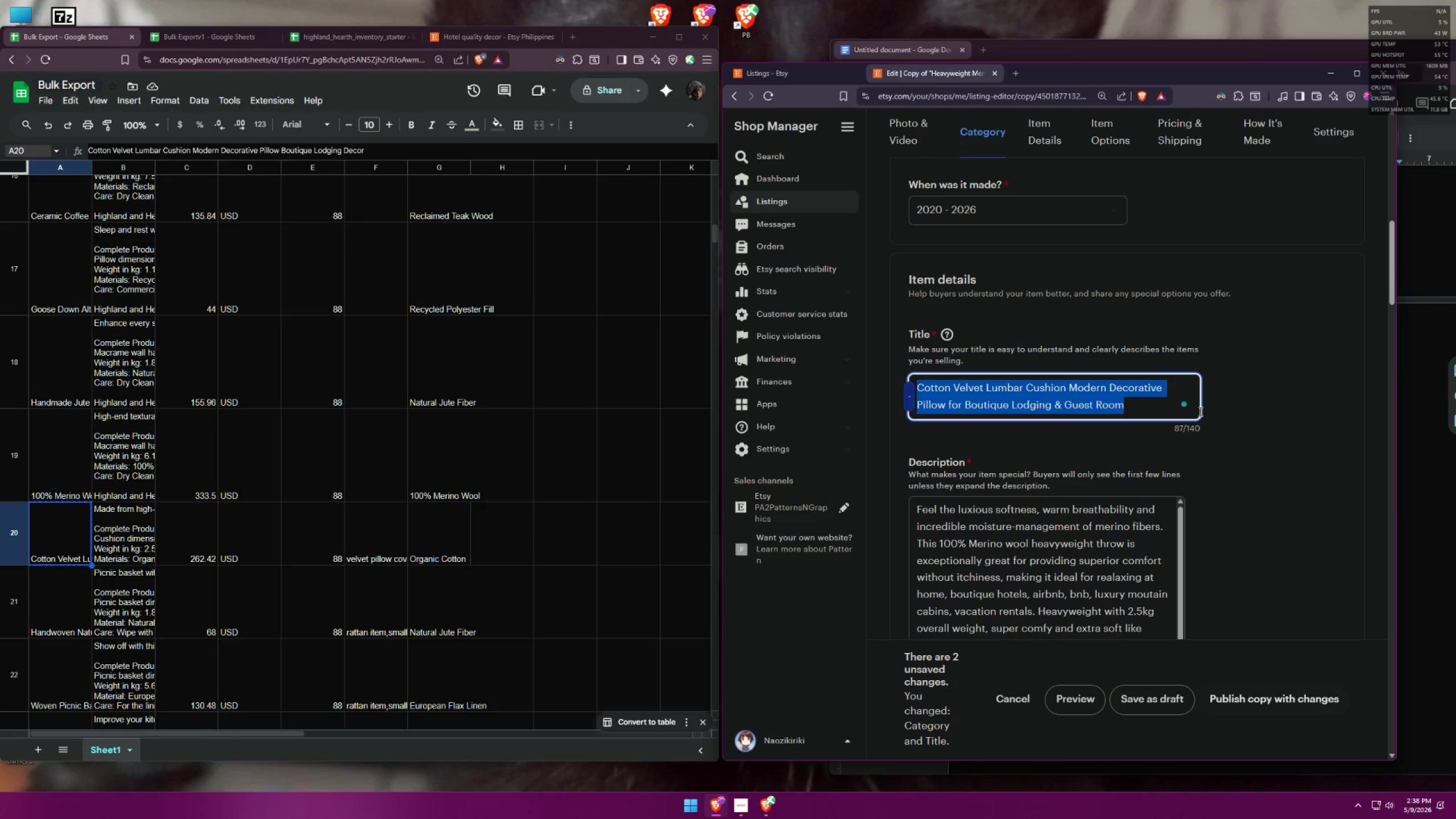 
key(Control+C)
 